 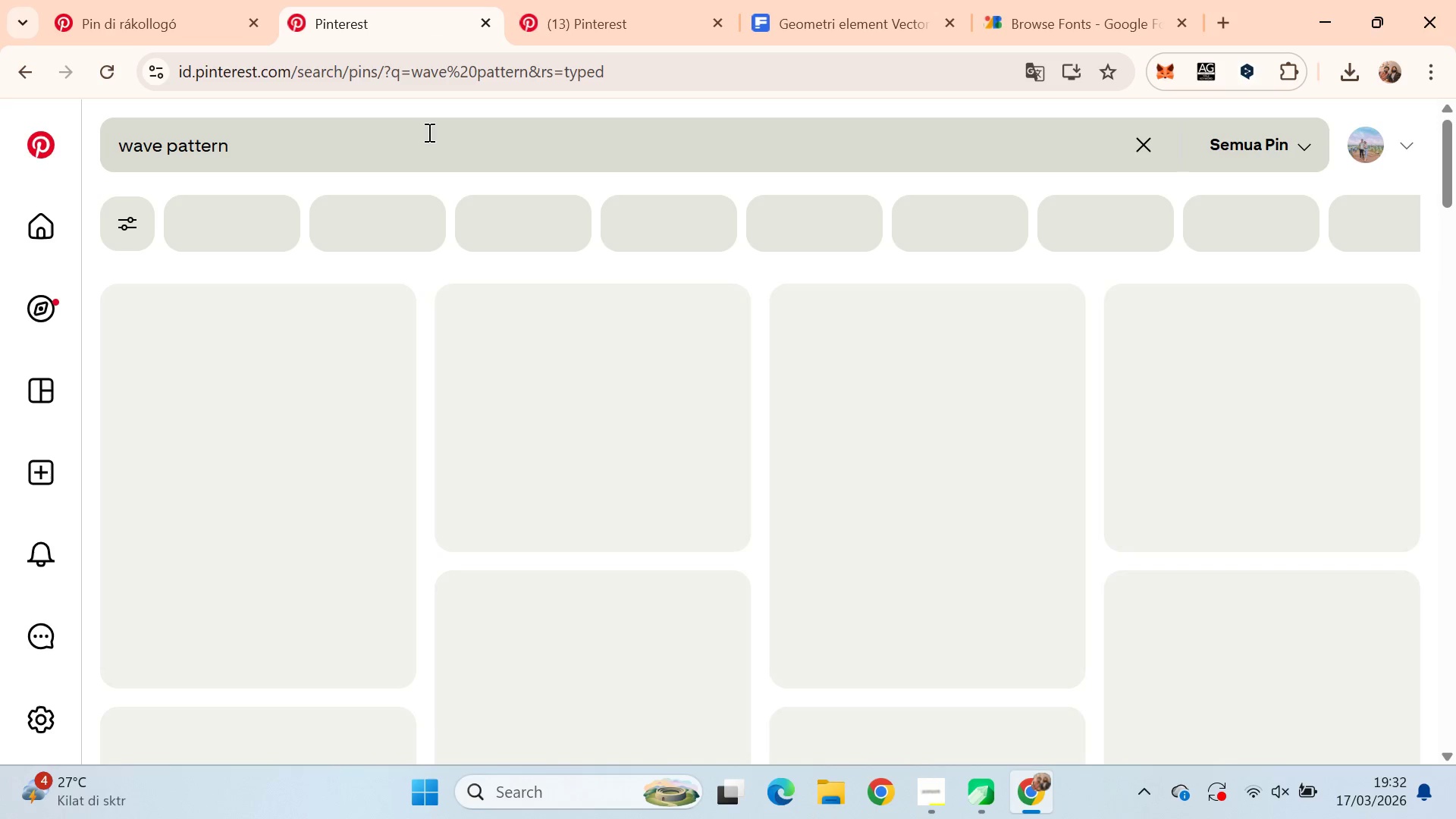 
left_click([823, 0])
 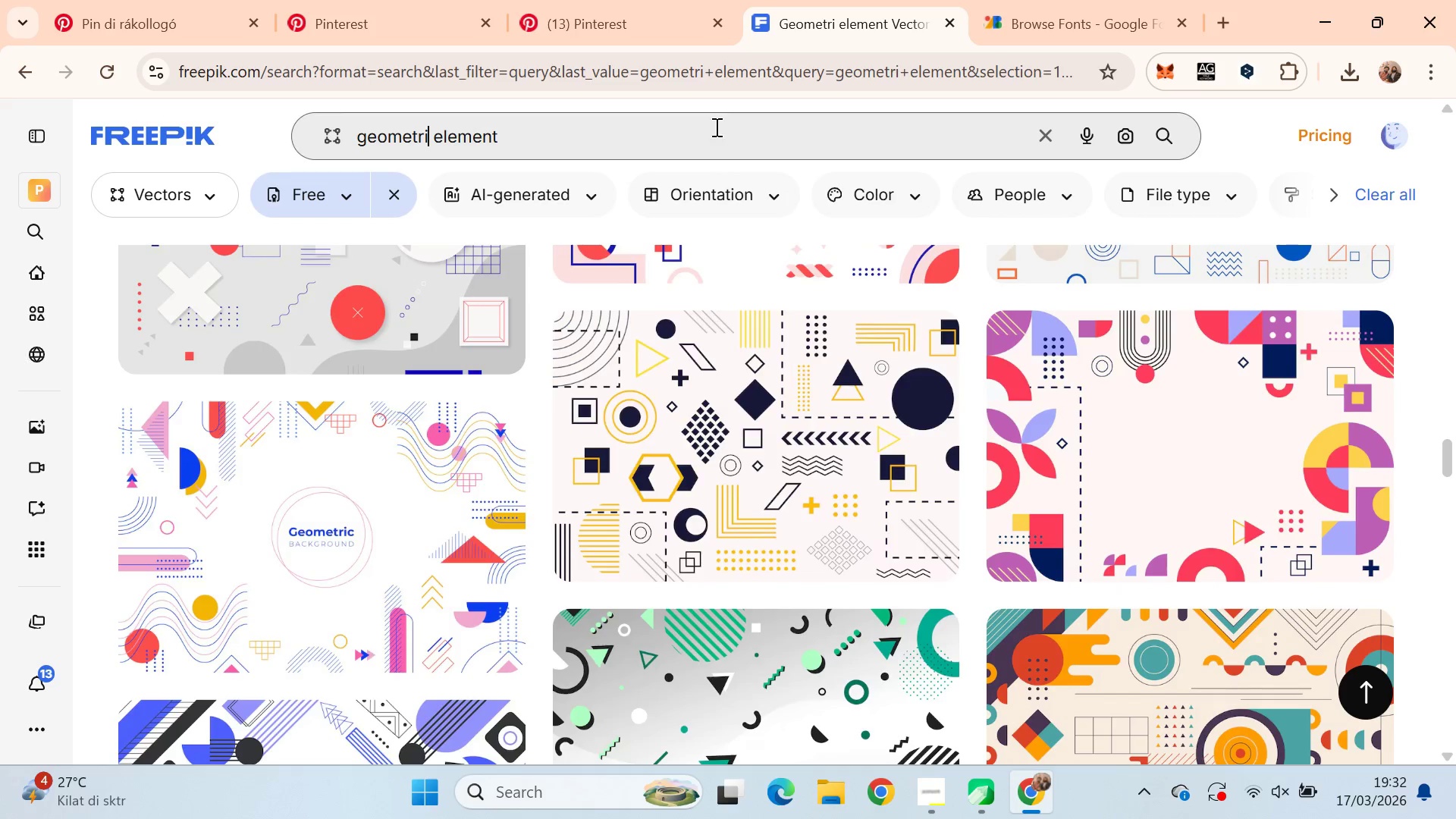 
left_click([714, 133])
 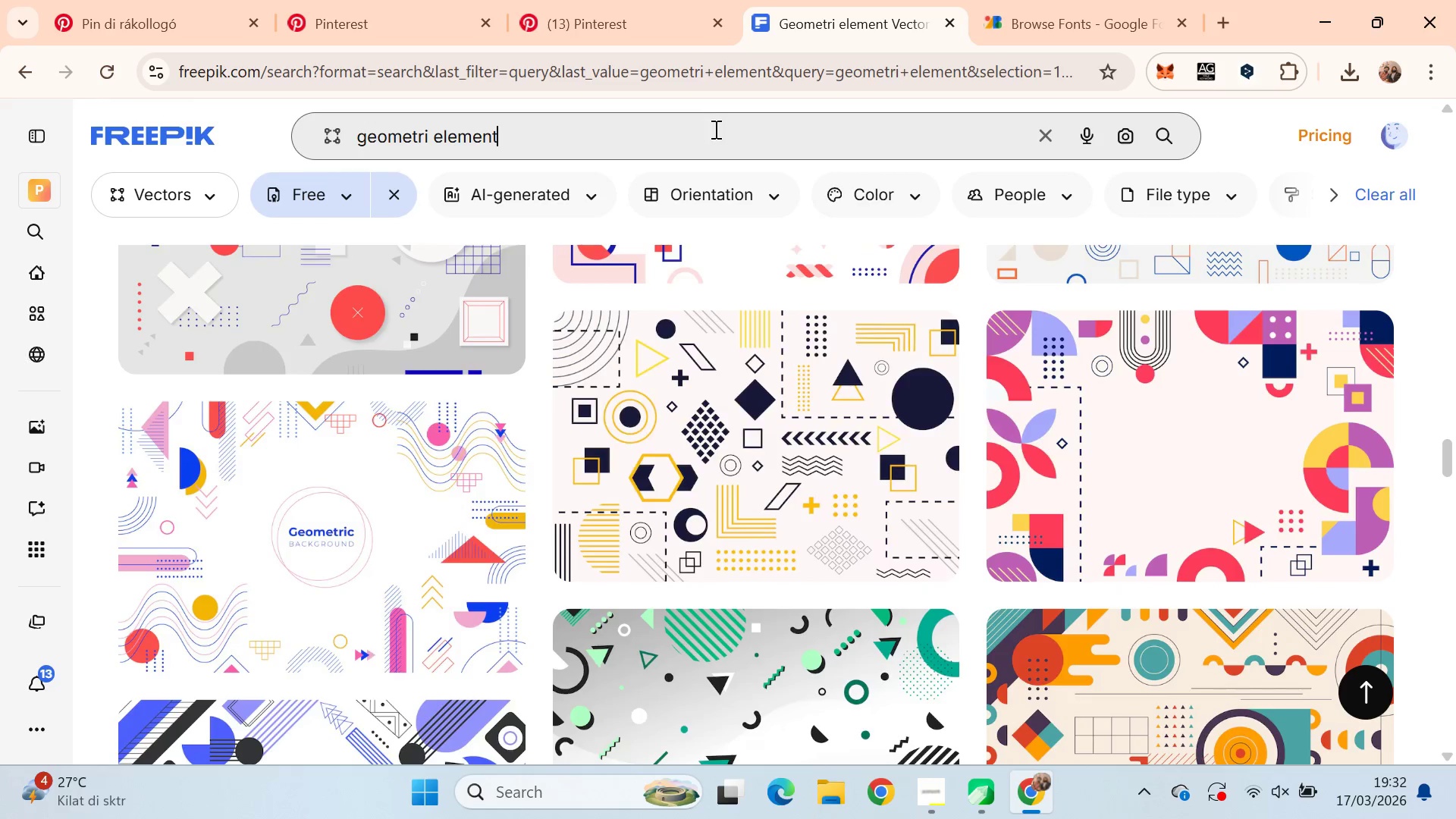 
triple_click([715, 128])
 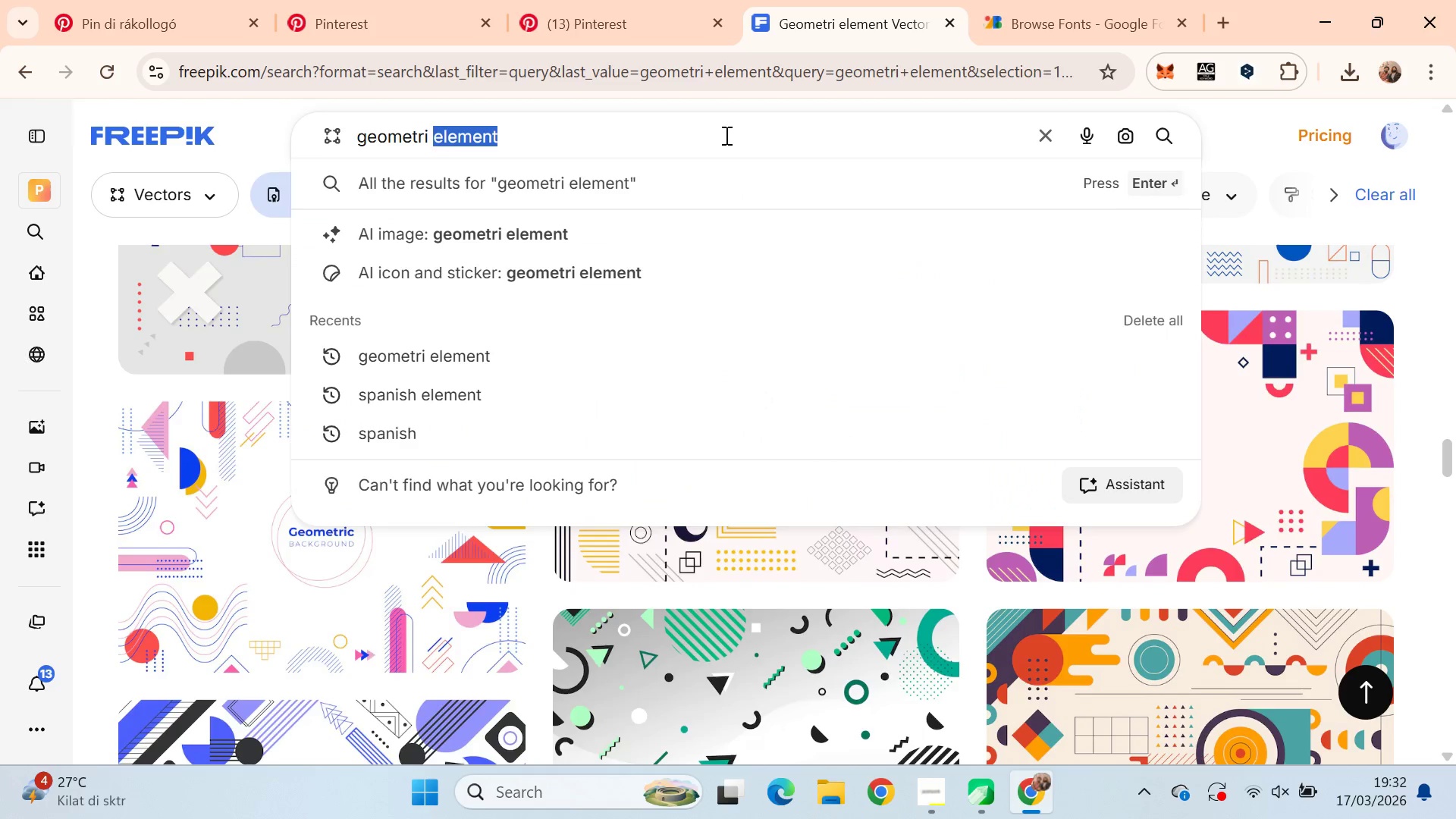 
key(Control+ControlLeft)
 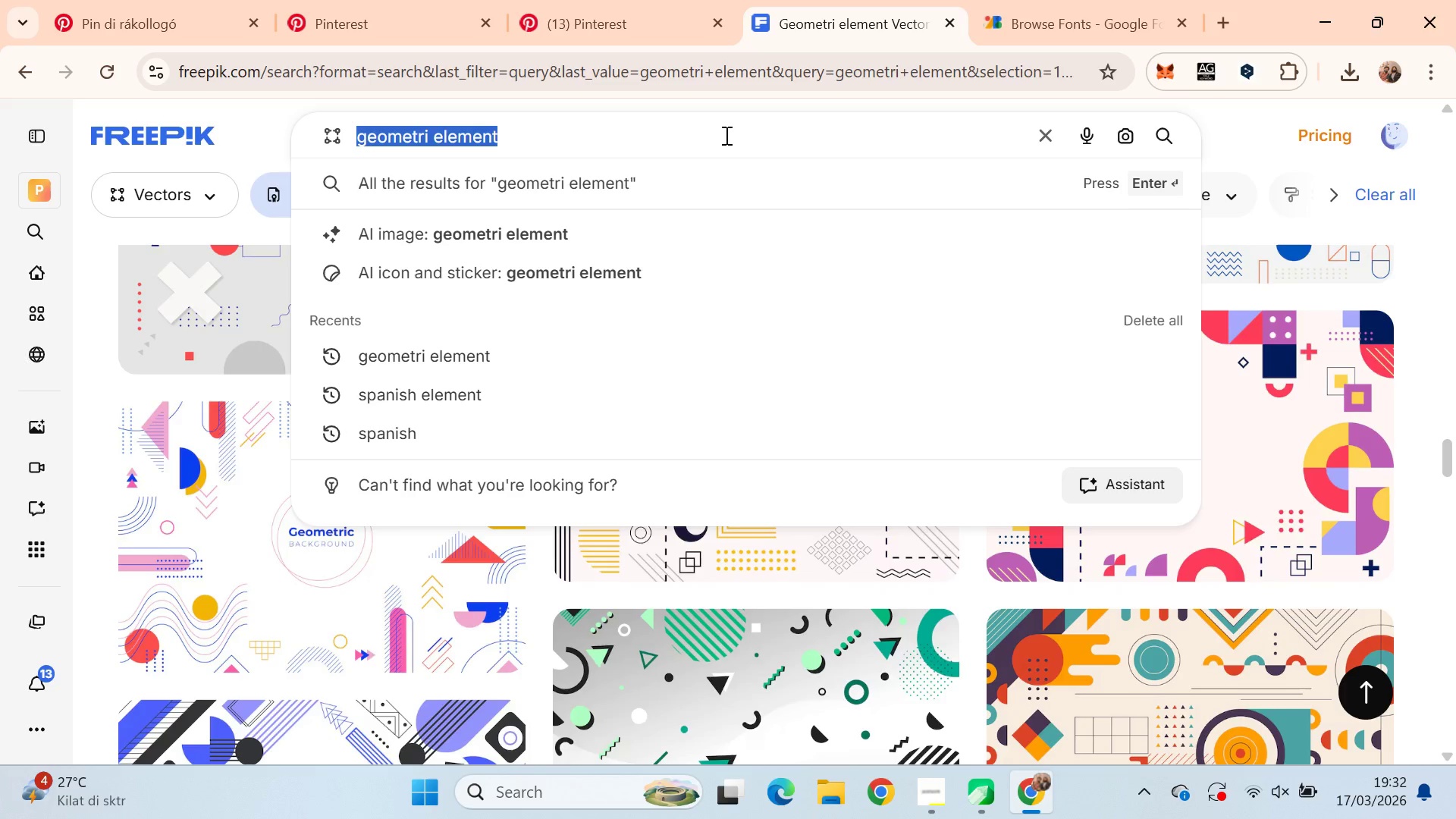 
key(Control+A)
 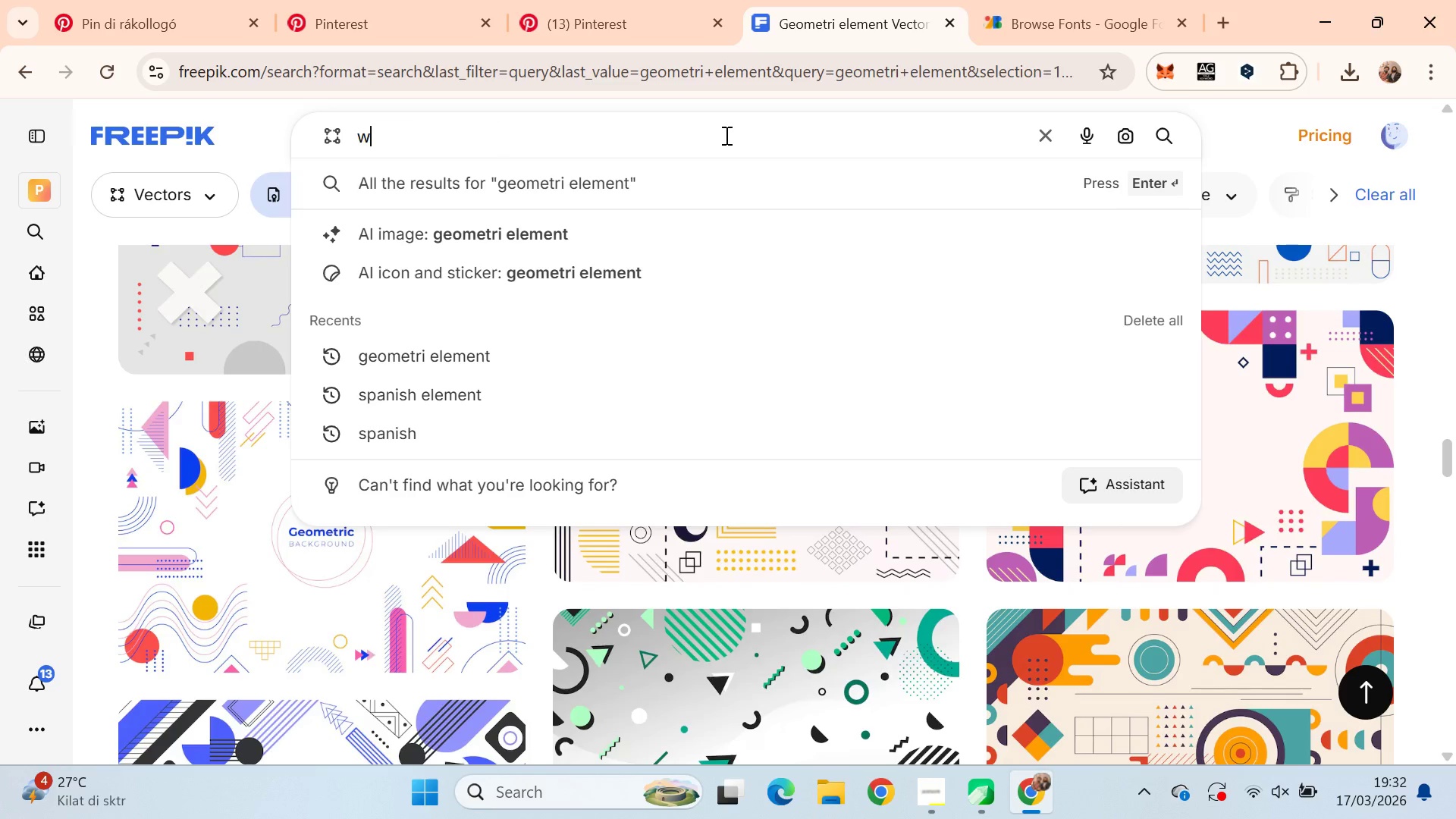 
type(wave pattern)
 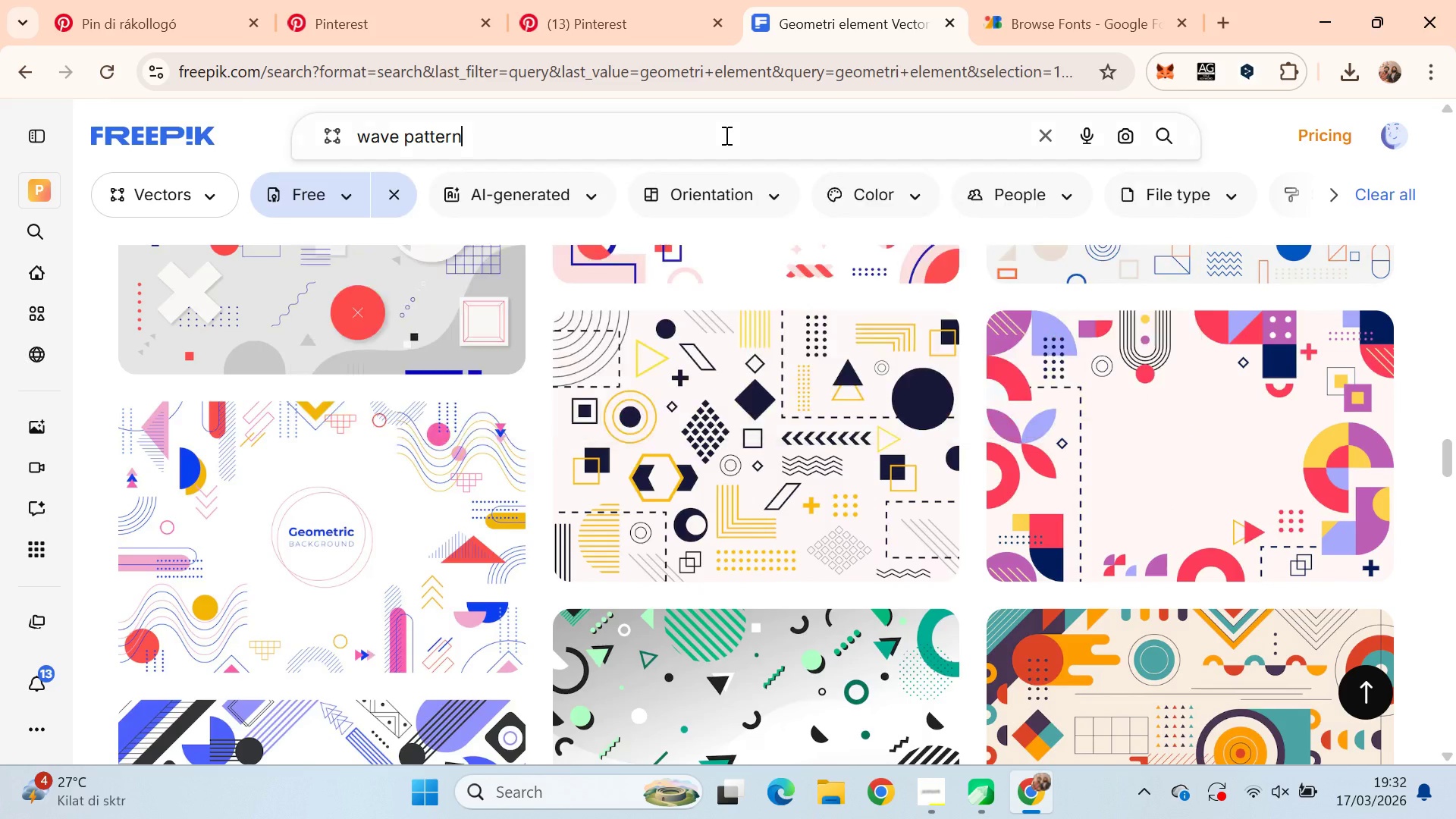 
key(Enter)
 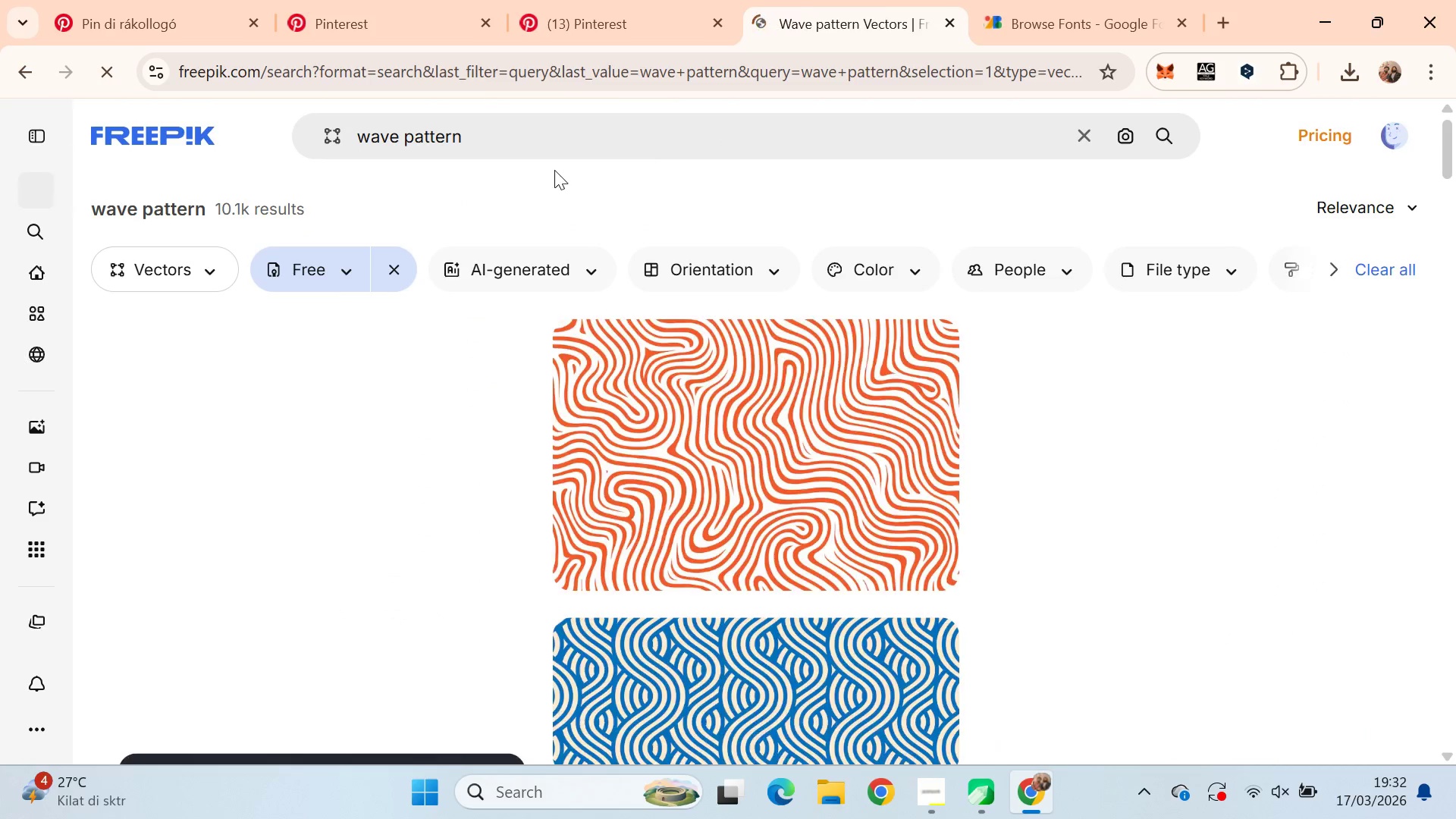 
scroll: coordinate [569, 184], scroll_direction: down, amount: 3.0
 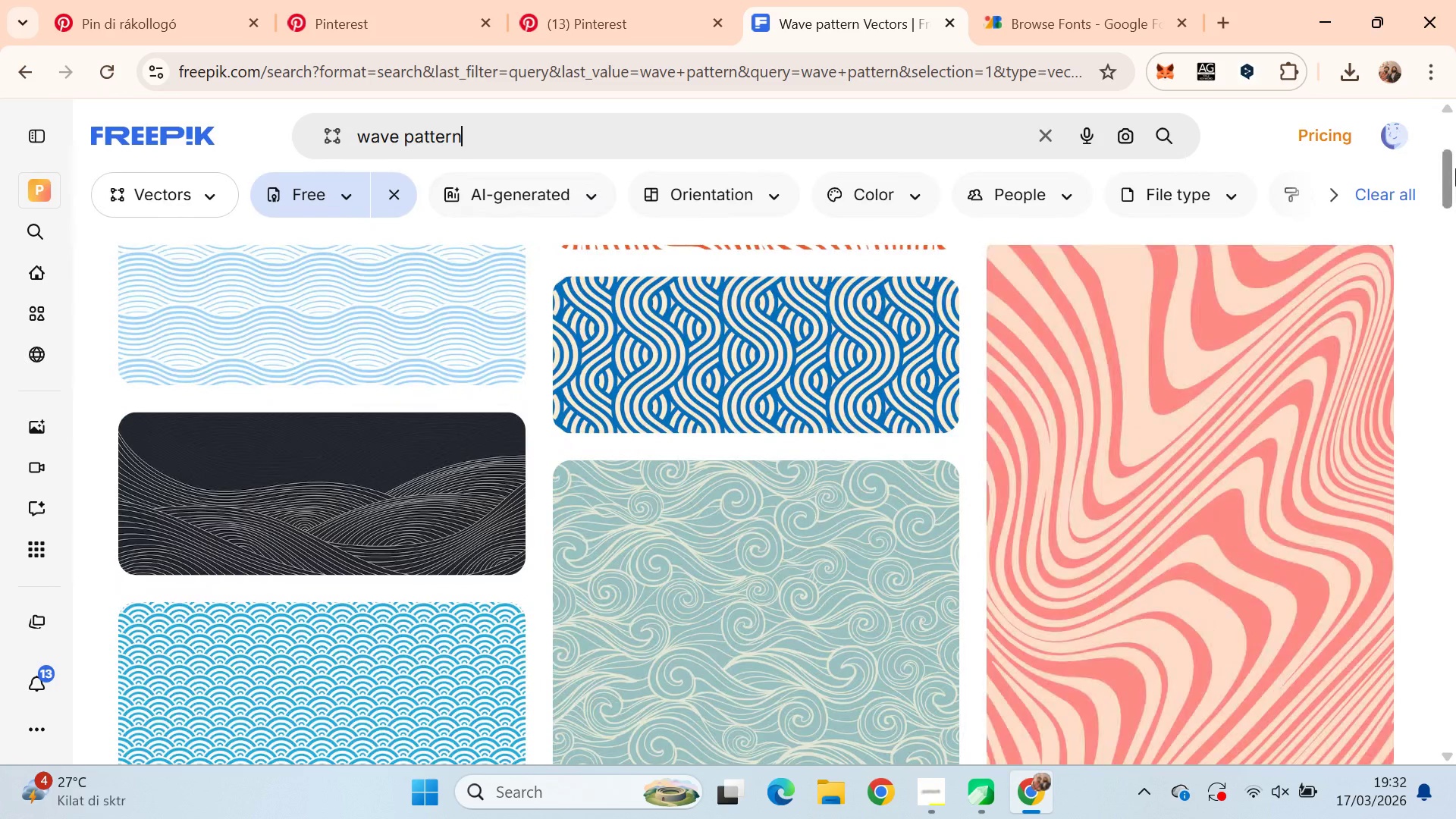 
left_click_drag(start_coordinate=[1452, 186], to_coordinate=[1455, 194])
 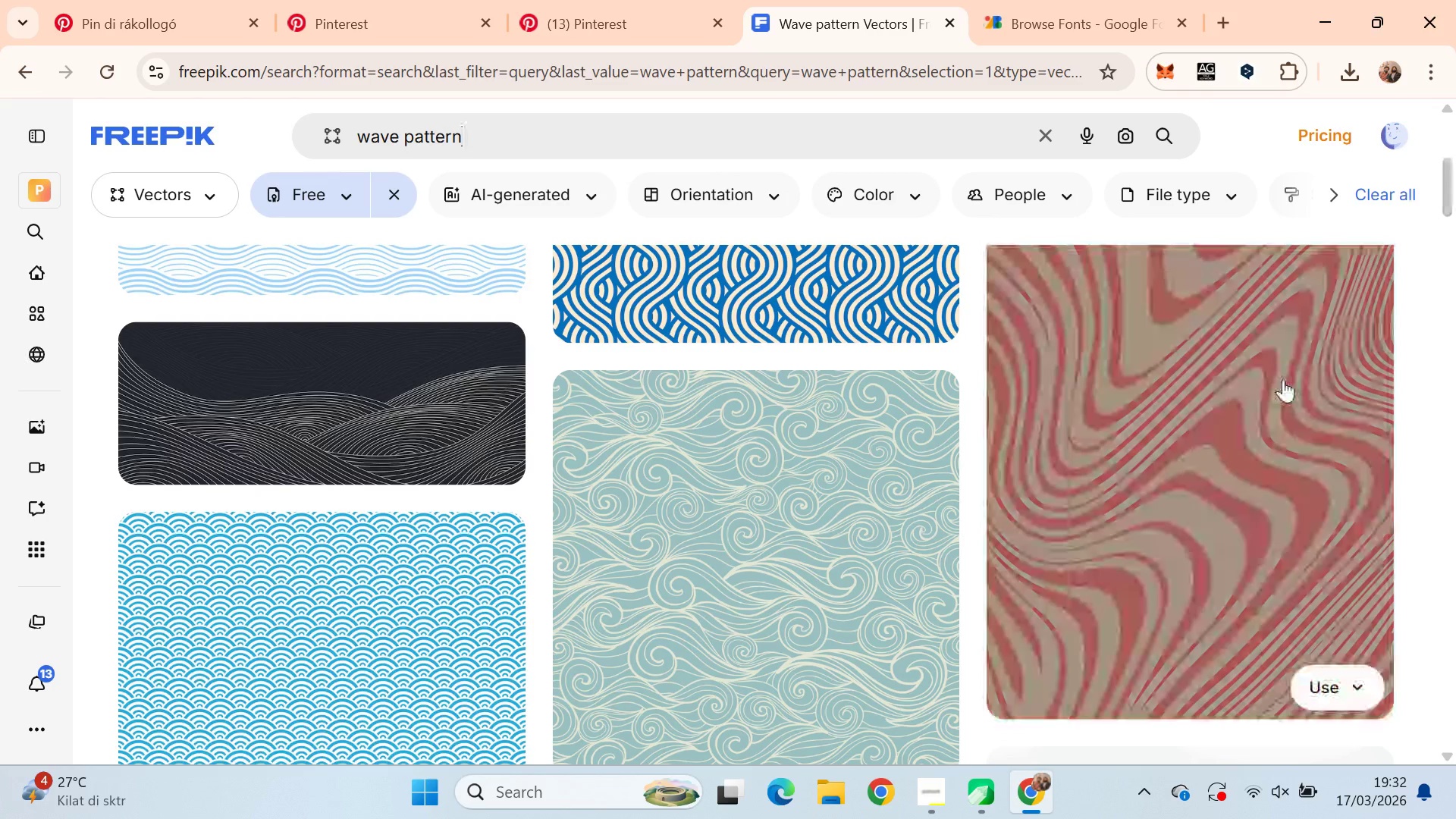 
left_click([1283, 379])
 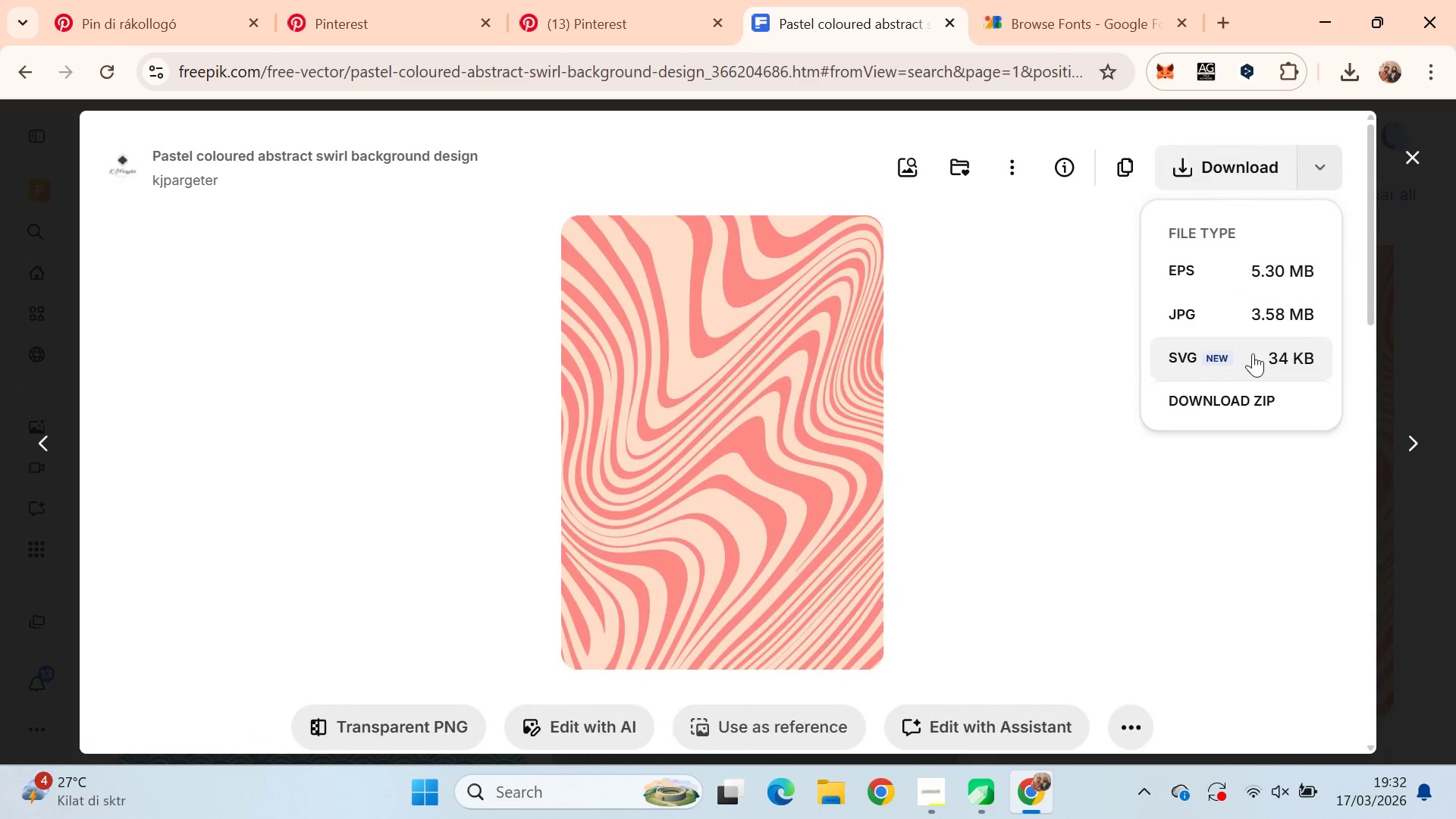 
wait(9.53)
 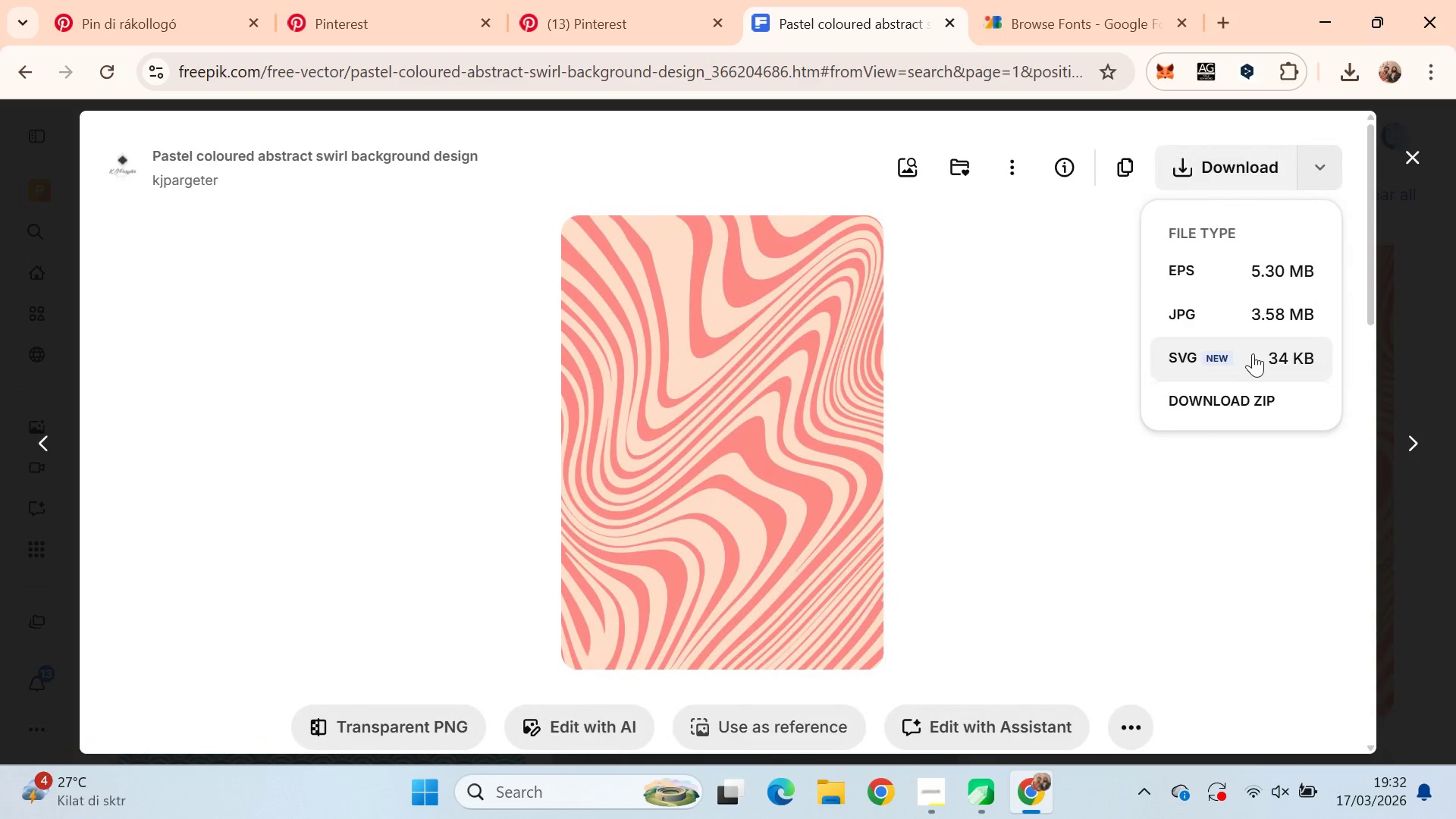 
left_click_drag(start_coordinate=[1148, 146], to_coordinate=[827, 549])
 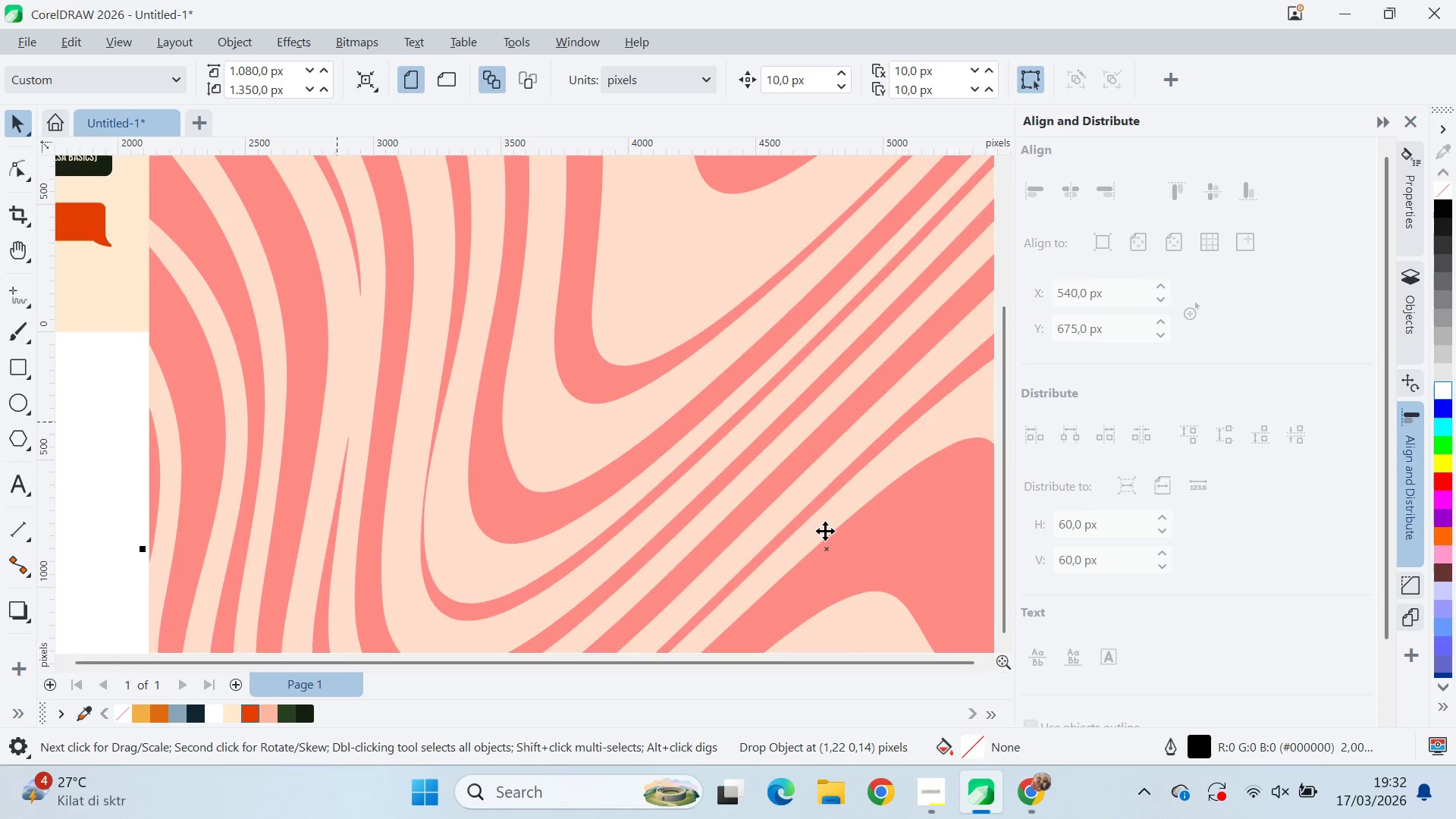 
key(Alt+Tab)
 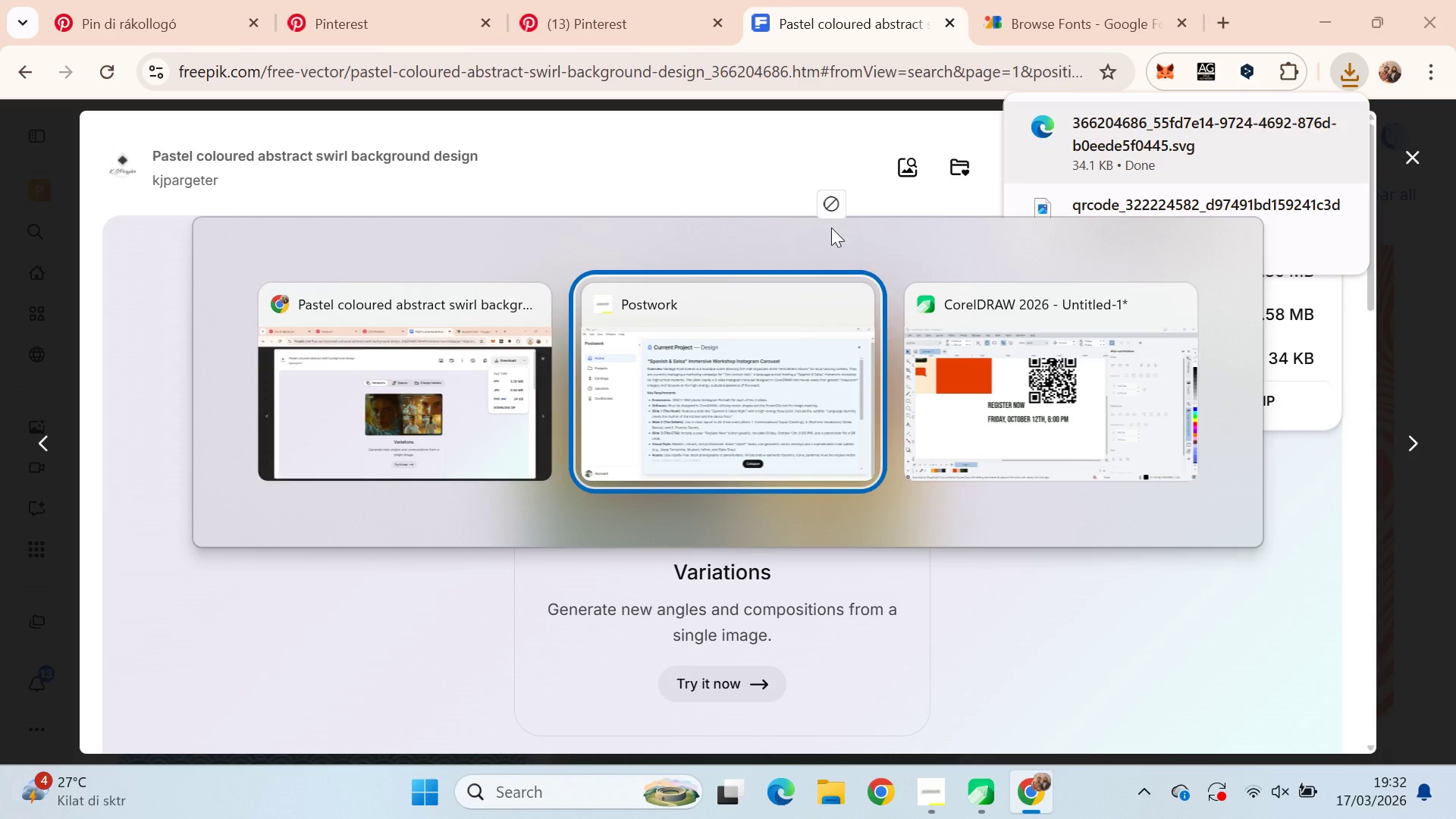 
key(Alt+Tab)
 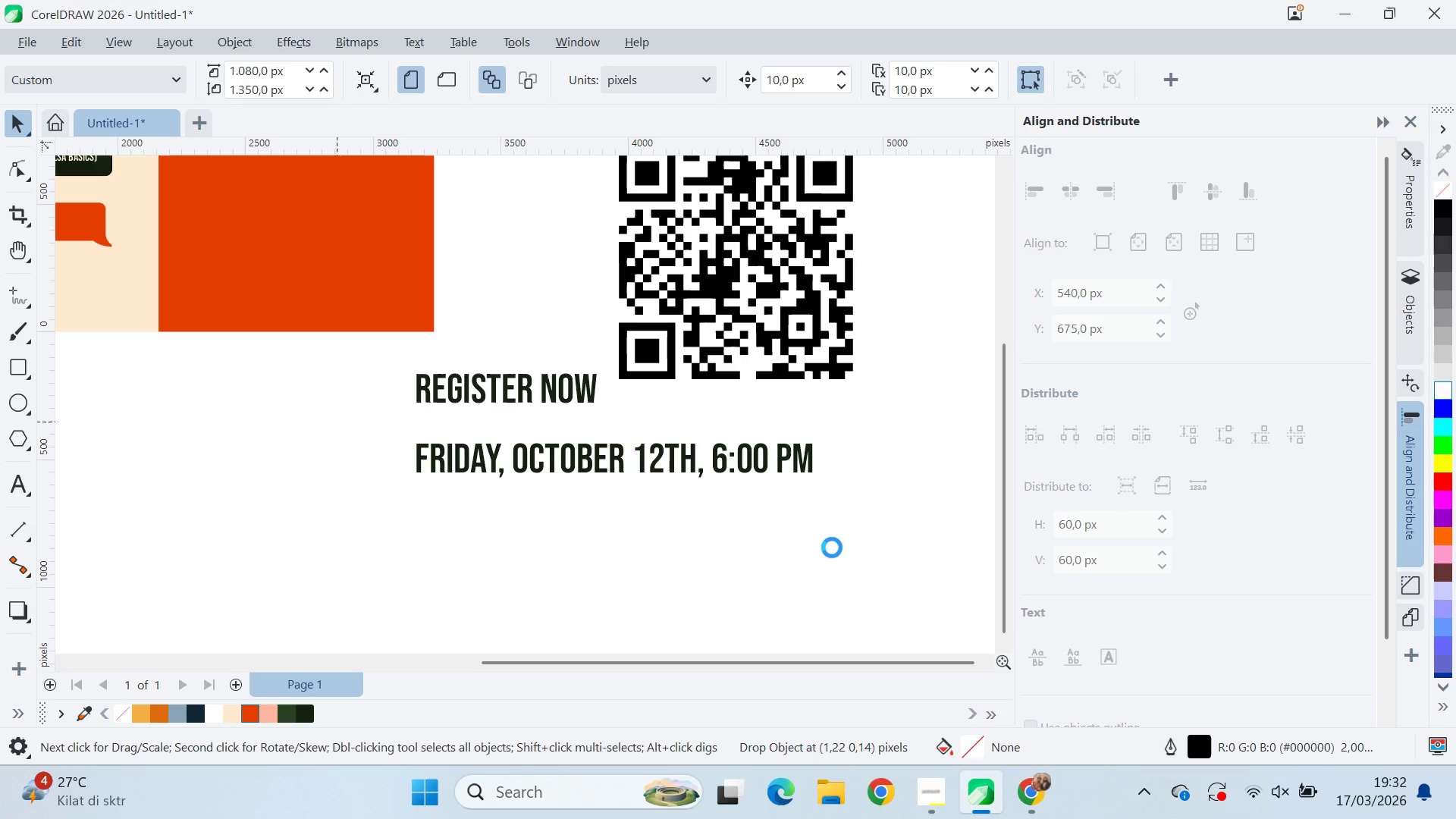 
key(Q)
 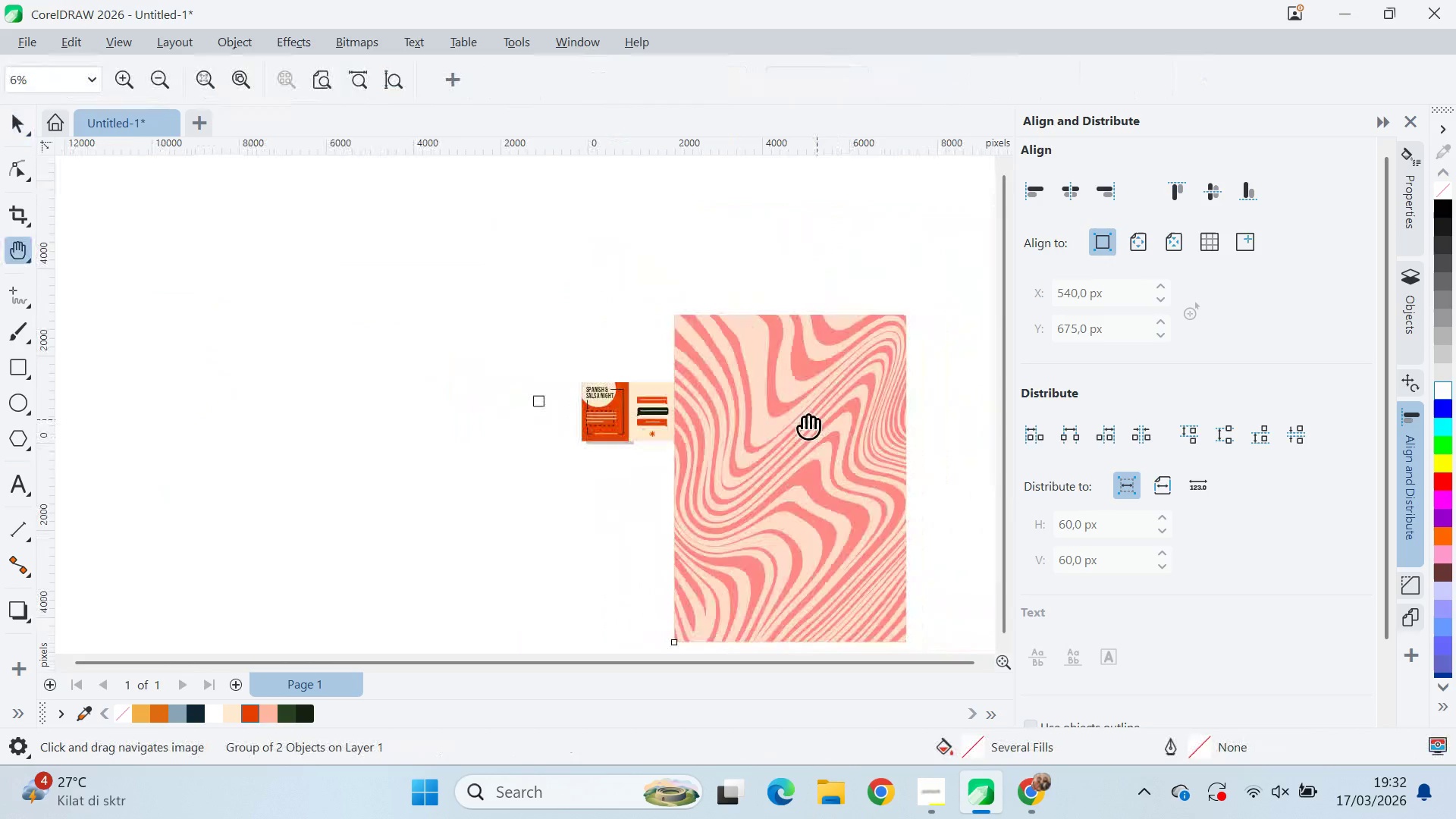 
left_click_drag(start_coordinate=[858, 425], to_coordinate=[597, 317])
 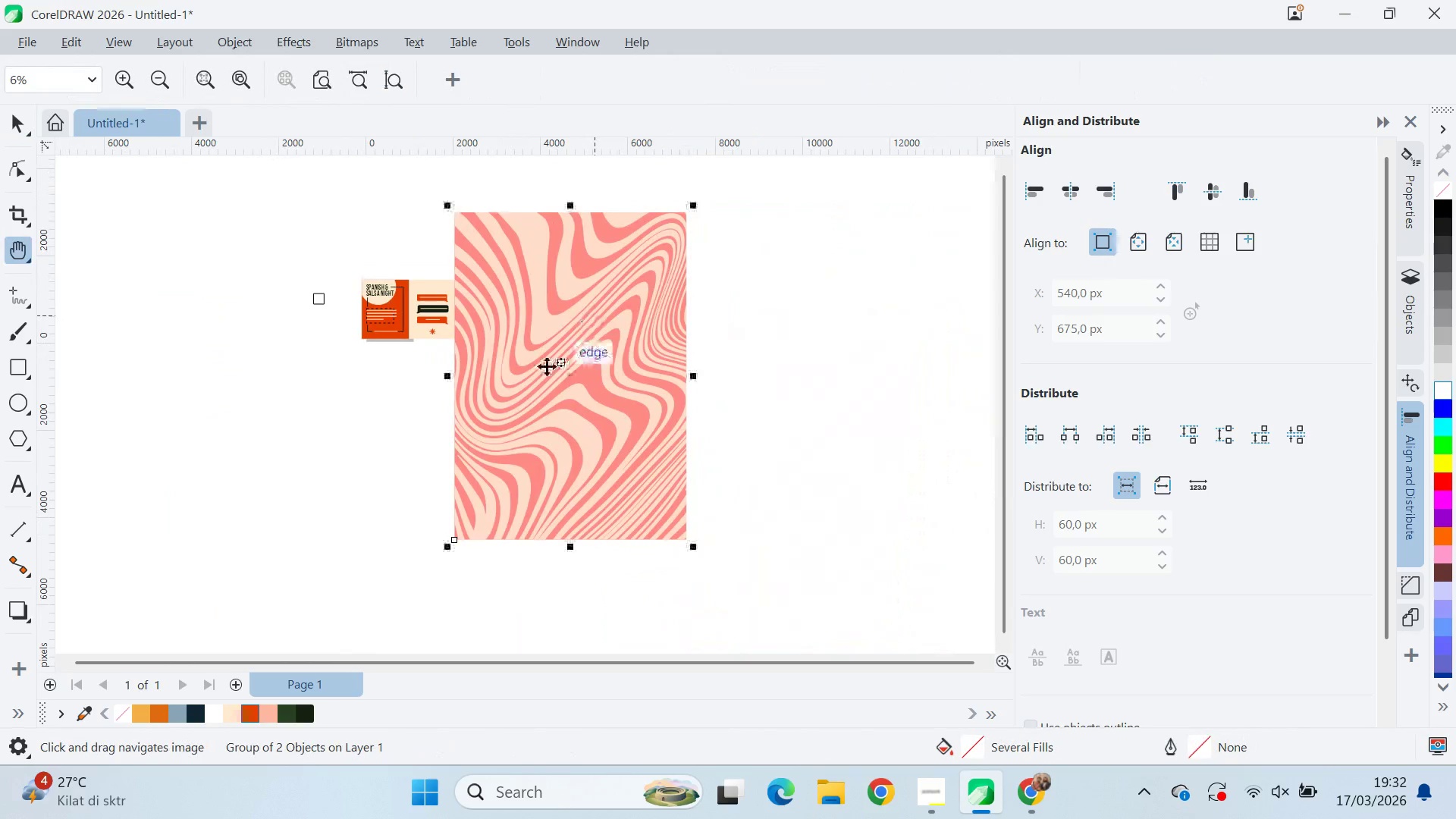 
scroll: coordinate [836, 444], scroll_direction: down, amount: 13.0
 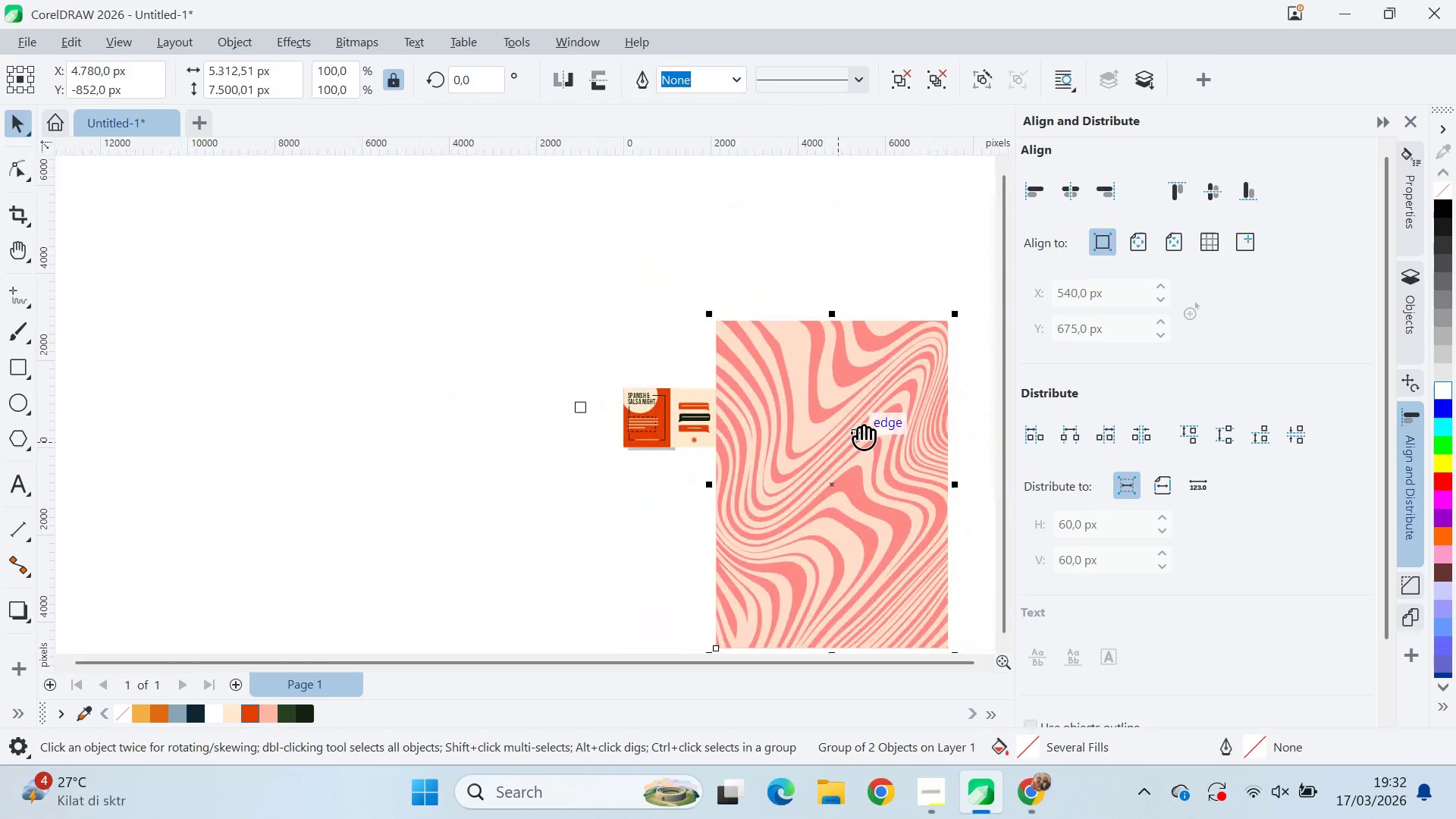 
type(vqvqv)
 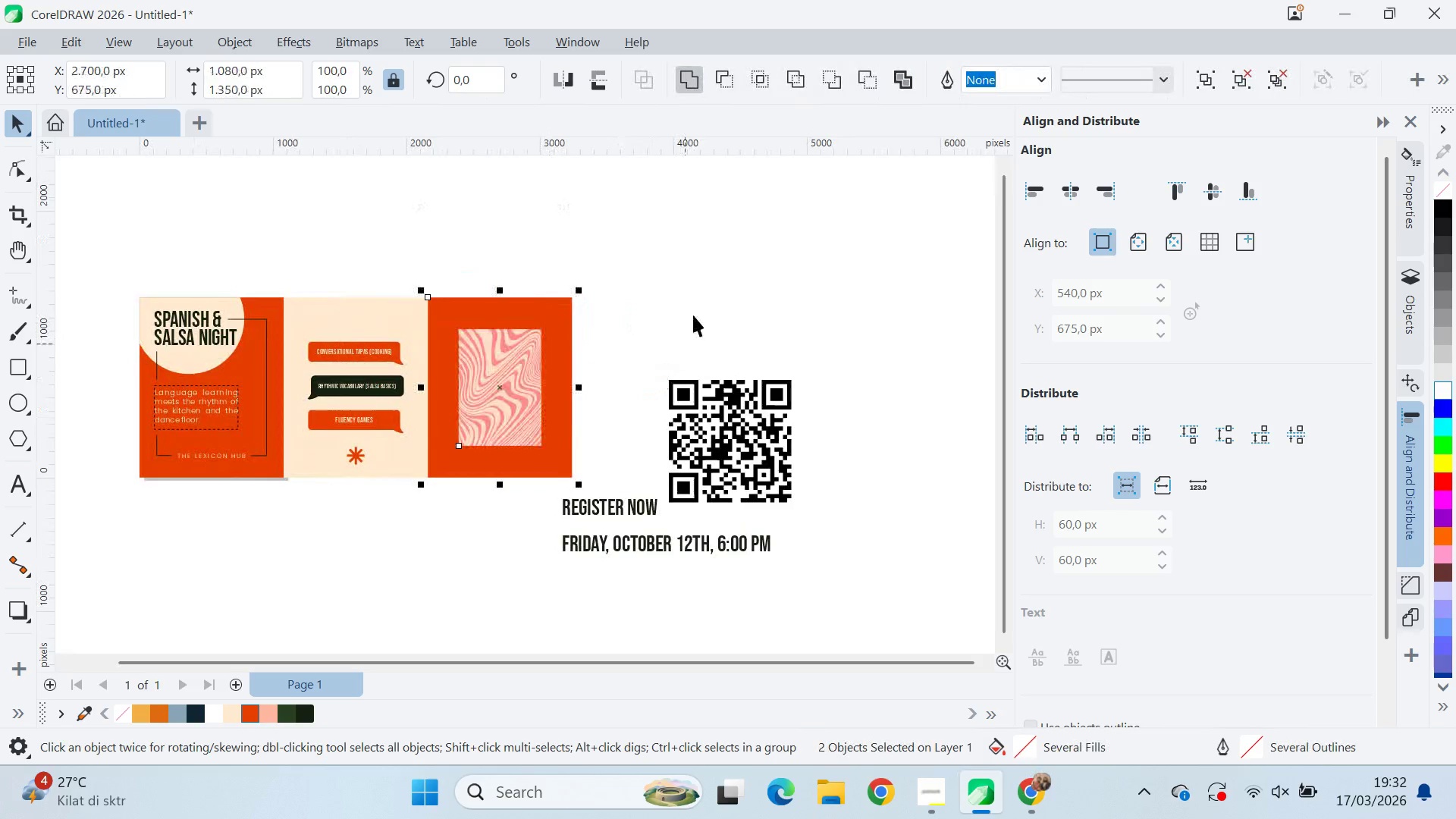 
left_click_drag(start_coordinate=[526, 375], to_coordinate=[783, 414])
 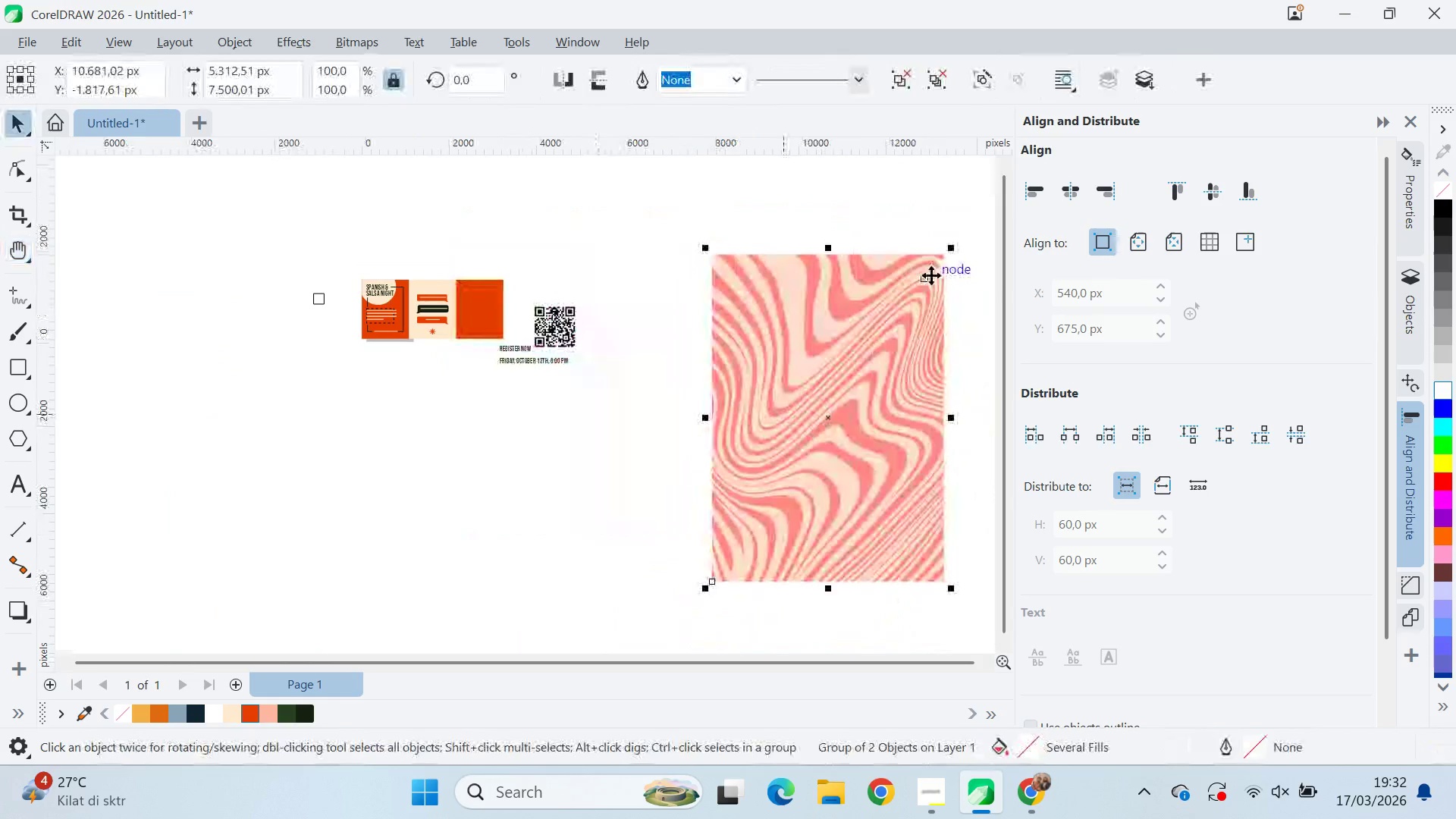 
left_click_drag(start_coordinate=[955, 248], to_coordinate=[865, 388])
 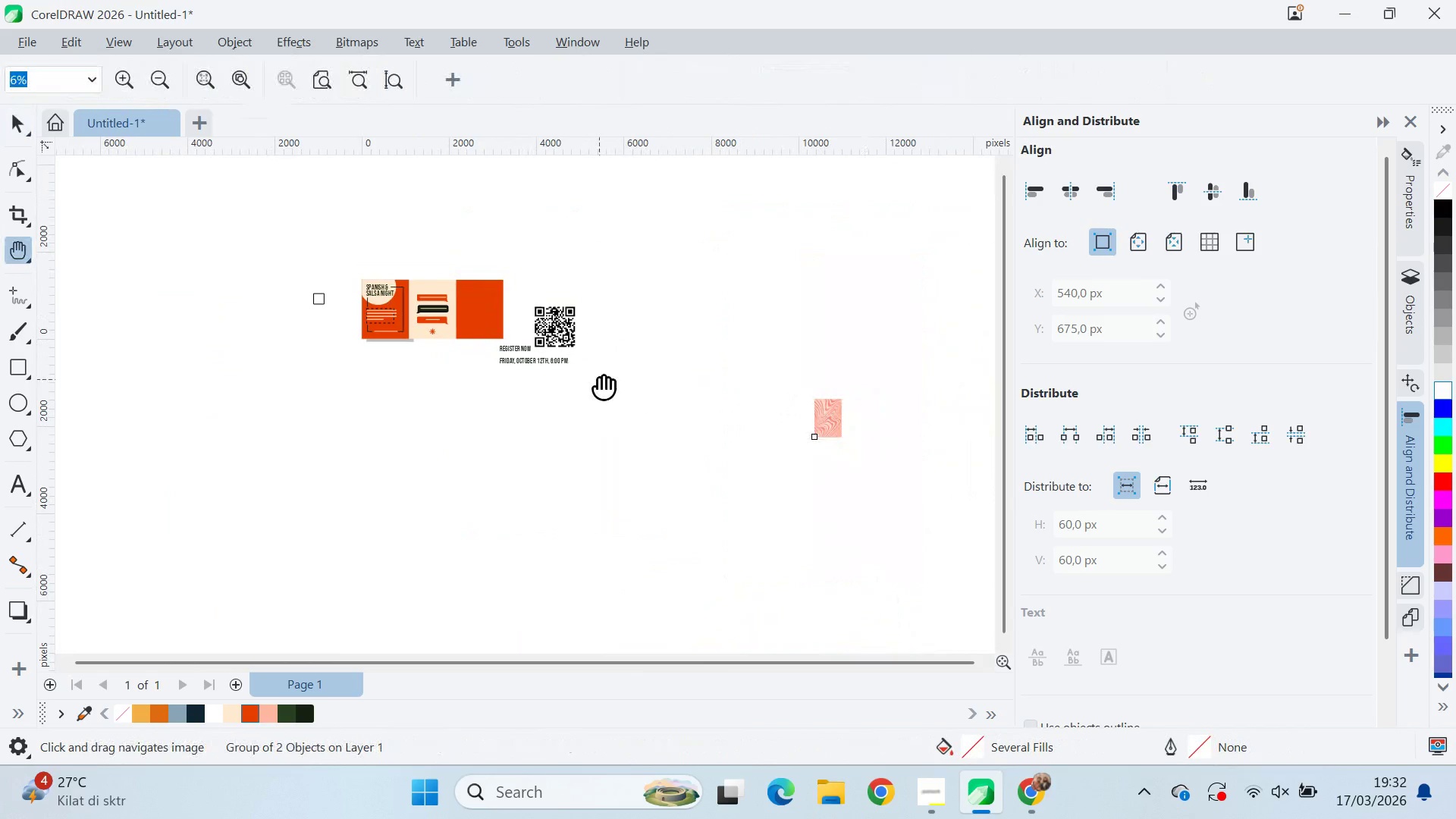 
left_click_drag(start_coordinate=[728, 375], to_coordinate=[826, 421])
 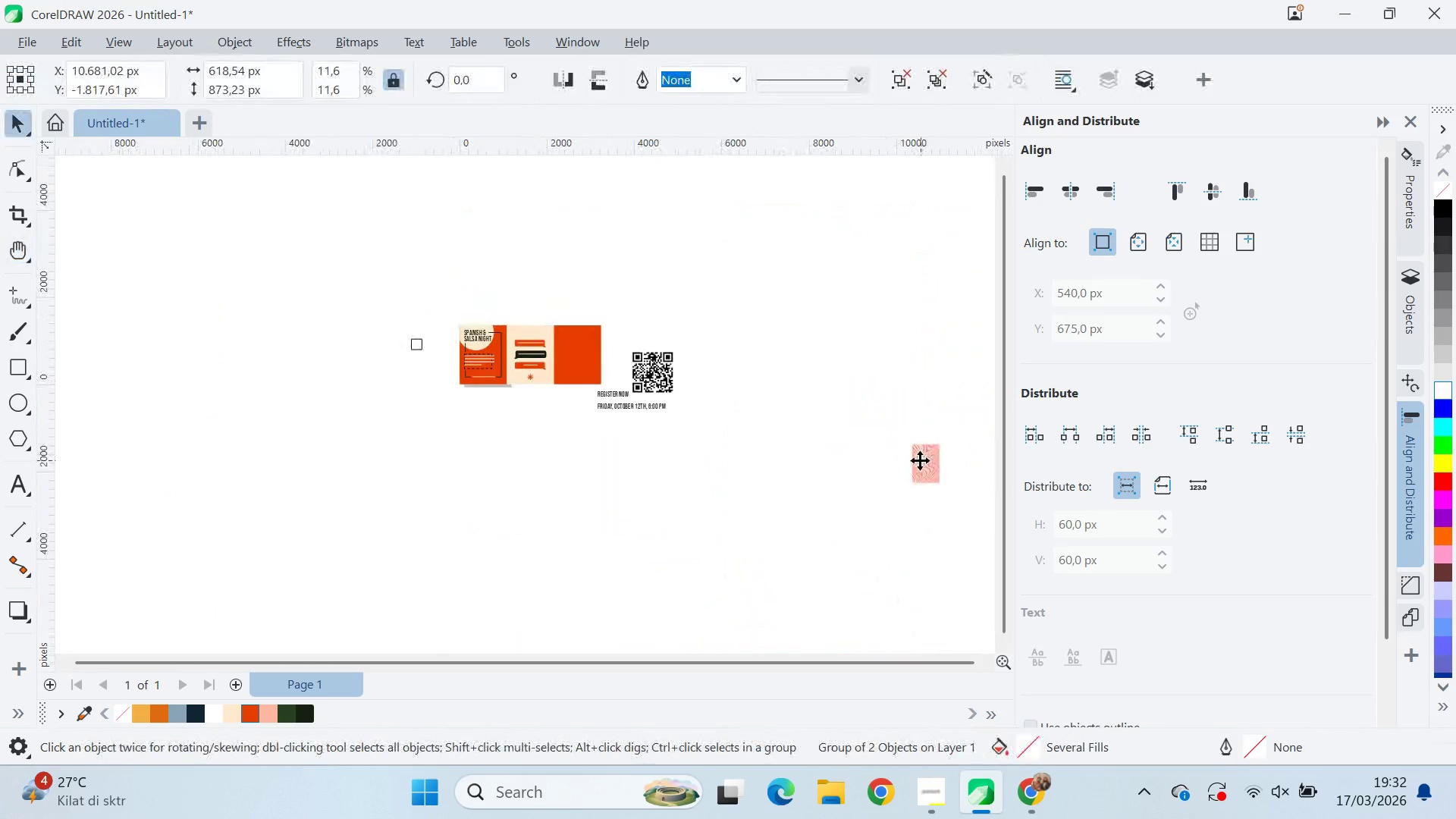 
left_click_drag(start_coordinate=[921, 460], to_coordinate=[626, 313])
 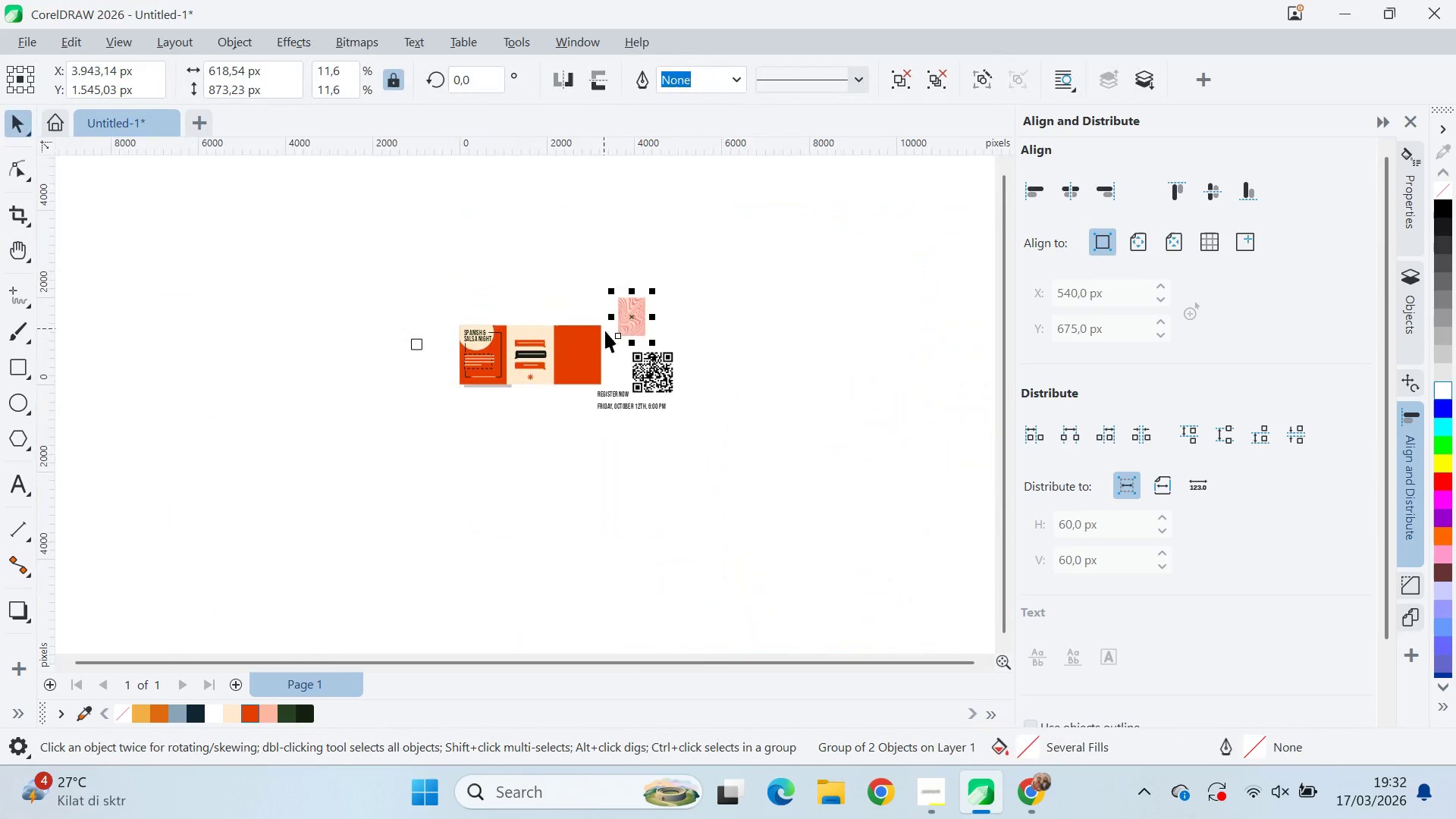 
left_click([549, 376])
 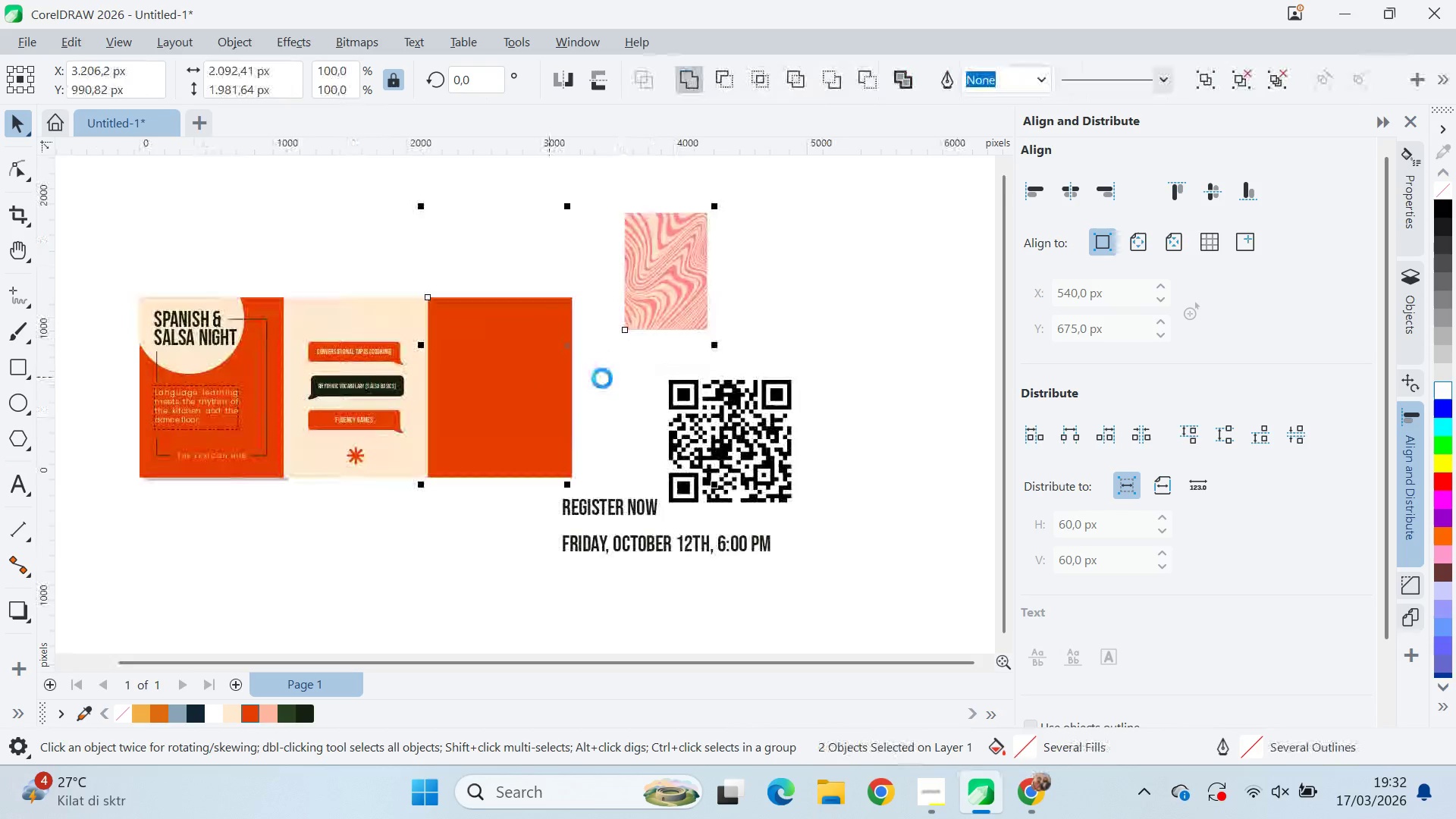 
key(C)
 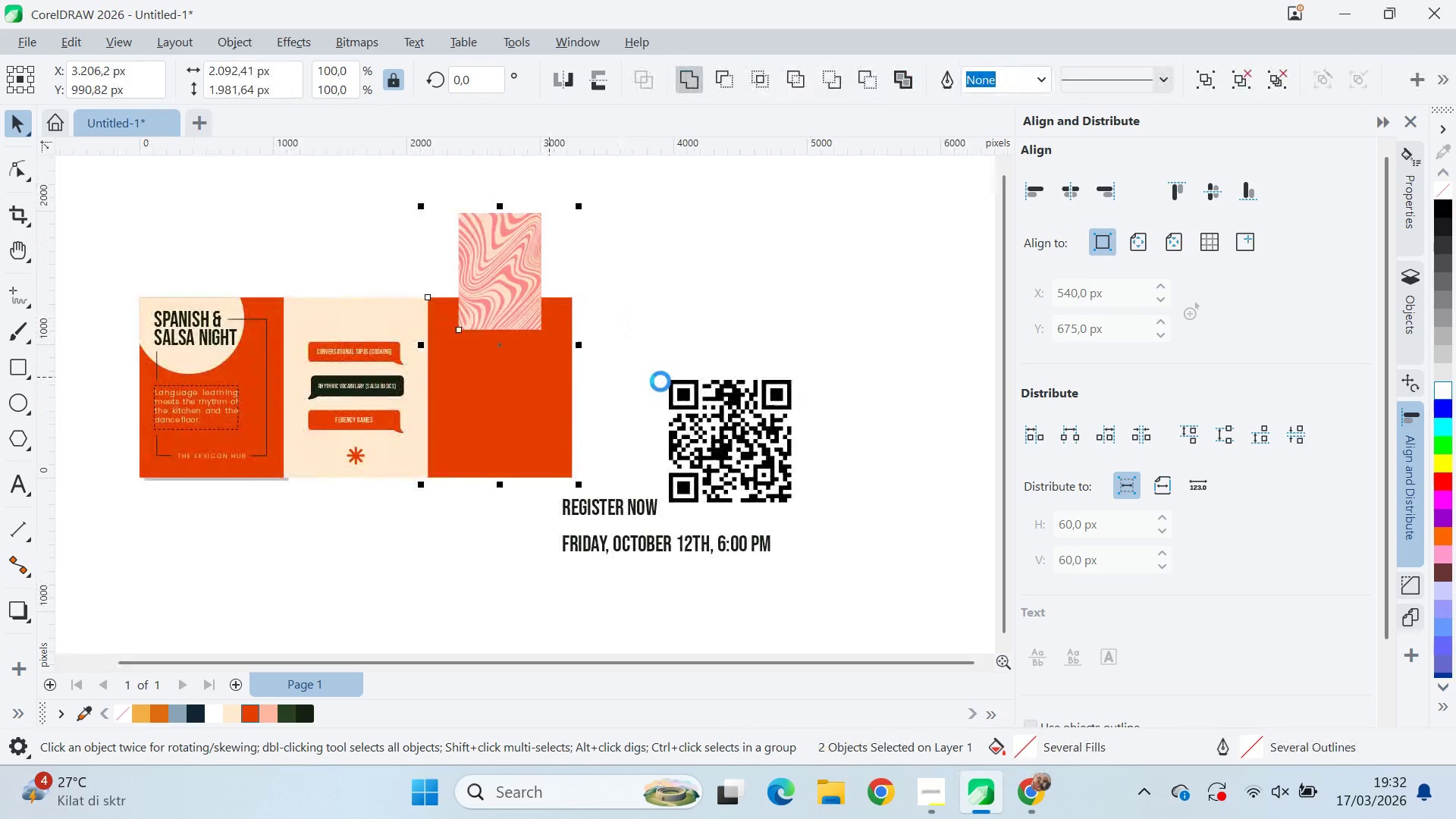 
scroll: coordinate [623, 338], scroll_direction: up, amount: 8.0
 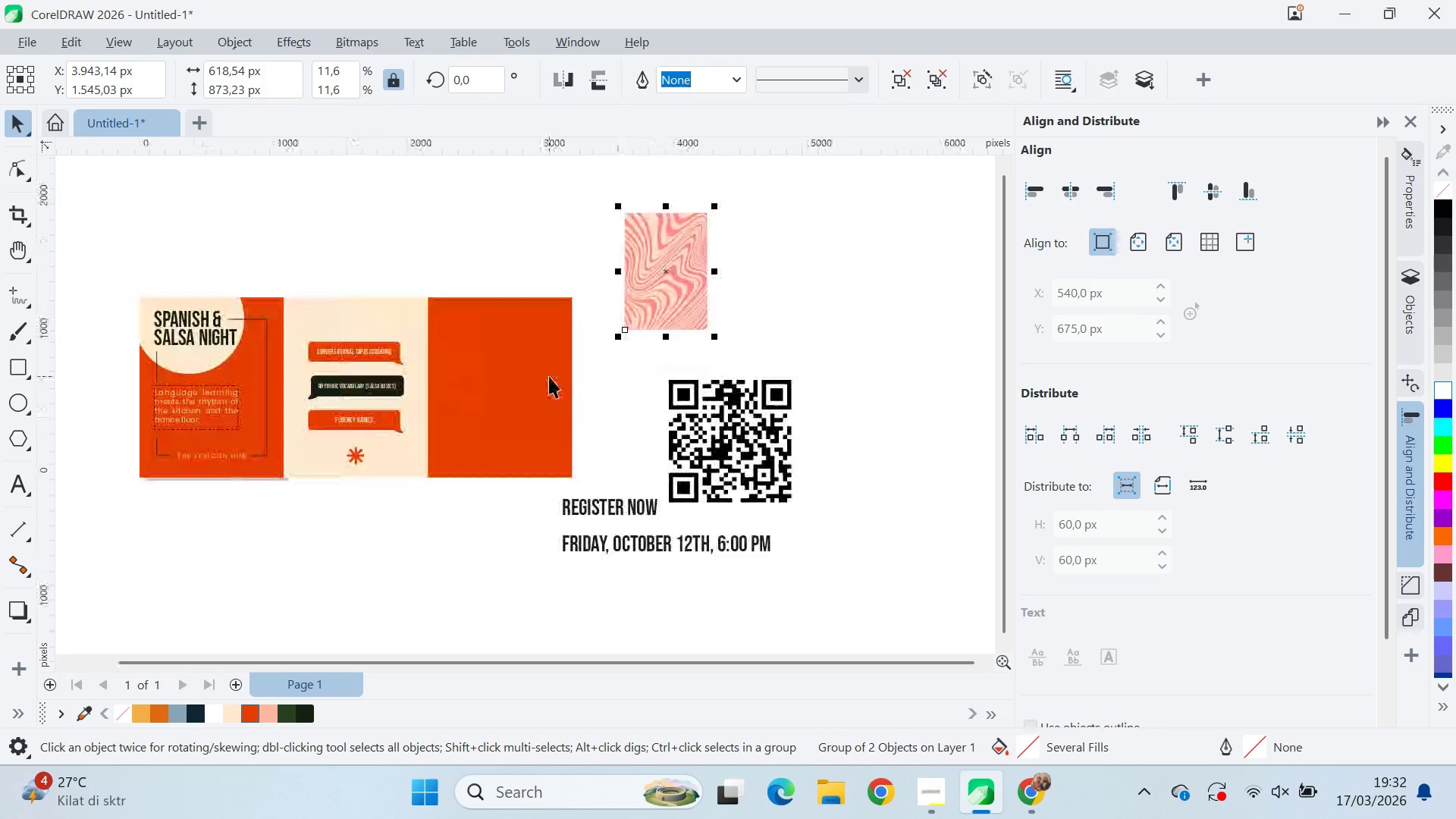 
key(E)
 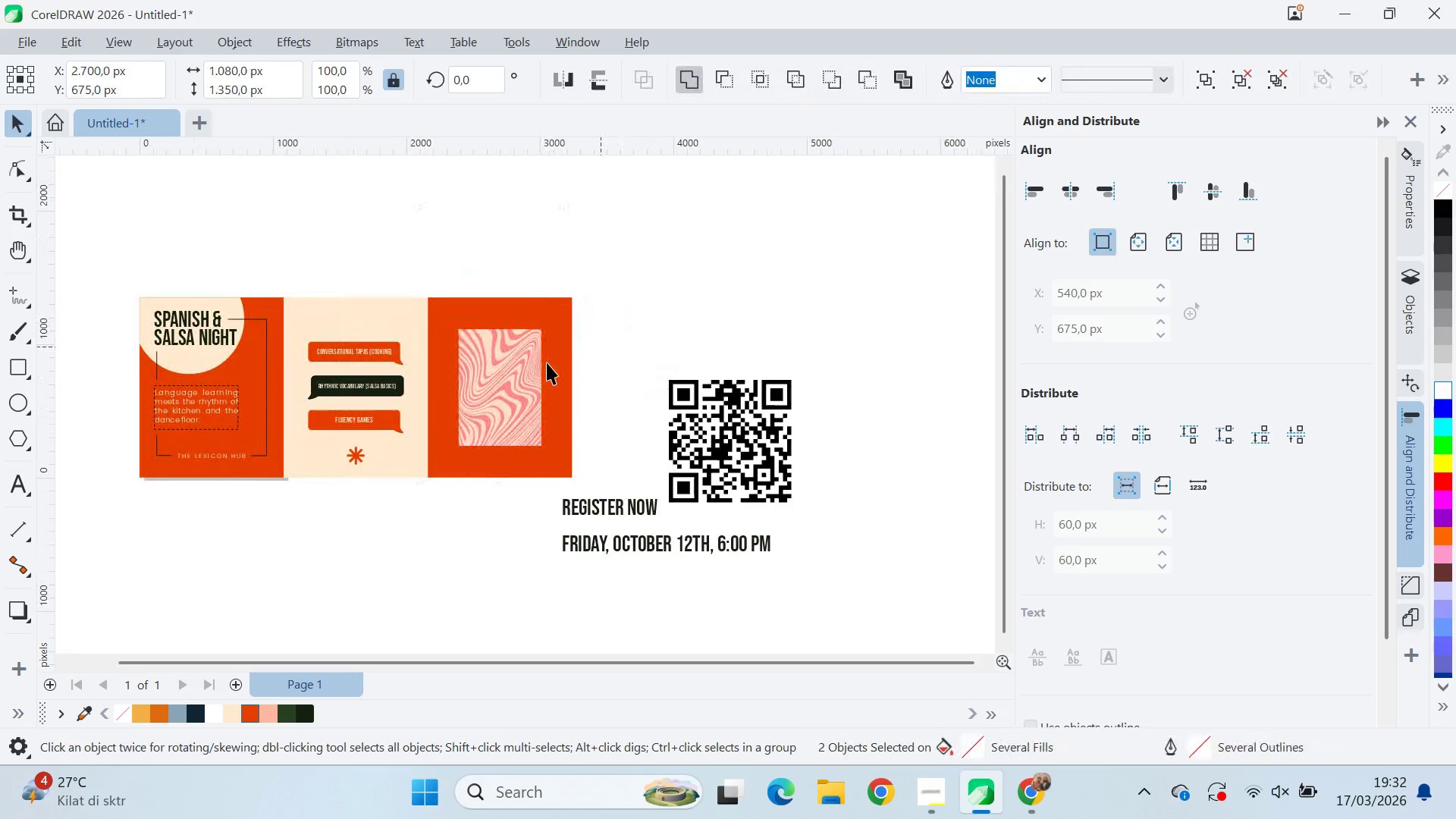 
triple_click([508, 374])
 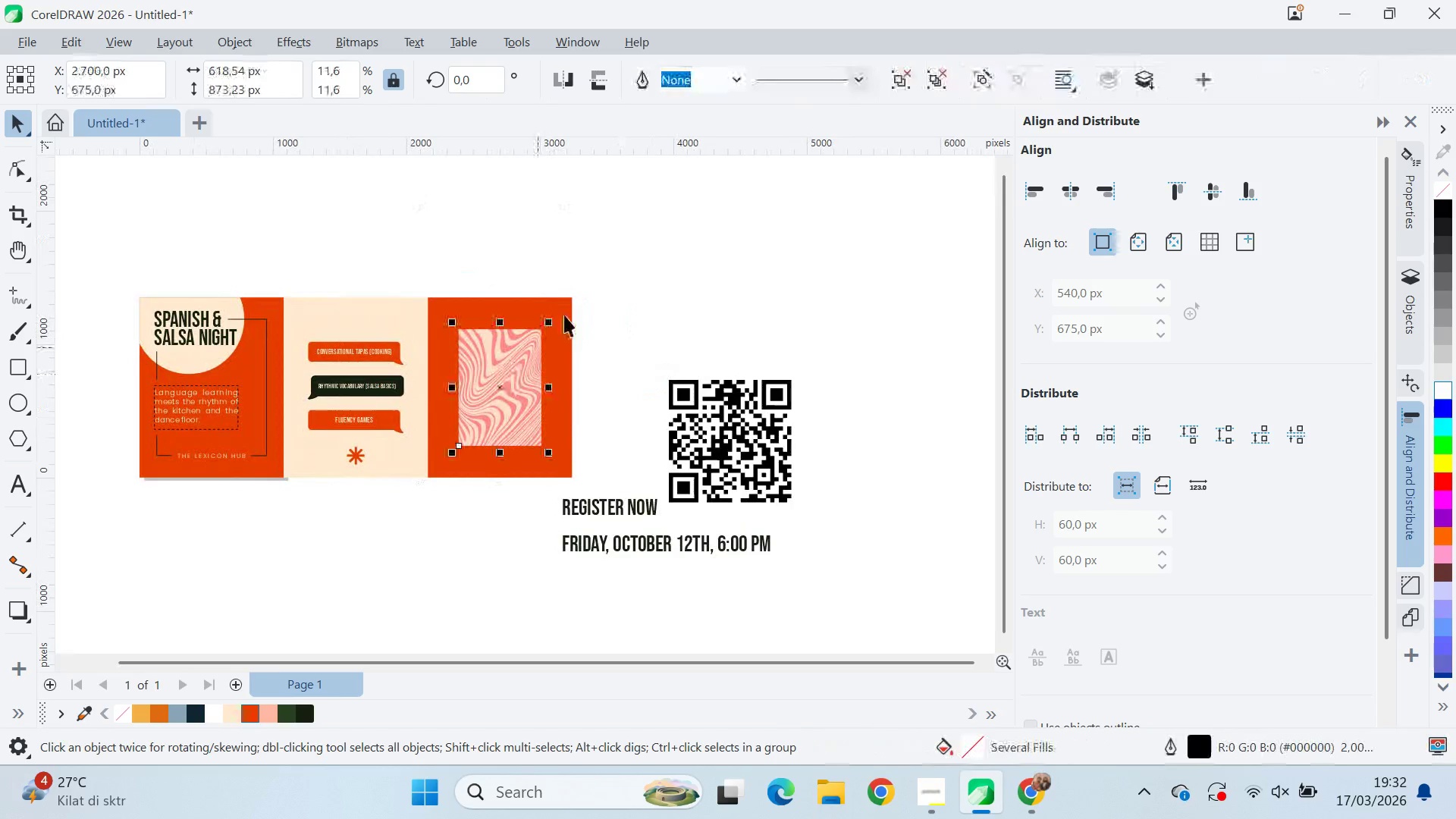 
hold_key(key=ShiftLeft, duration=1.19)
left_click_drag(start_coordinate=[551, 320], to_coordinate=[606, 244])
 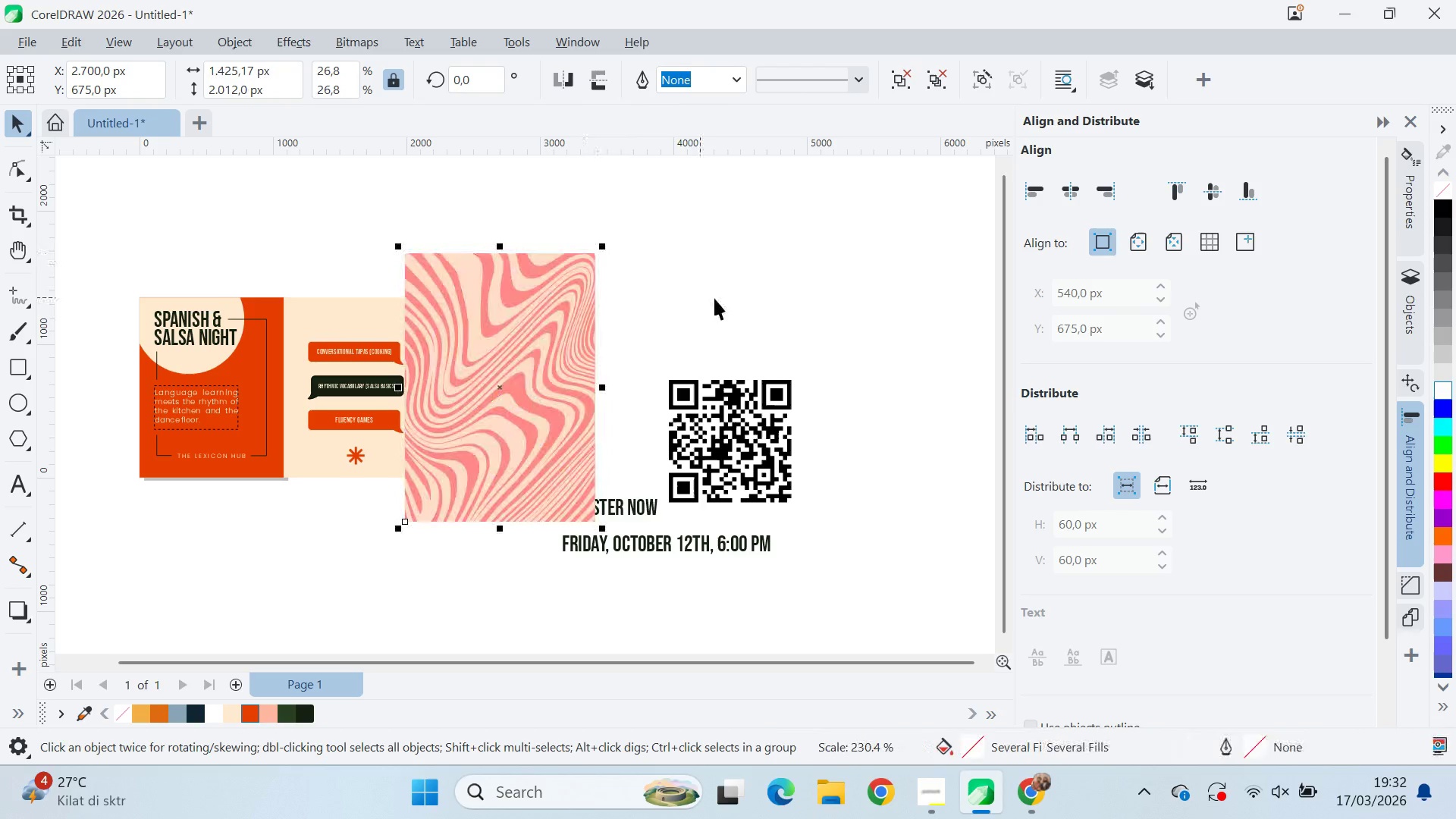 
left_click_drag(start_coordinate=[714, 298], to_coordinate=[700, 305])
 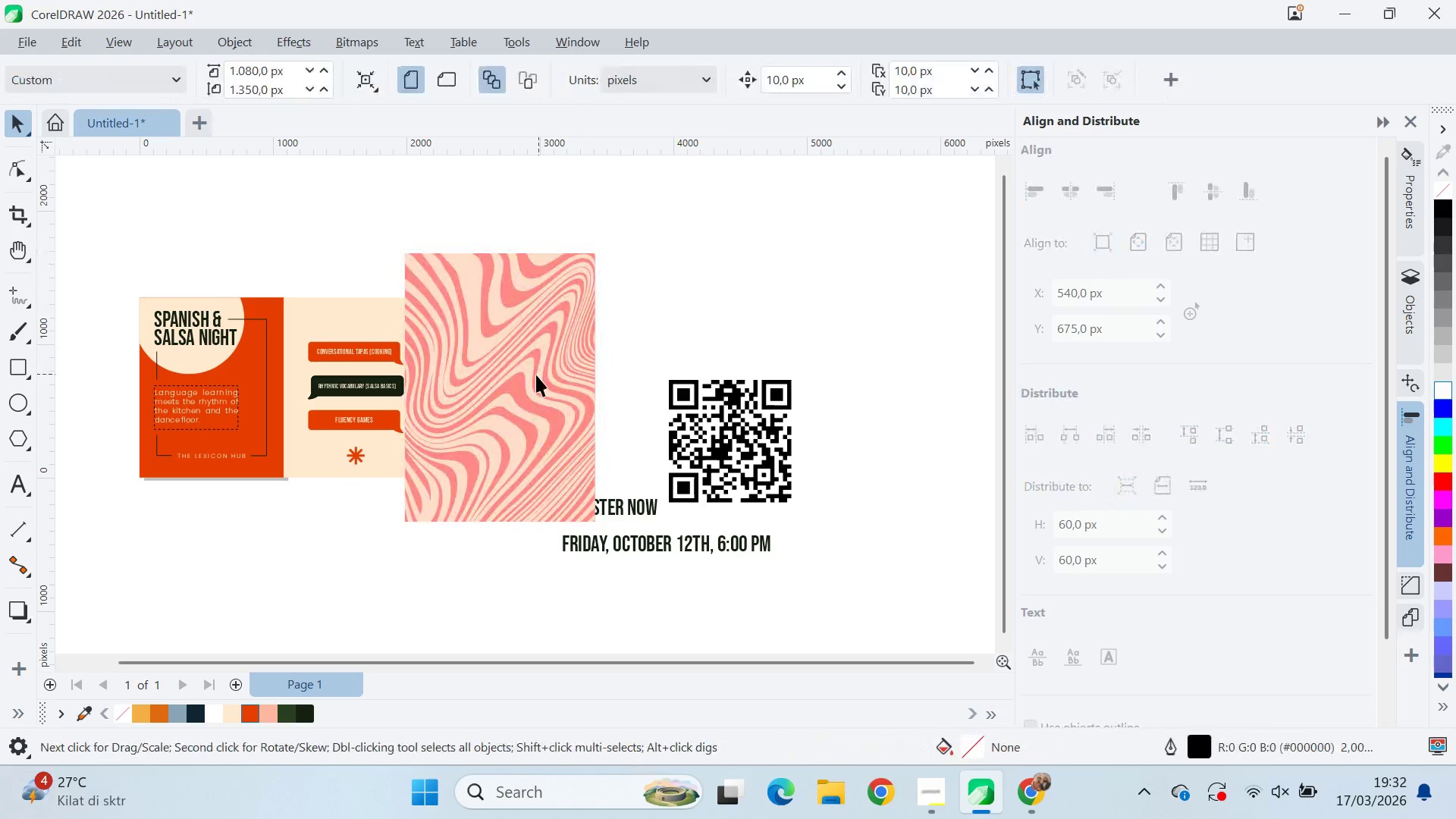 
left_click_drag(start_coordinate=[536, 375], to_coordinate=[690, 374])
 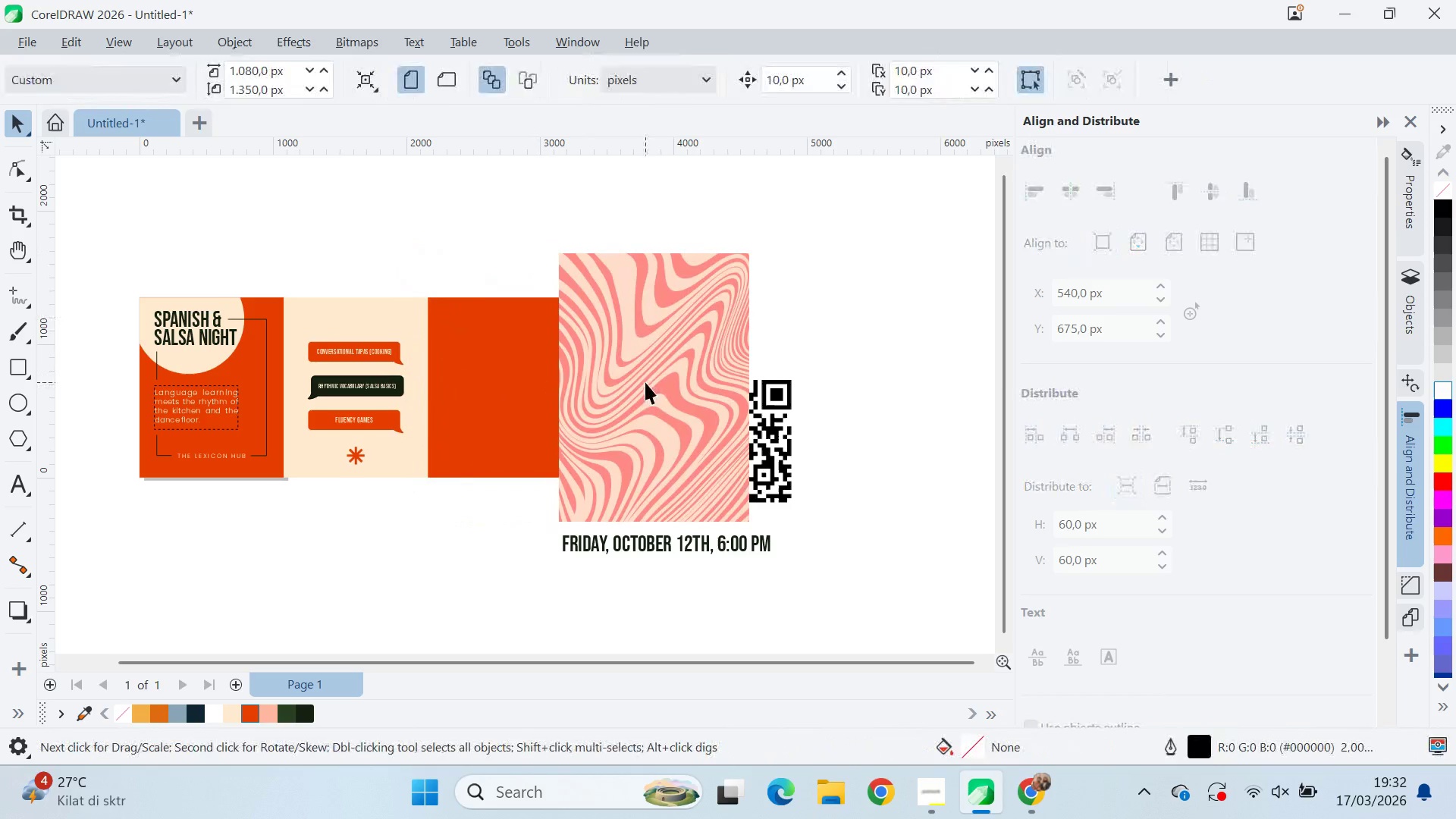 
hold_key(key=ShiftLeft, duration=0.33)
 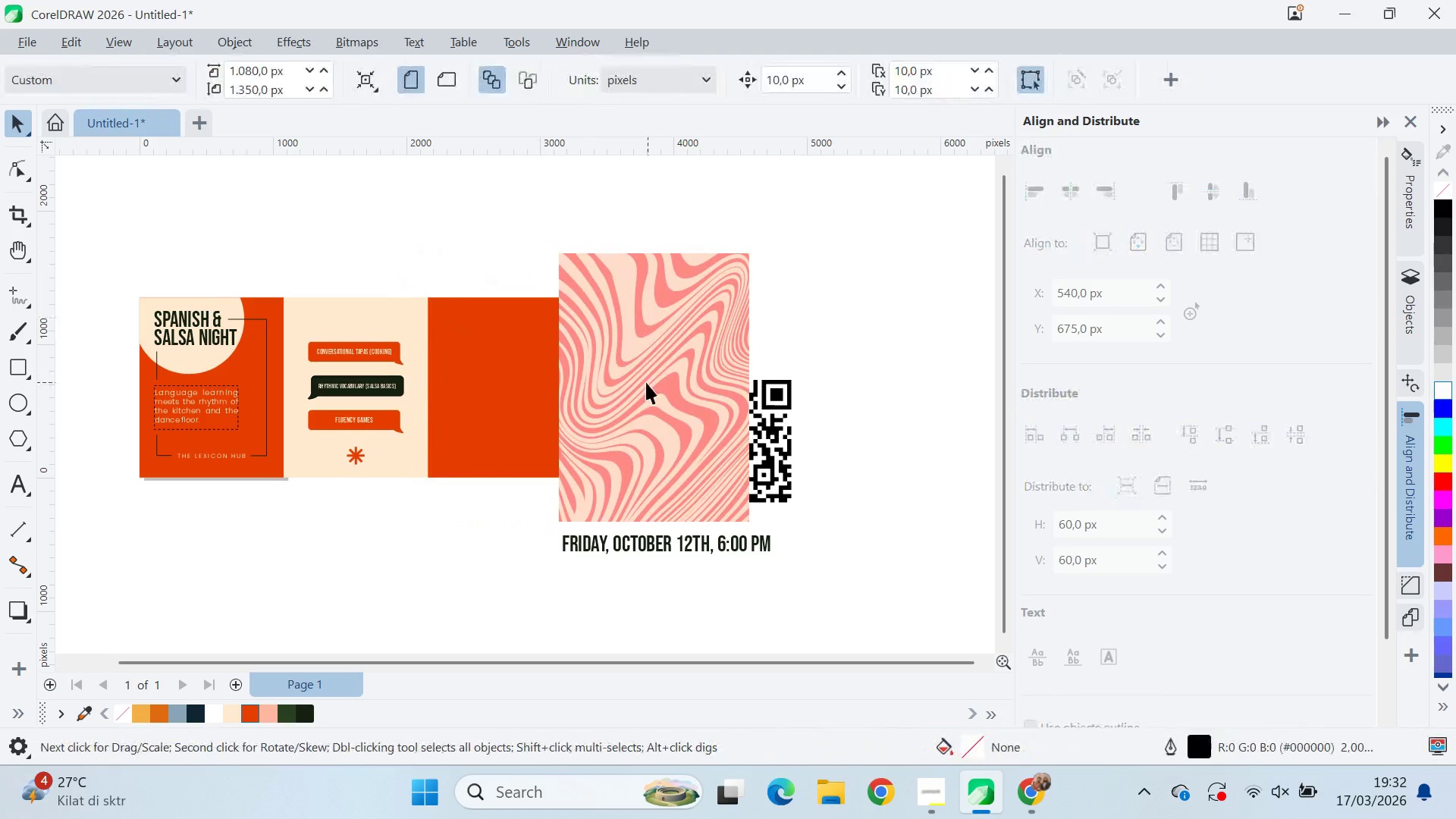 
left_click_drag(start_coordinate=[645, 382], to_coordinate=[907, 388])
 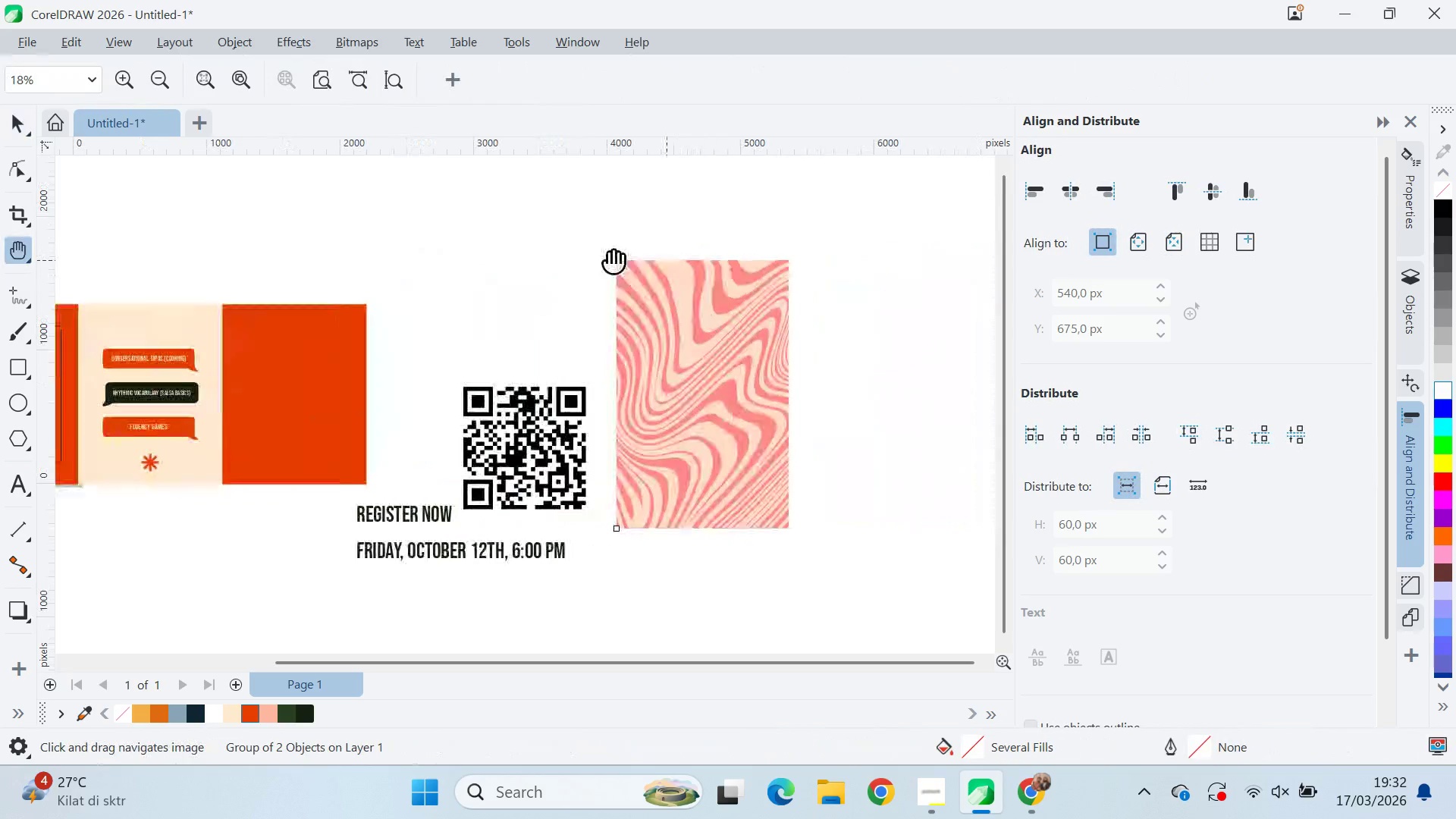 
hold_key(key=ShiftLeft, duration=0.56)
 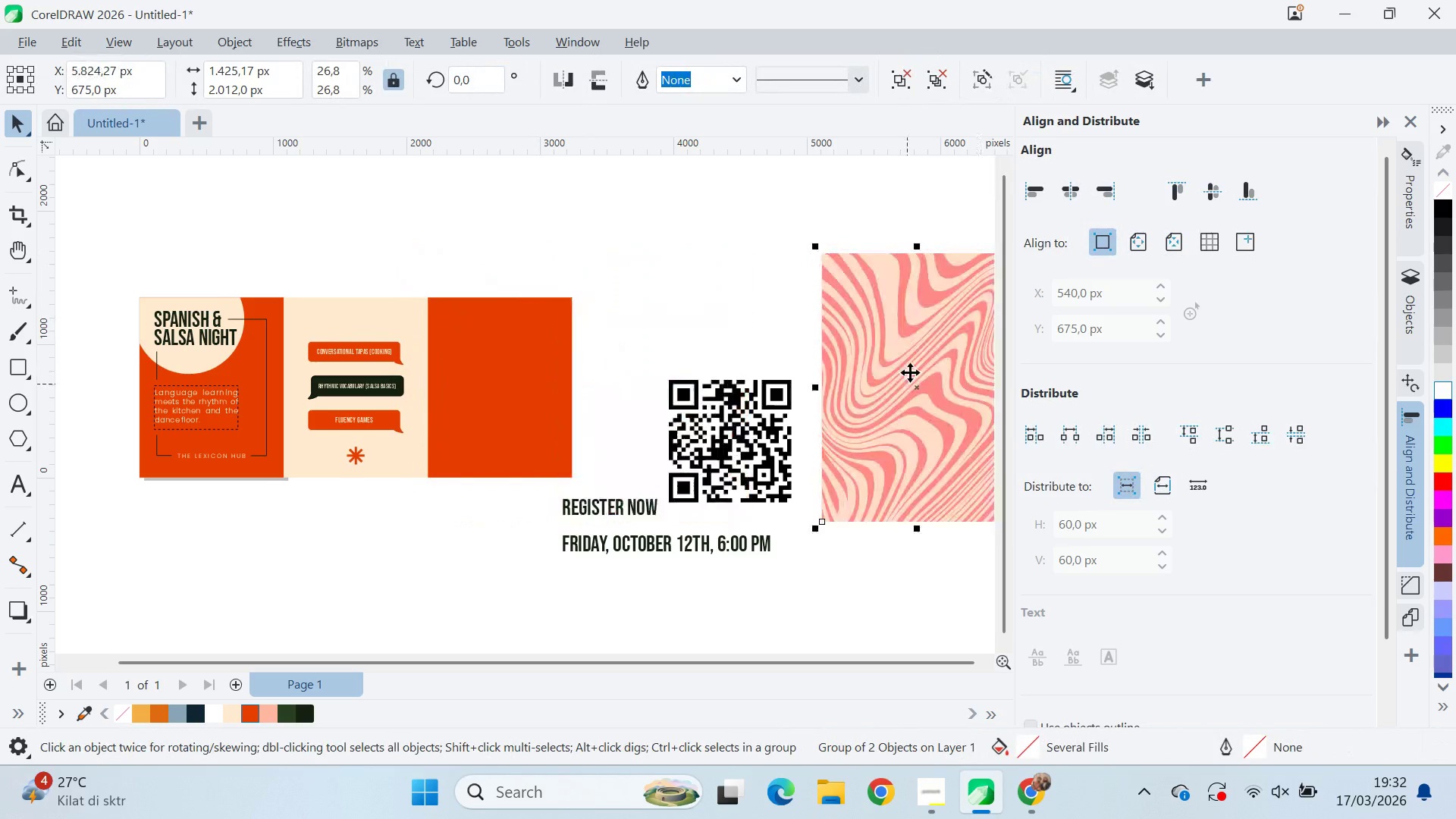 
type(qv)
 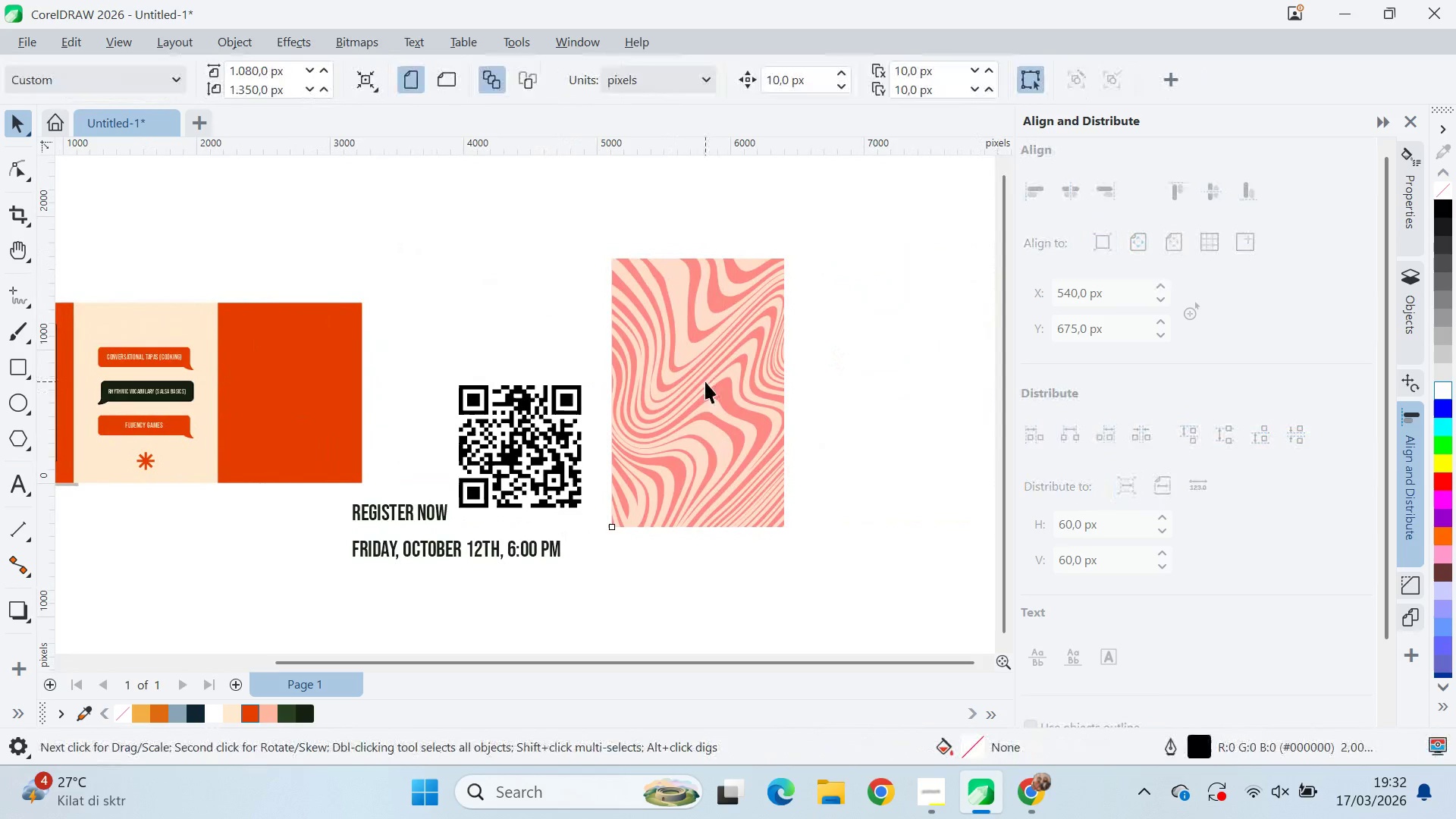 
left_click_drag(start_coordinate=[818, 248], to_coordinate=[607, 253])
 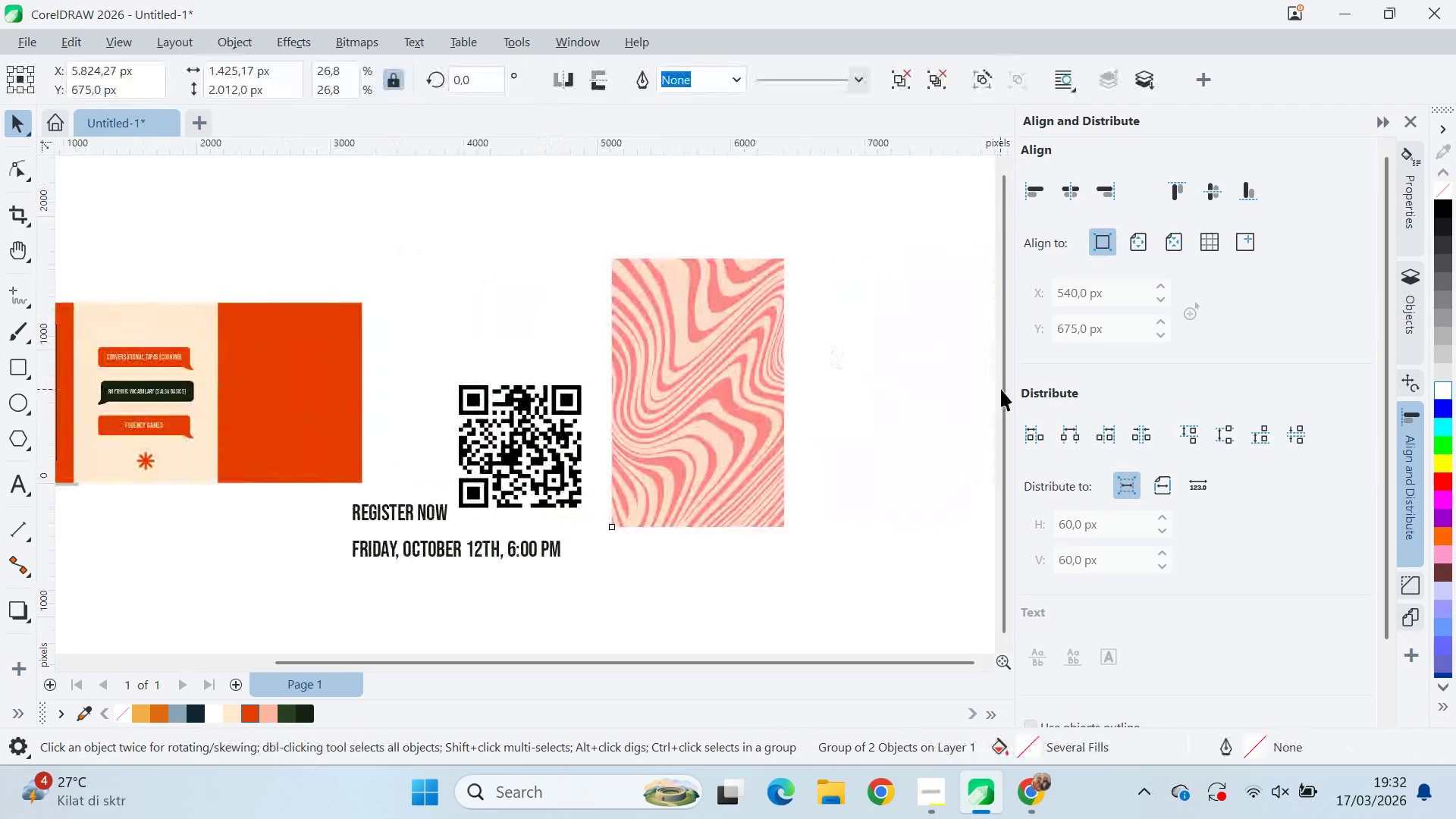 
left_click_drag(start_coordinate=[1001, 389], to_coordinate=[992, 389])
 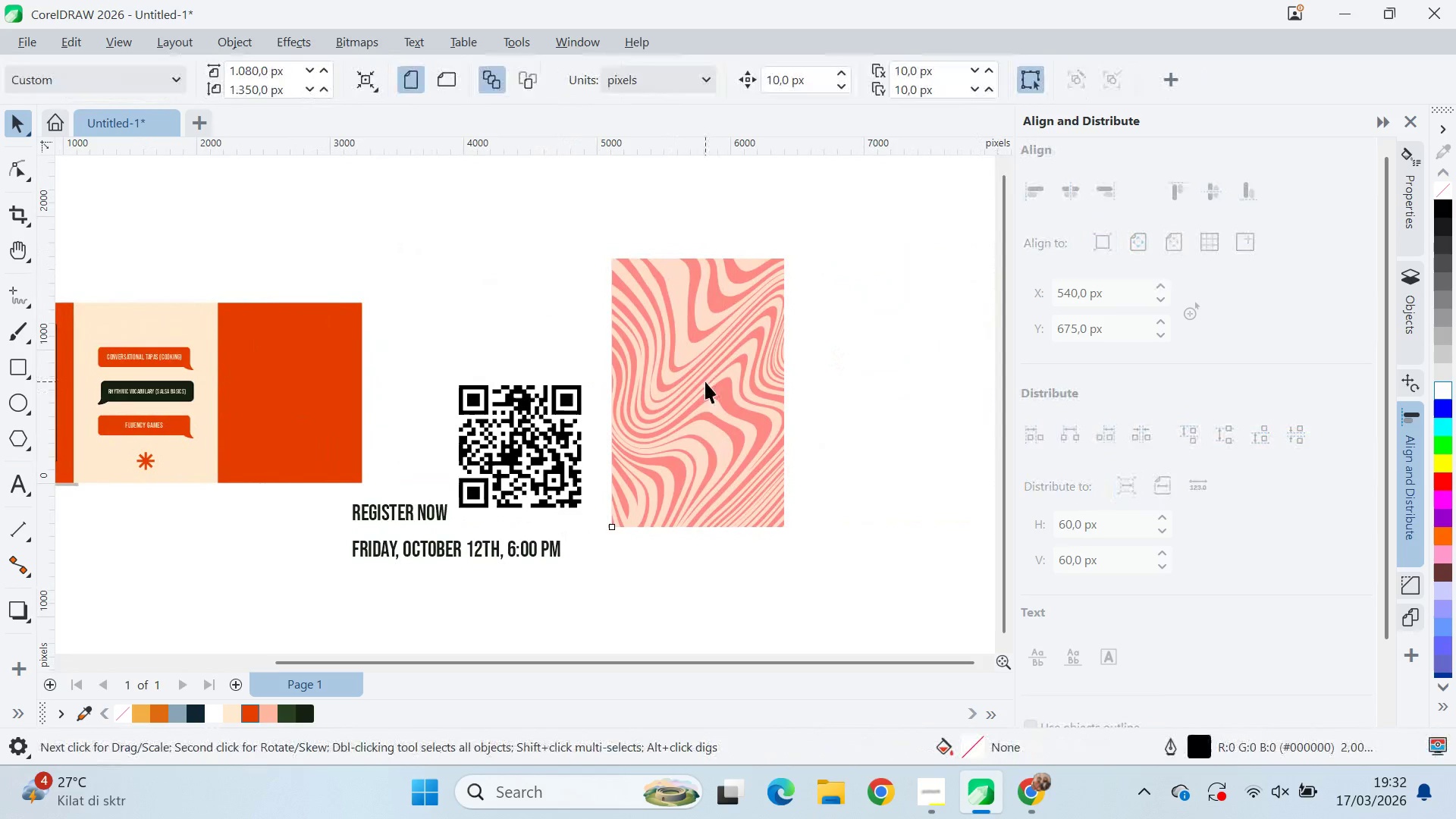 
left_click_drag(start_coordinate=[705, 381], to_coordinate=[701, 381])
 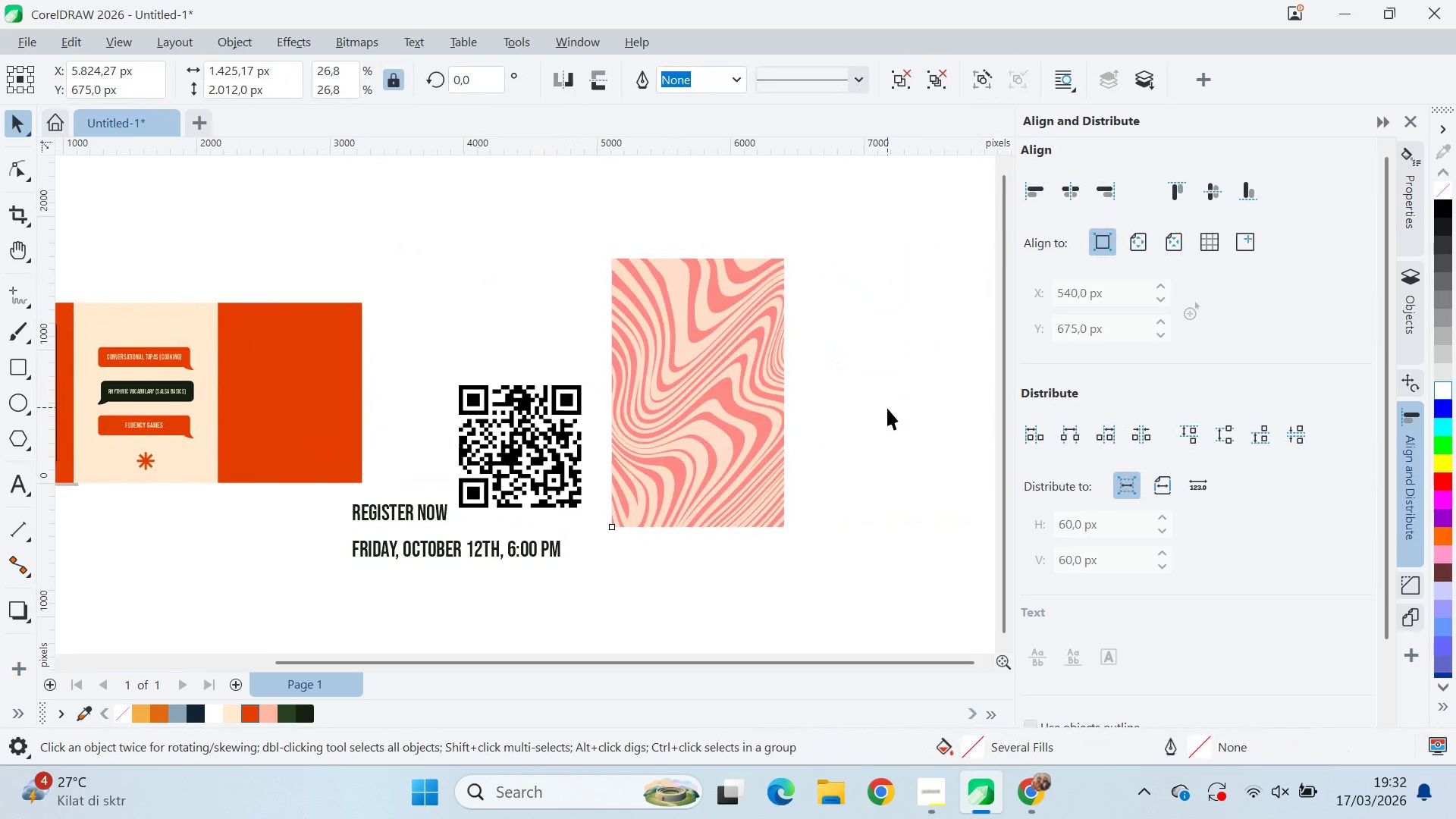 
key(Control+U)
 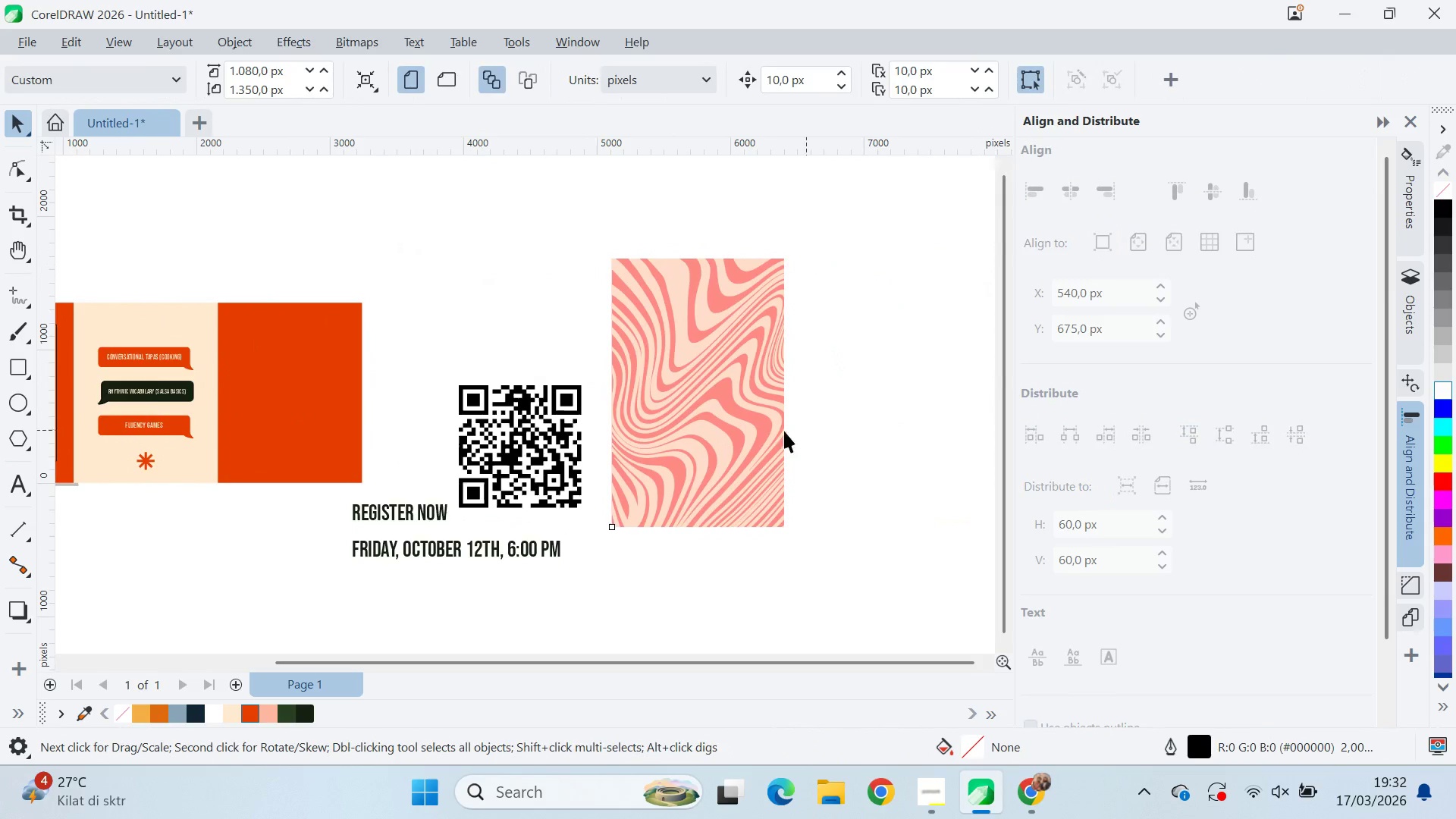 
key(Q)
 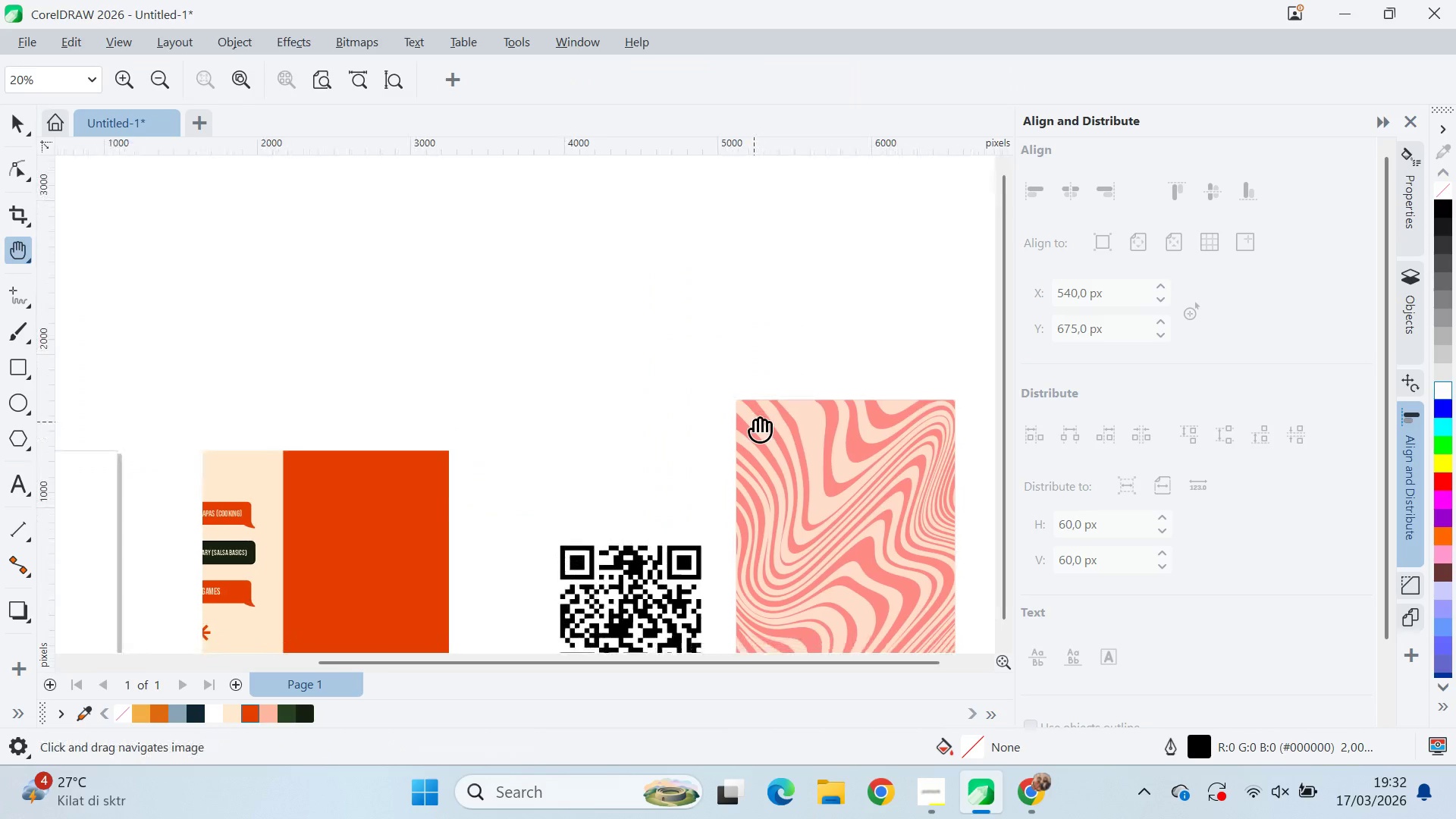 
left_click_drag(start_coordinate=[763, 415], to_coordinate=[611, 275])
 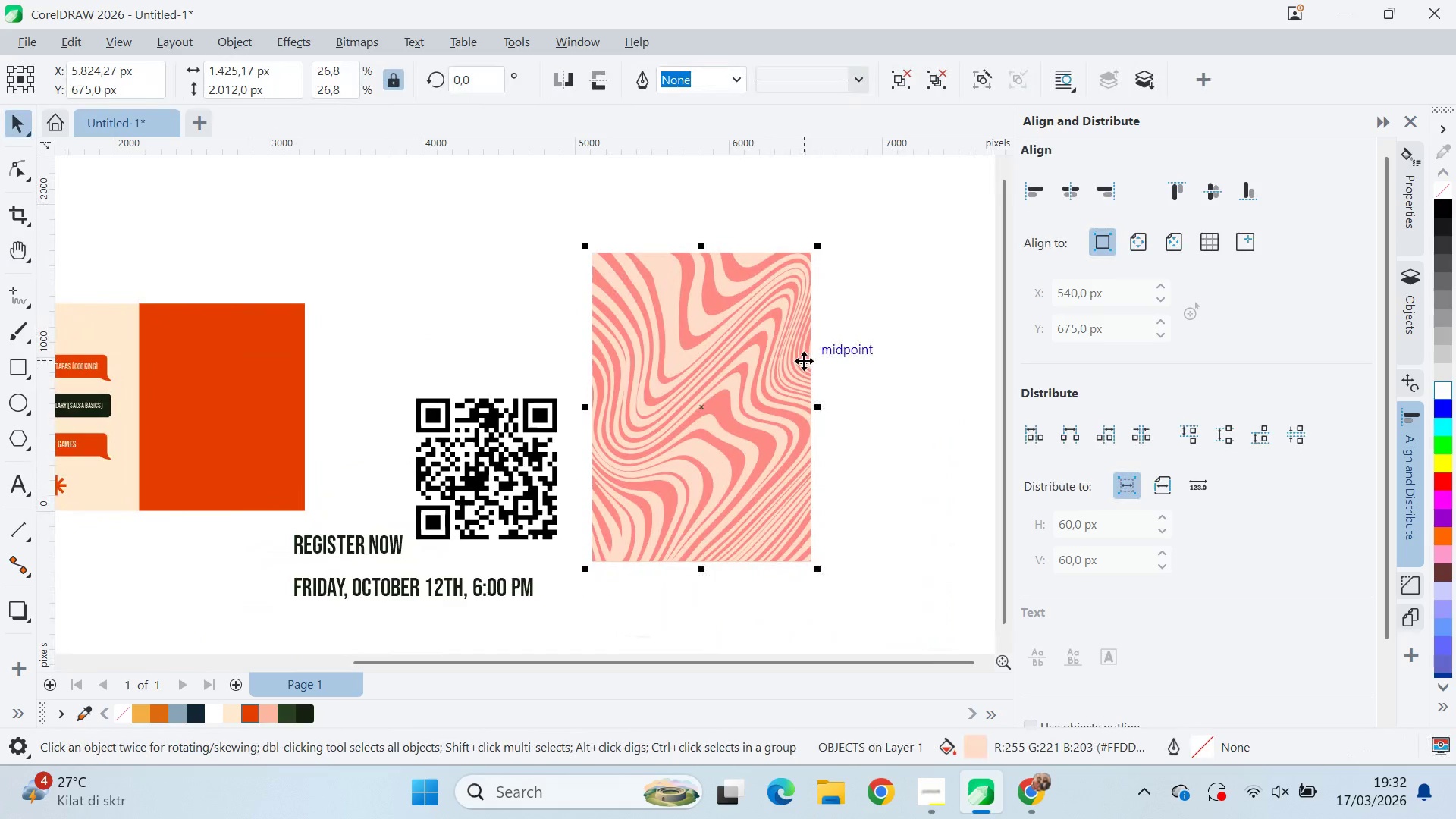 
scroll: coordinate [766, 438], scroll_direction: up, amount: 1.0
 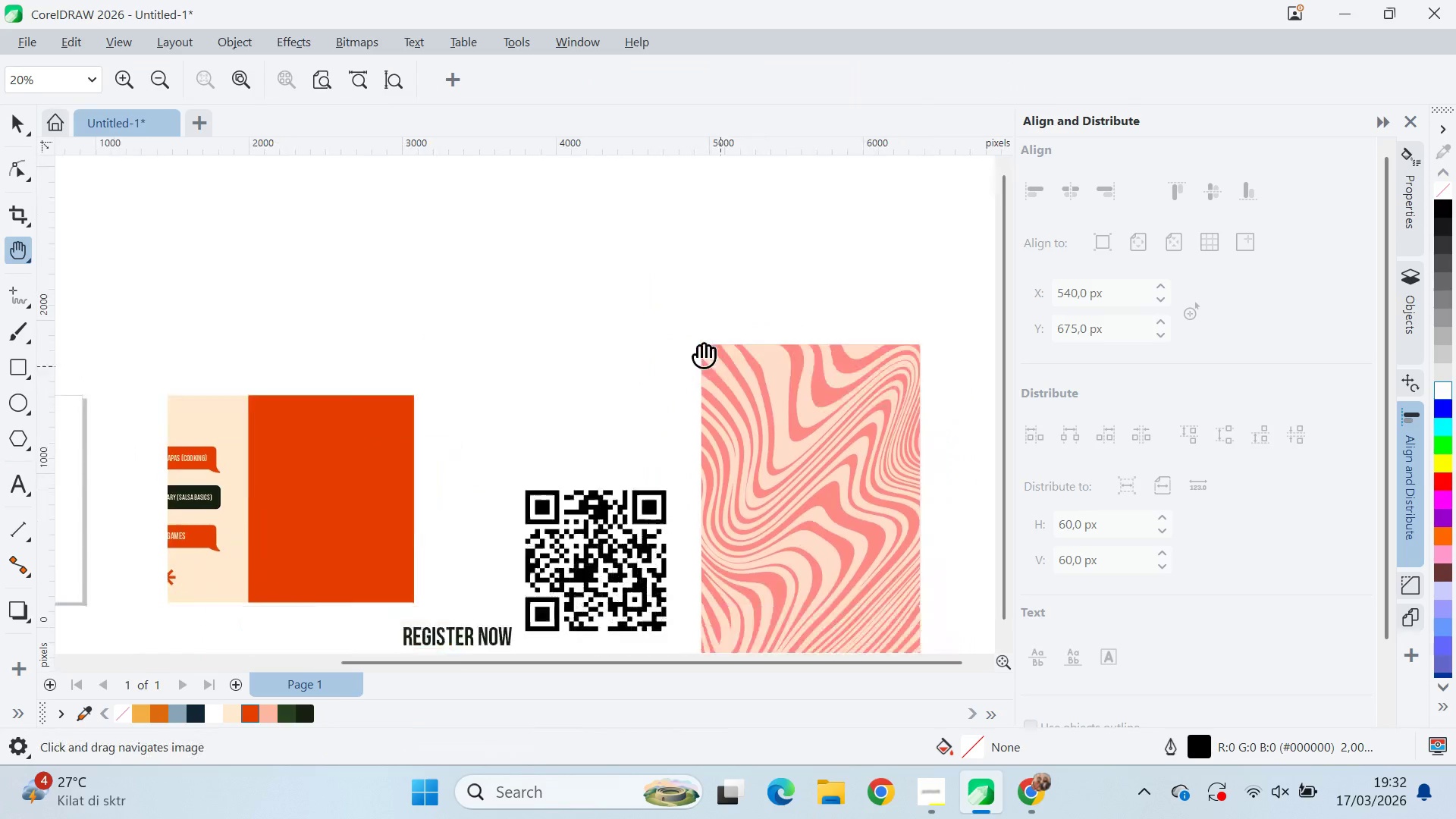 
key(V)
 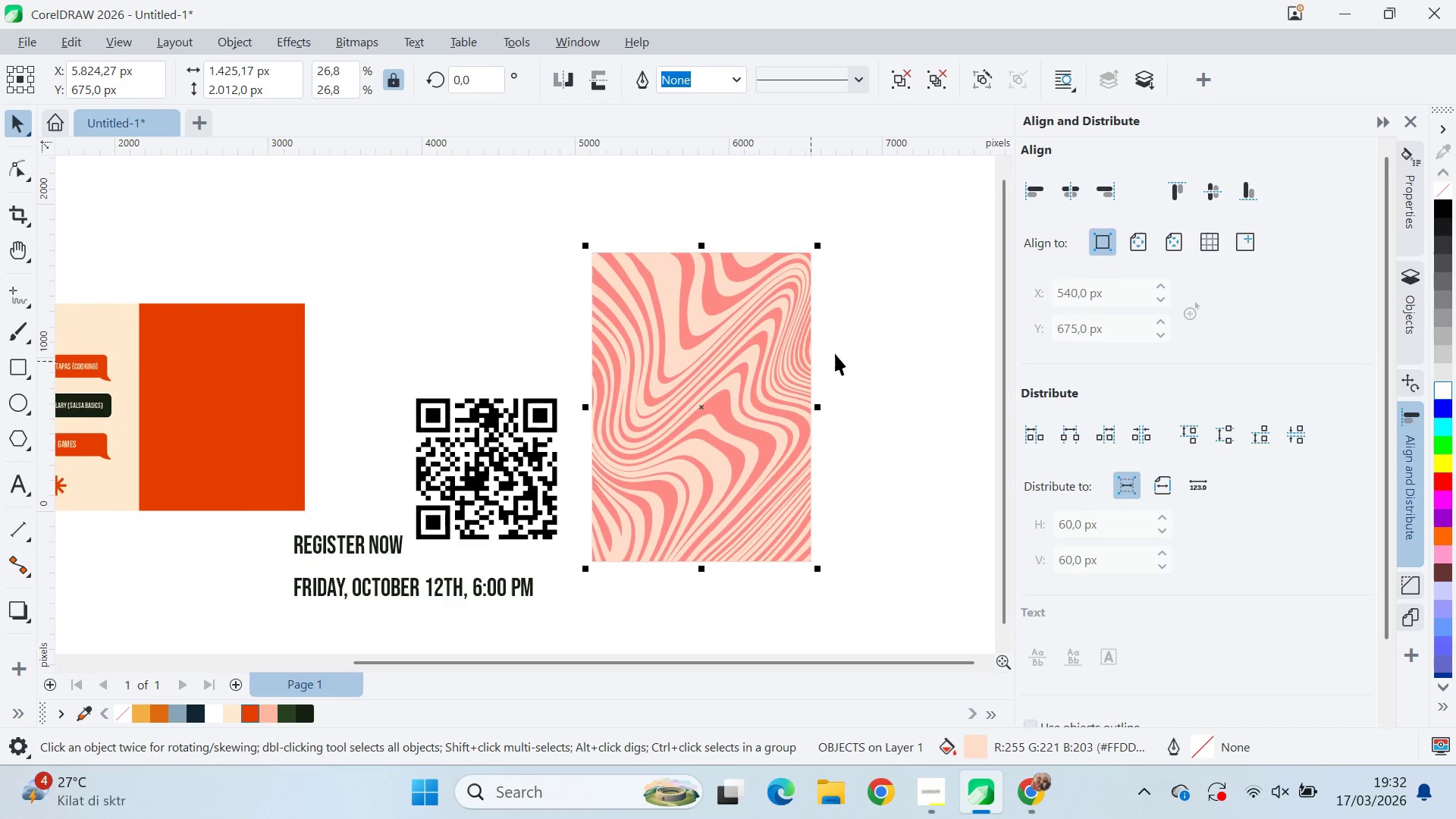 
left_click_drag(start_coordinate=[712, 356], to_coordinate=[801, 387])
 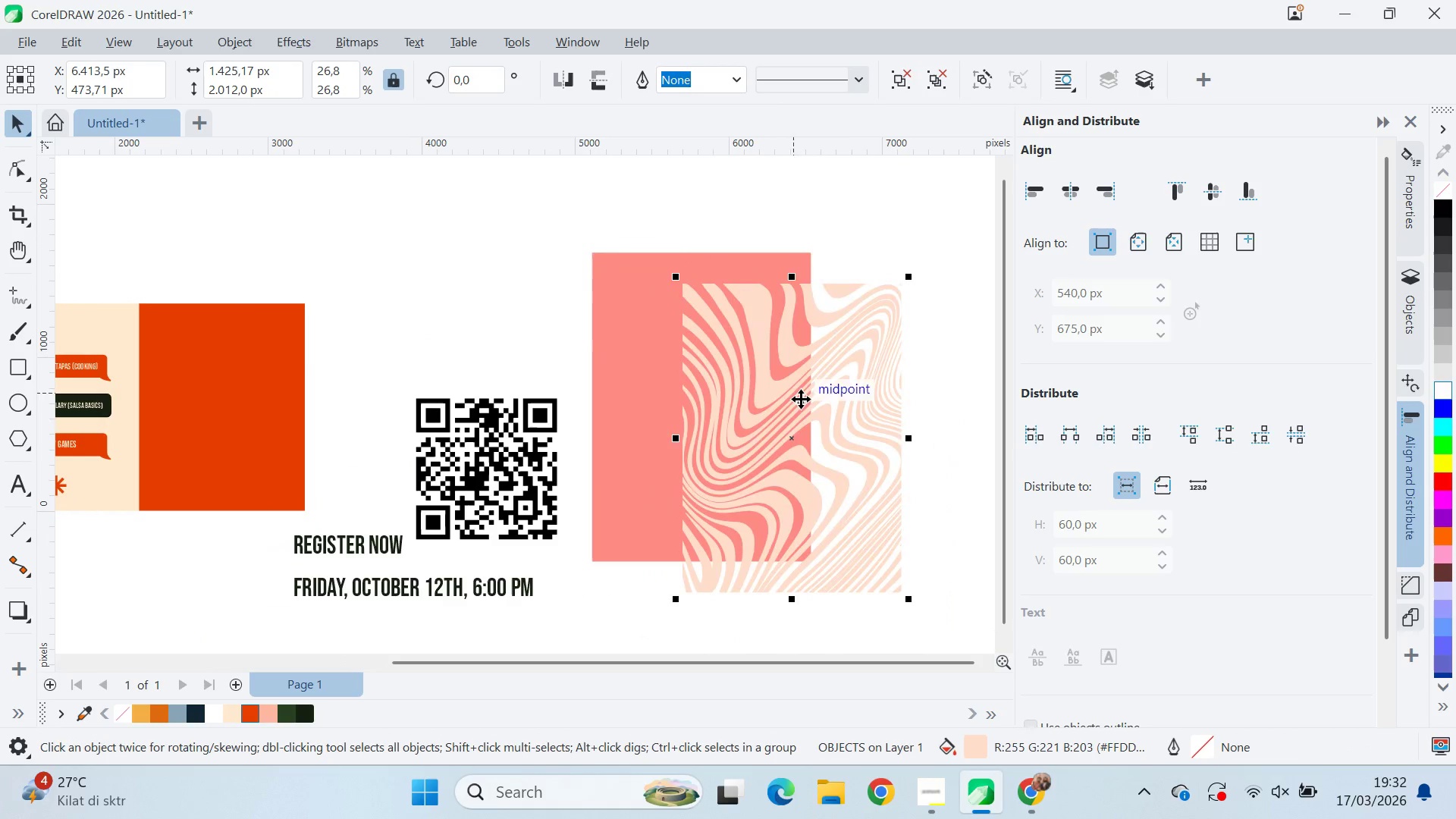 
left_click_drag(start_coordinate=[801, 399], to_coordinate=[742, 390])
 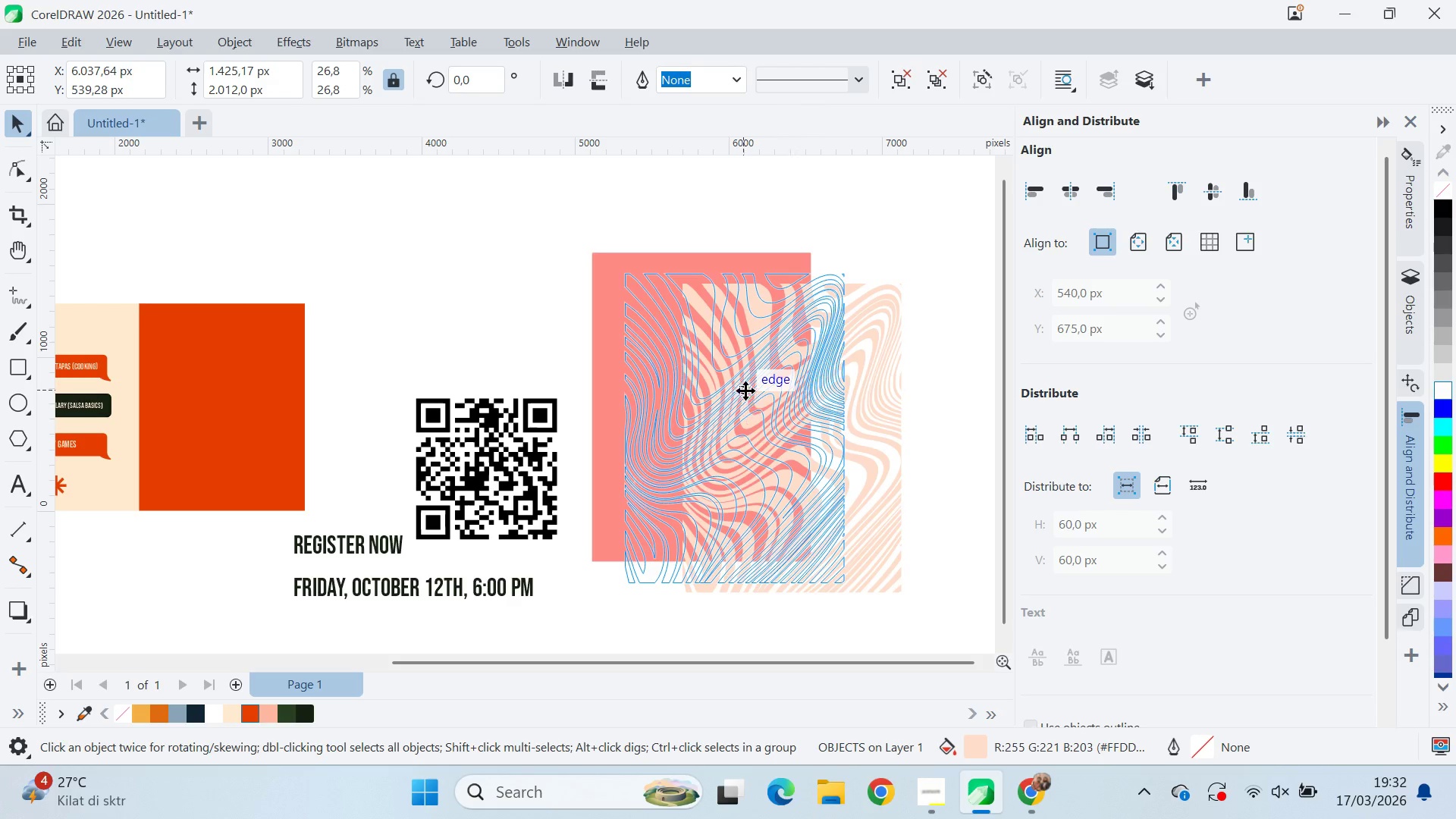 
key(Control+Z)
 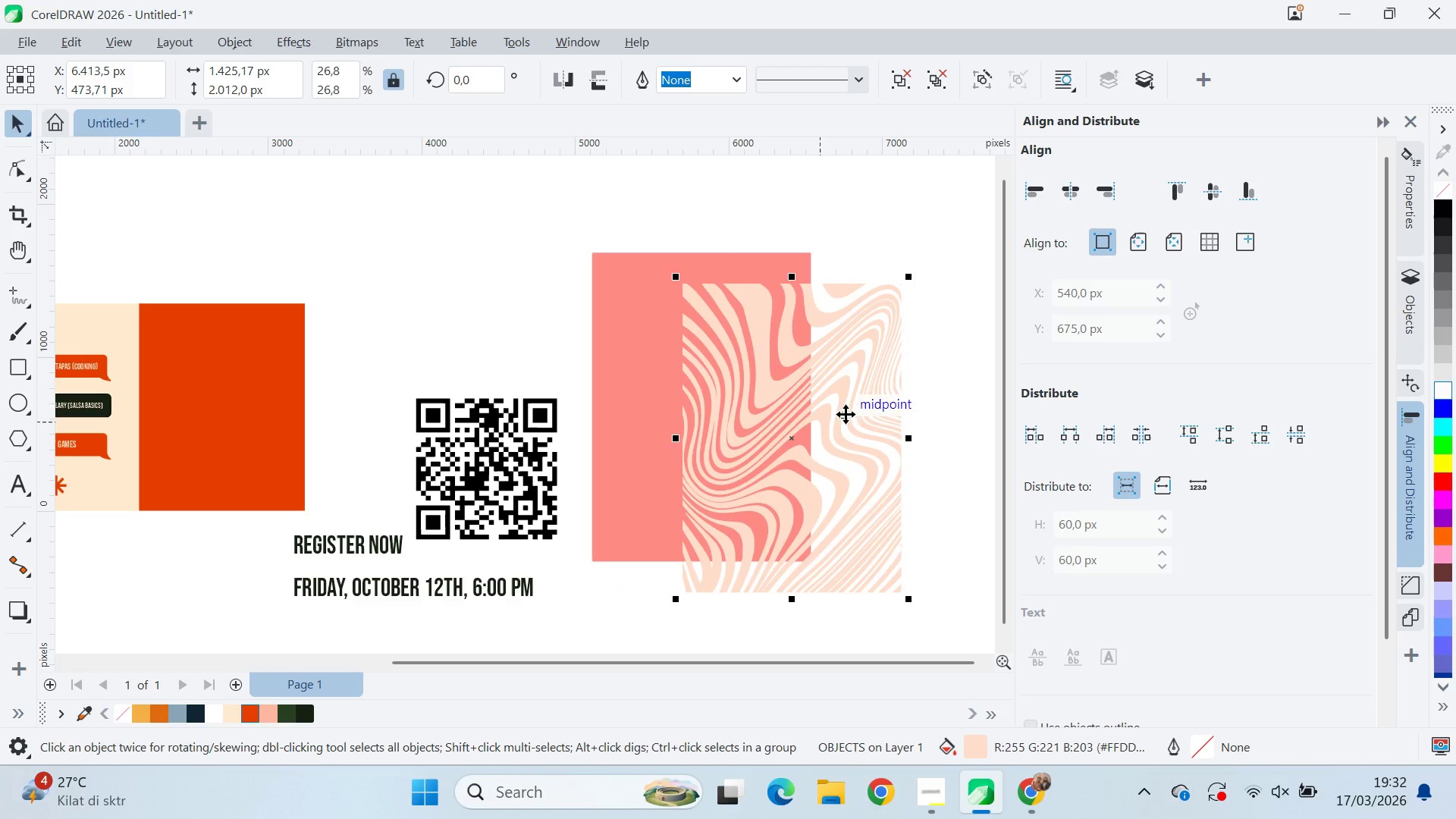 
key(Control+Z)
 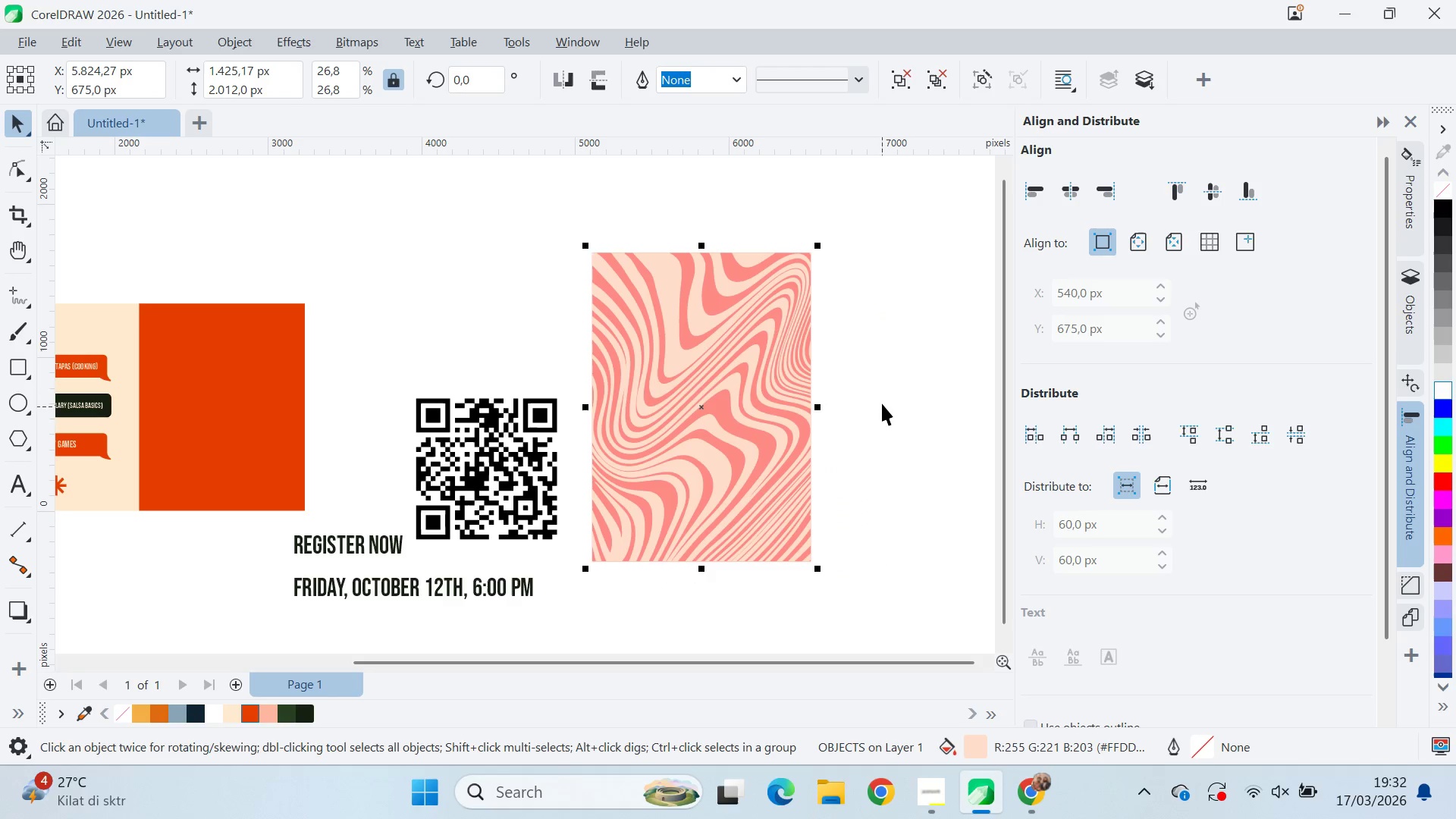 
key(Control+U)
 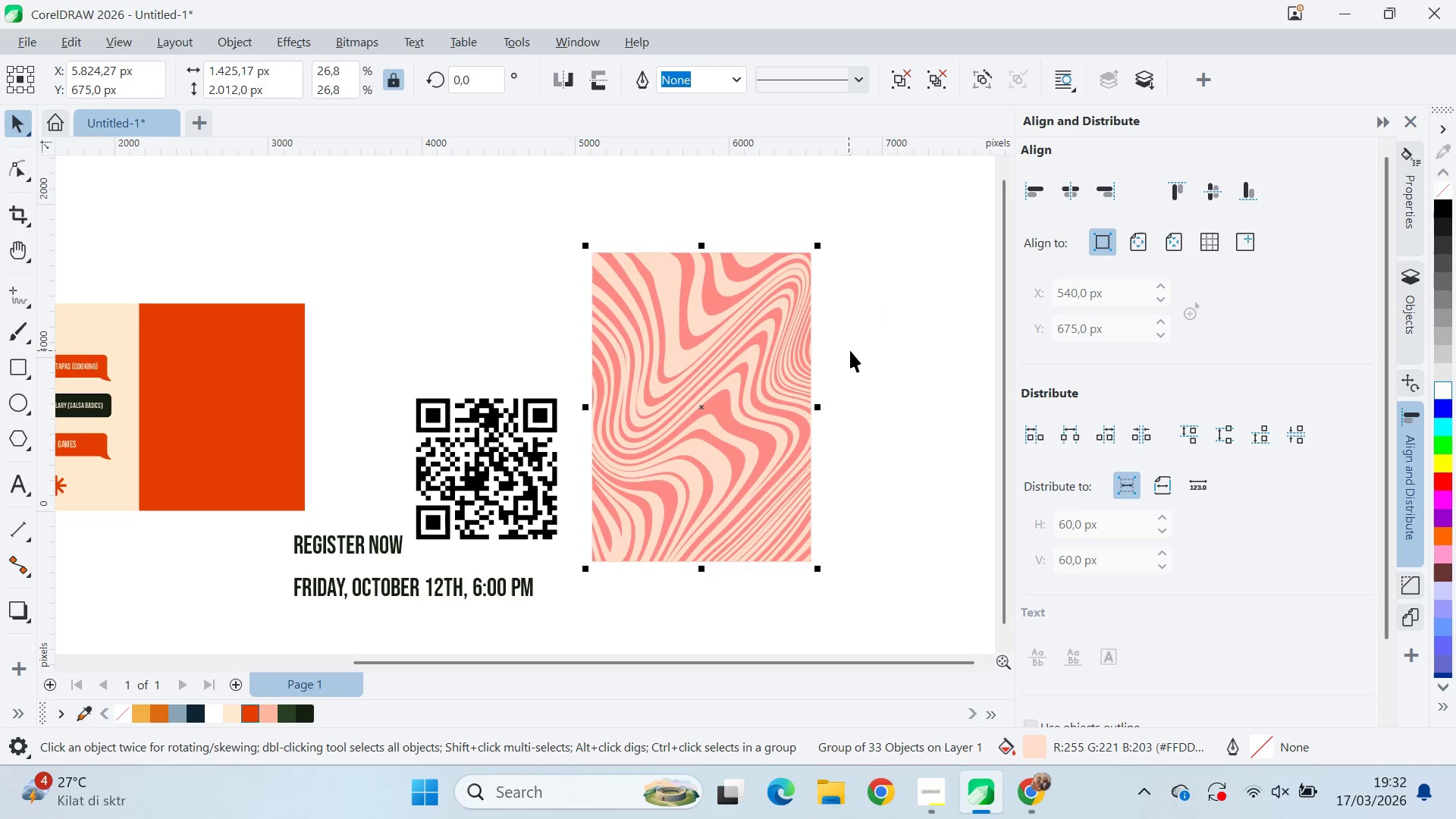 
left_click_drag(start_coordinate=[874, 373], to_coordinate=[861, 379])
 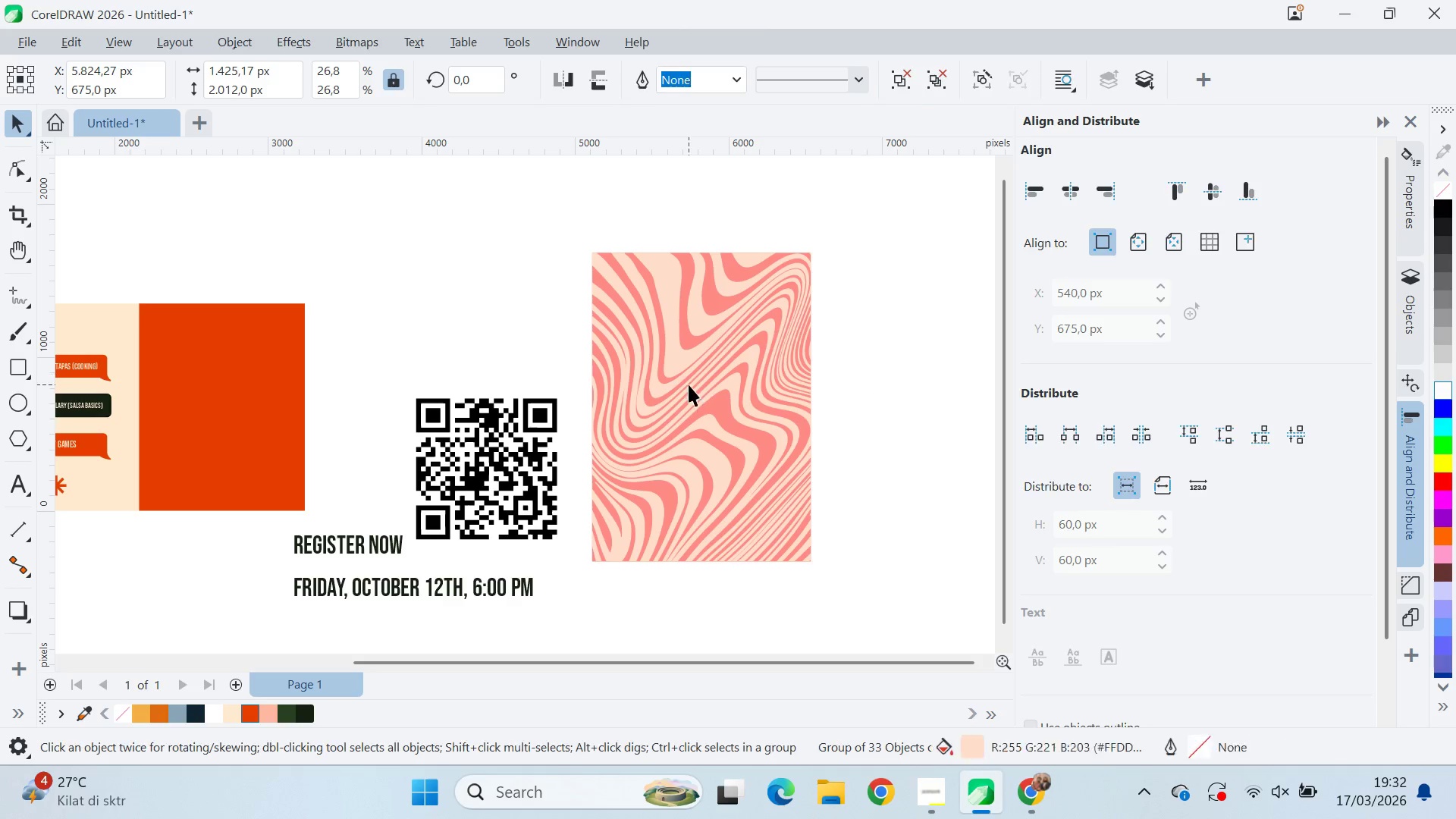 
left_click_drag(start_coordinate=[689, 384], to_coordinate=[858, 472])
 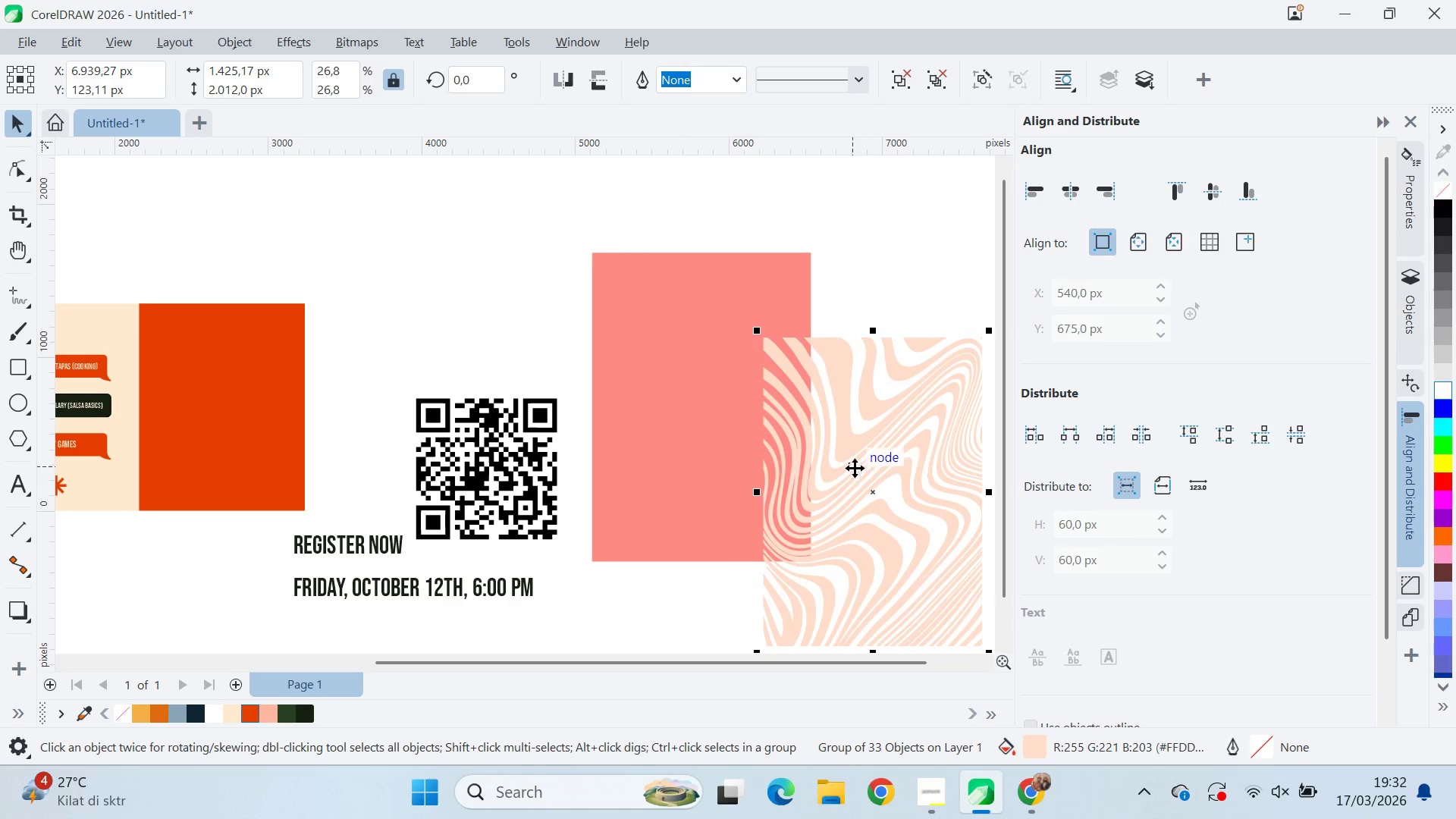 
key(Control+ControlLeft)
 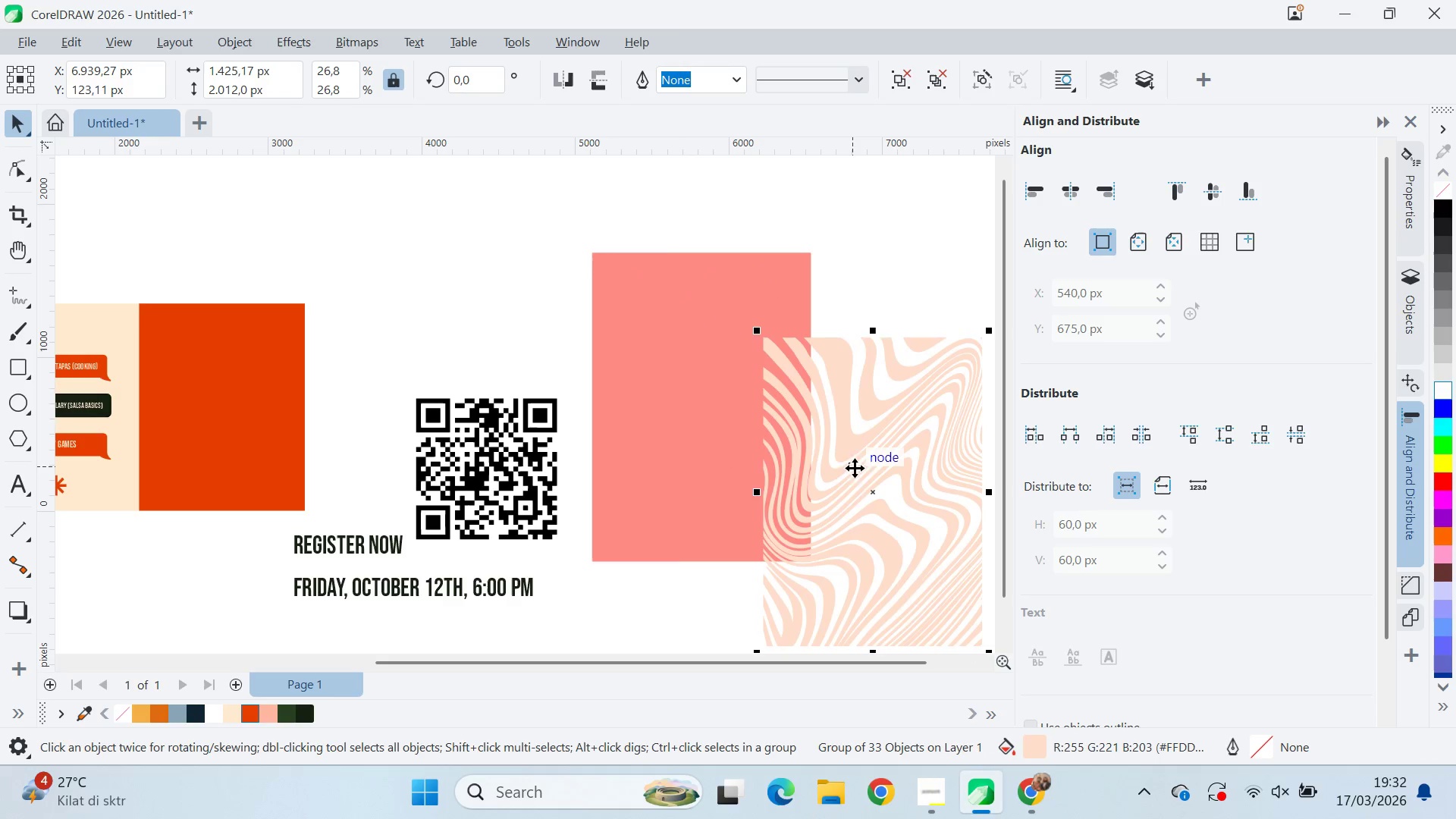 
key(Control+Z)
 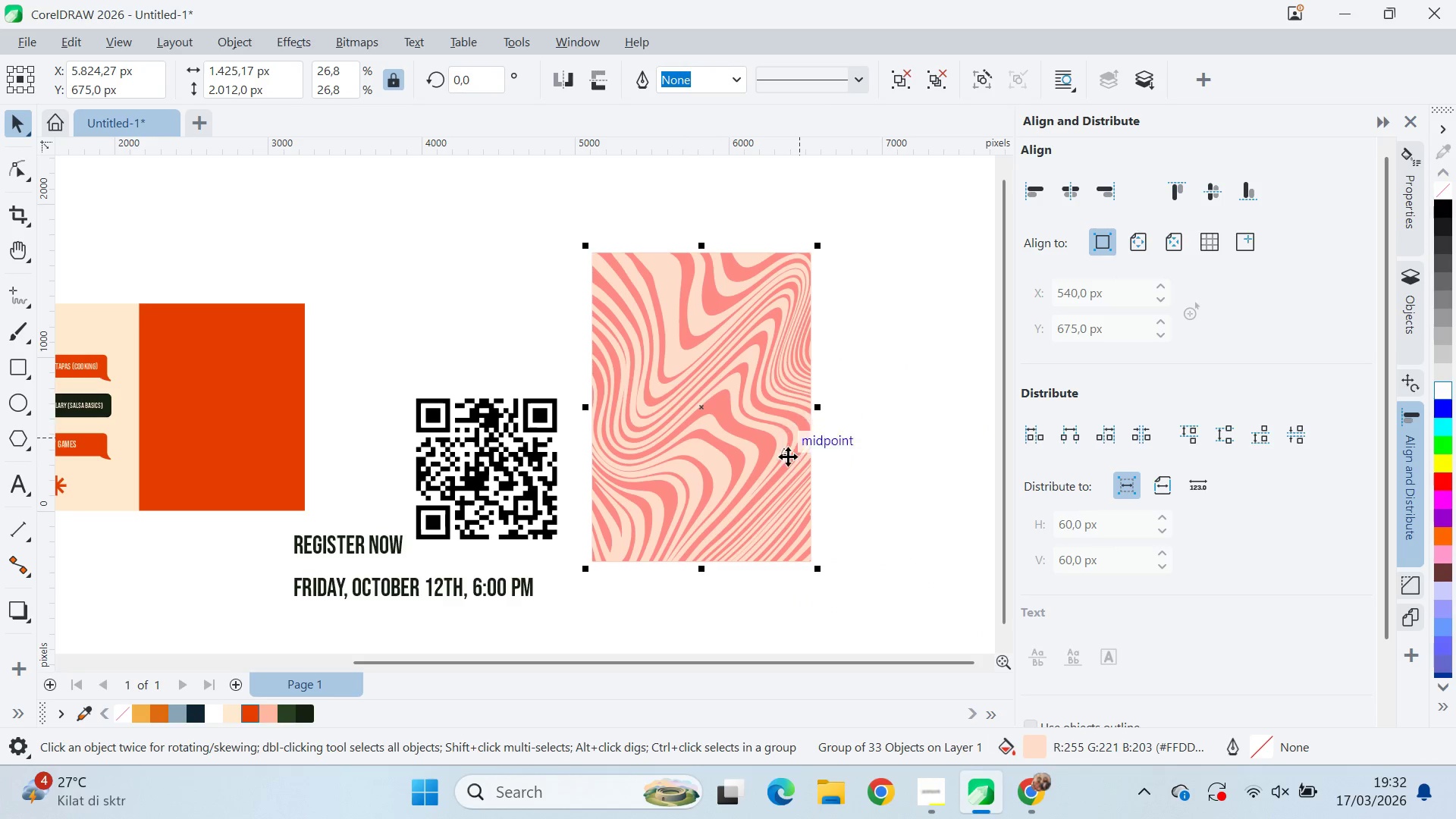 
left_click_drag(start_coordinate=[755, 403], to_coordinate=[844, 405])
 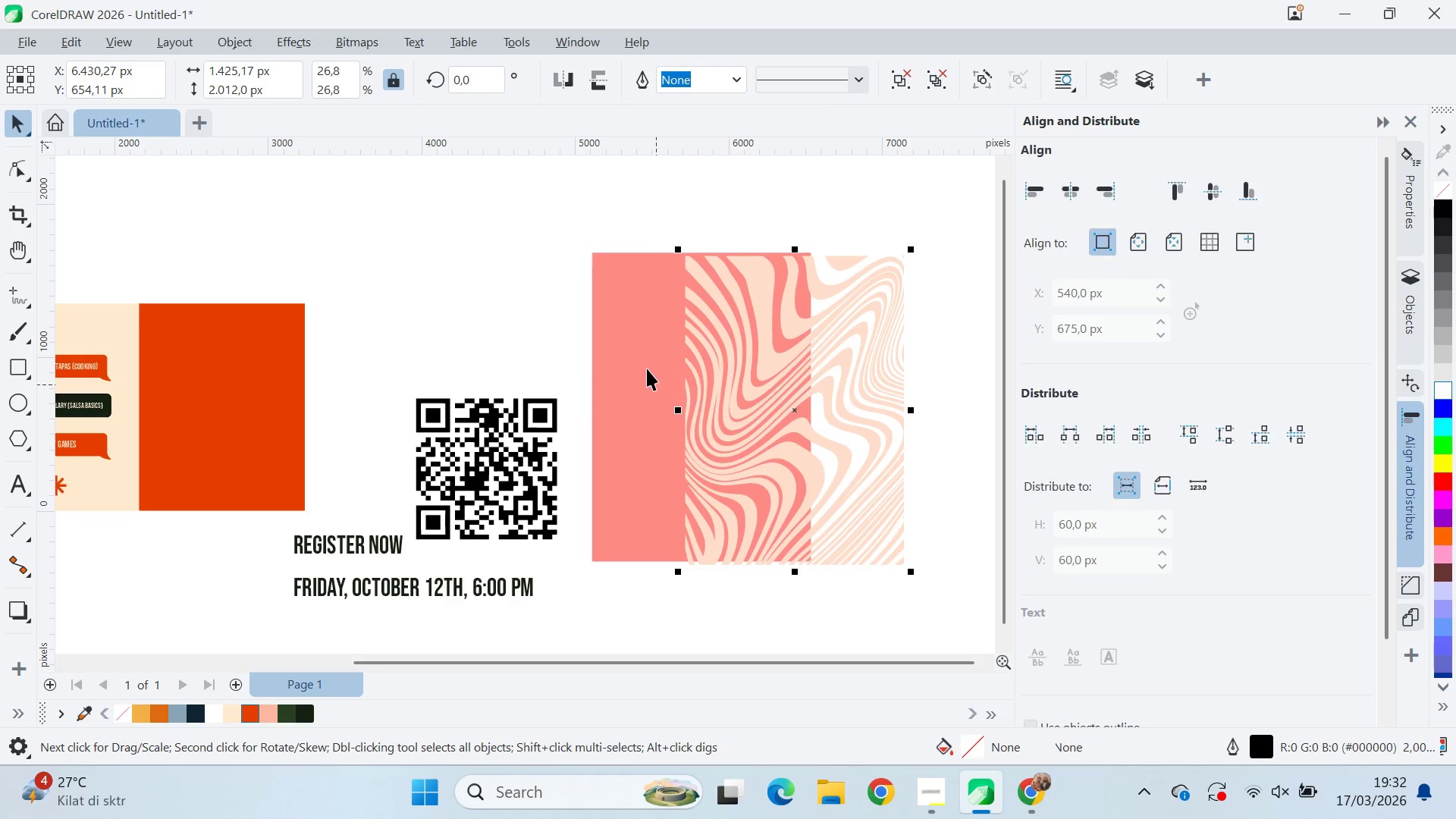 
left_click([641, 366])
 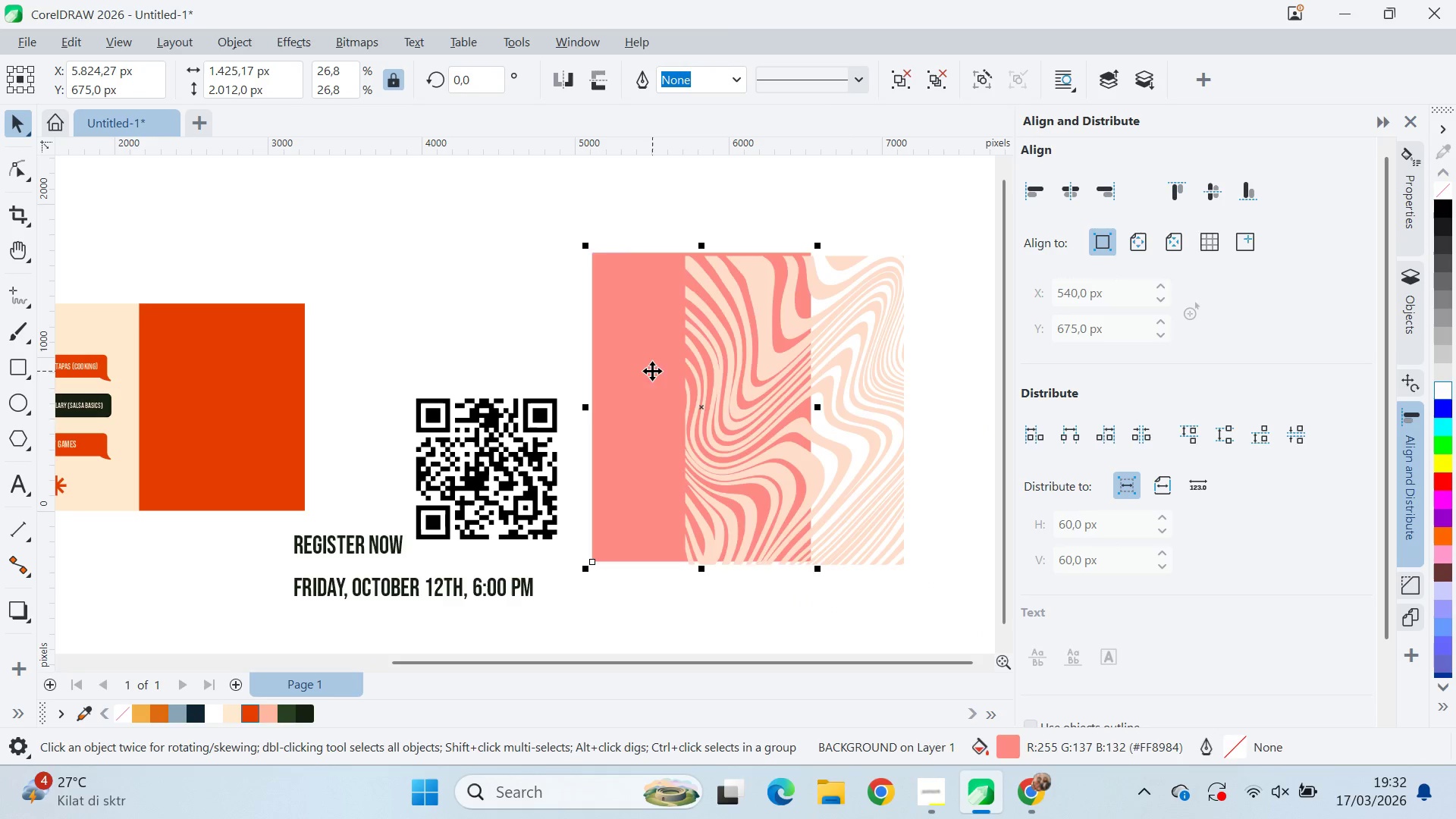 
key(Delete)
 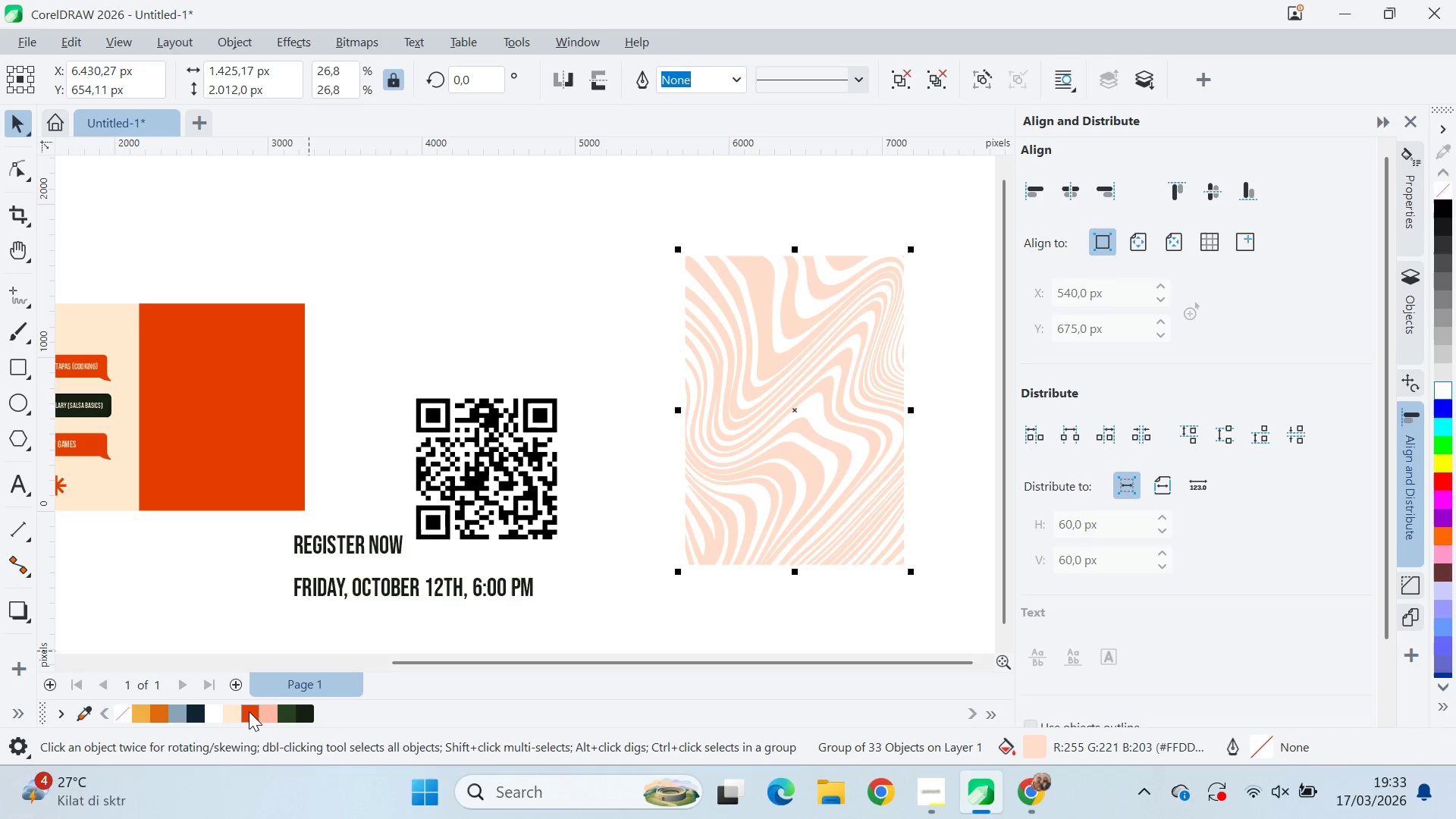 
left_click([249, 711])
 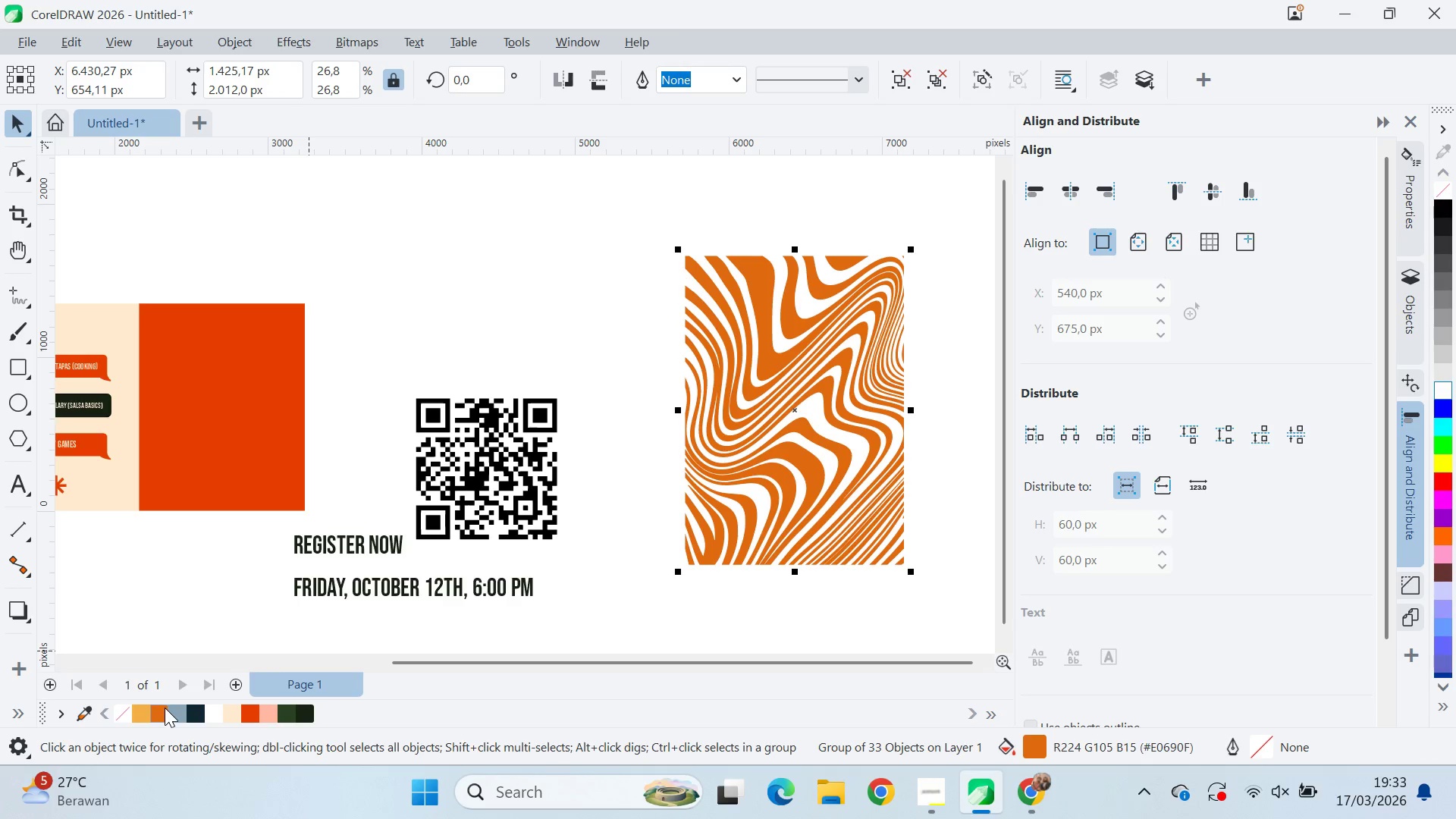 
left_click_drag(start_coordinate=[779, 444], to_coordinate=[111, 465])
 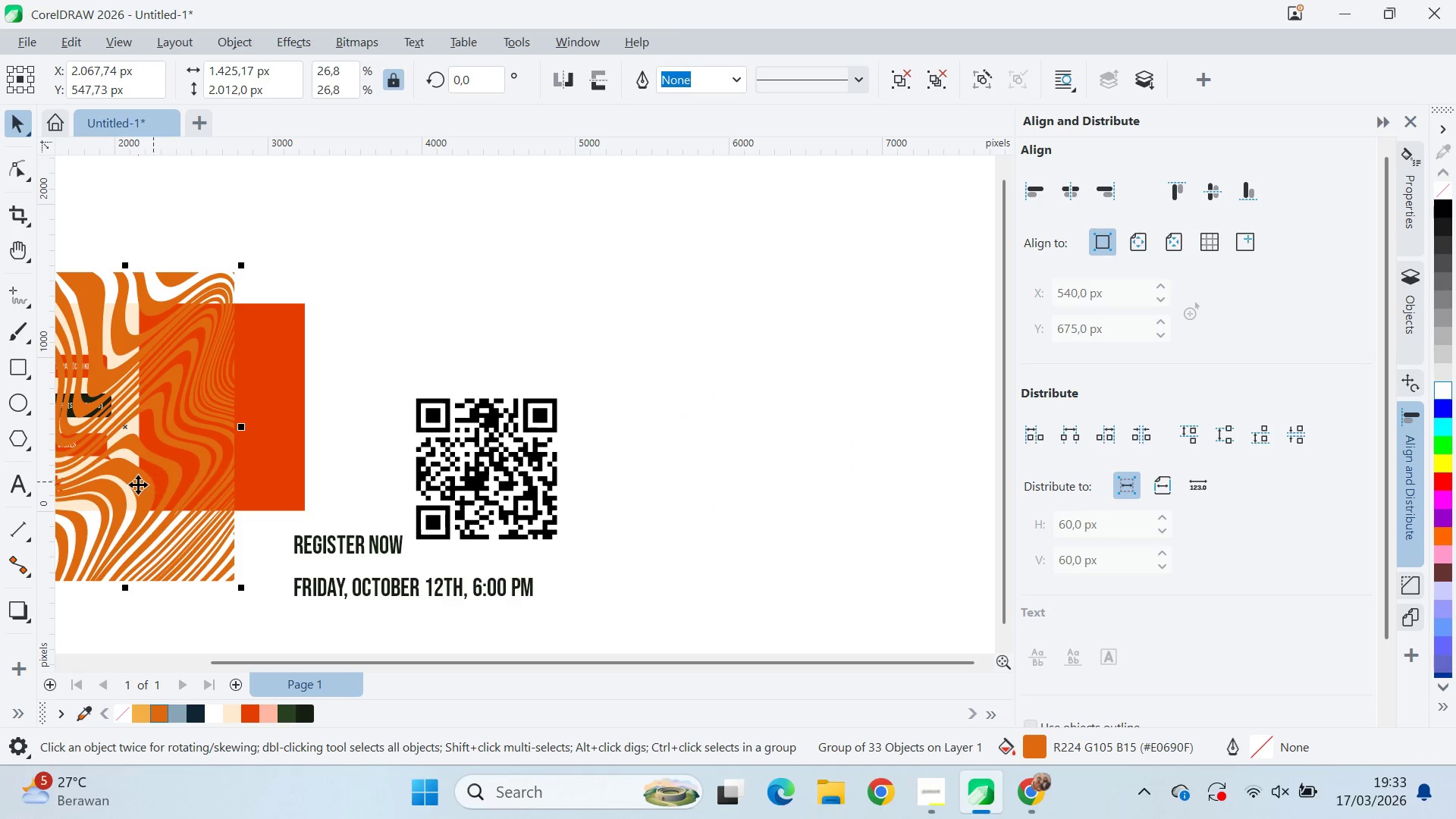 
left_click_drag(start_coordinate=[137, 485], to_coordinate=[194, 470])
 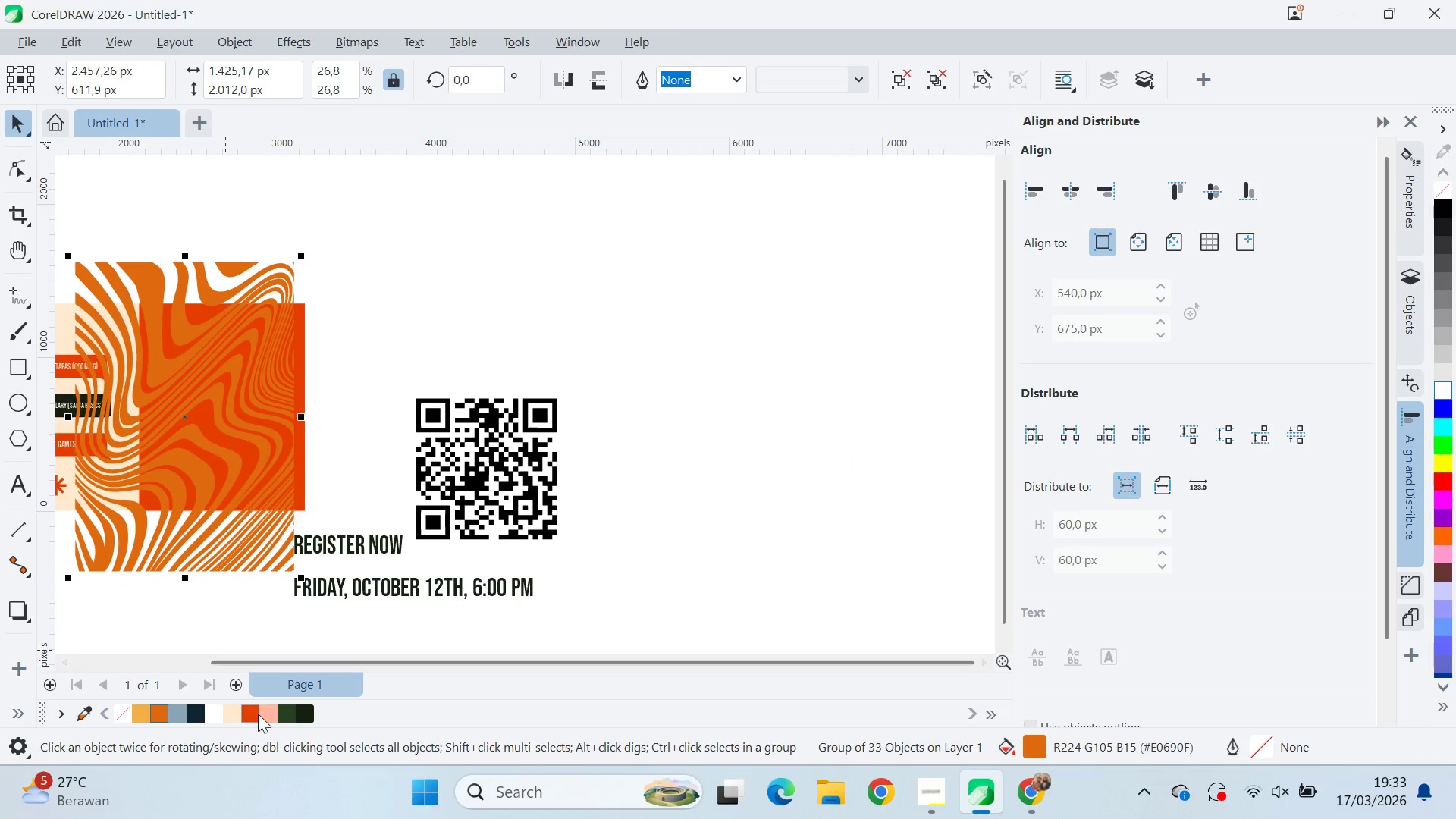 
left_click([230, 710])
 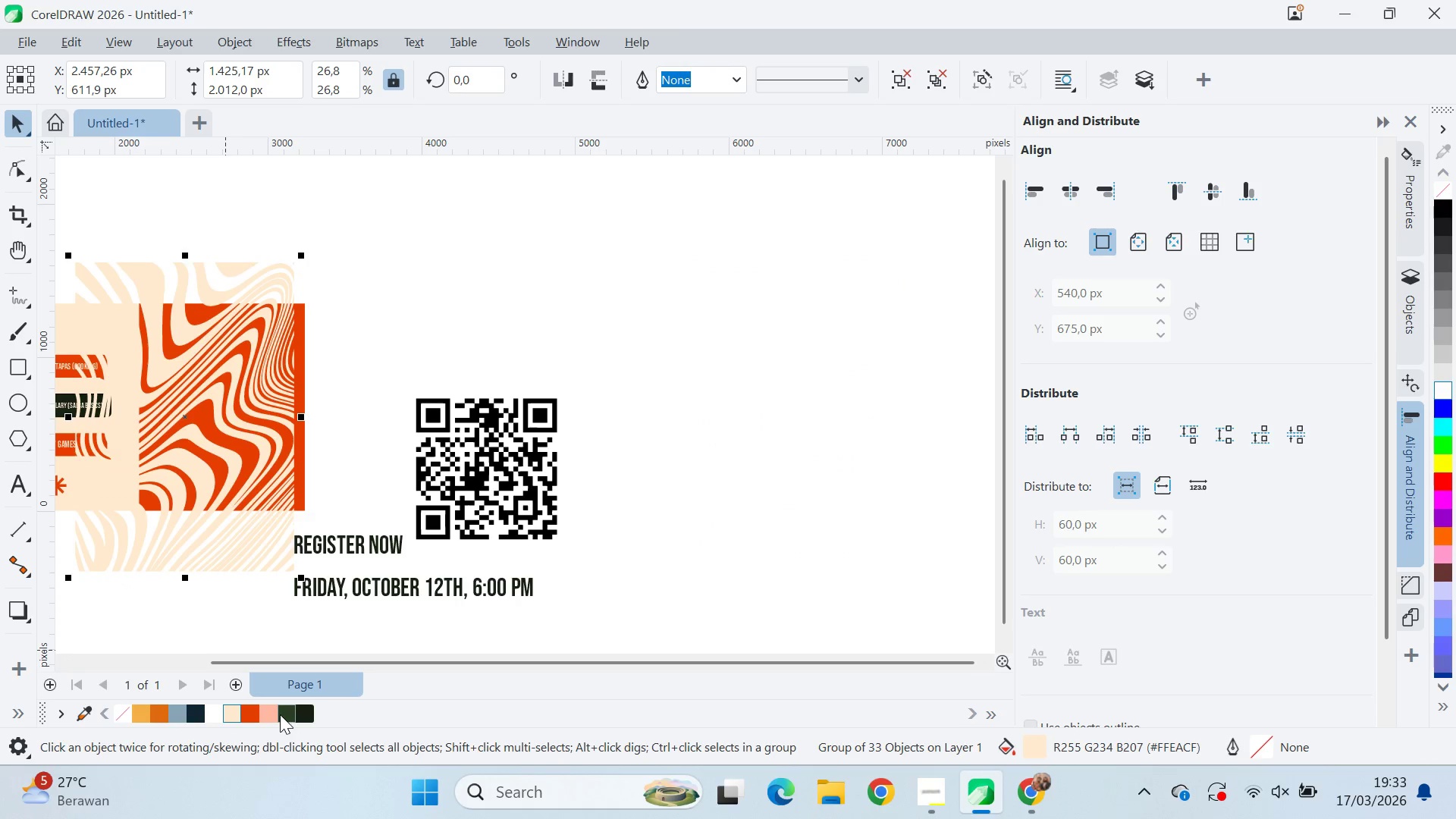 
left_click([265, 714])
 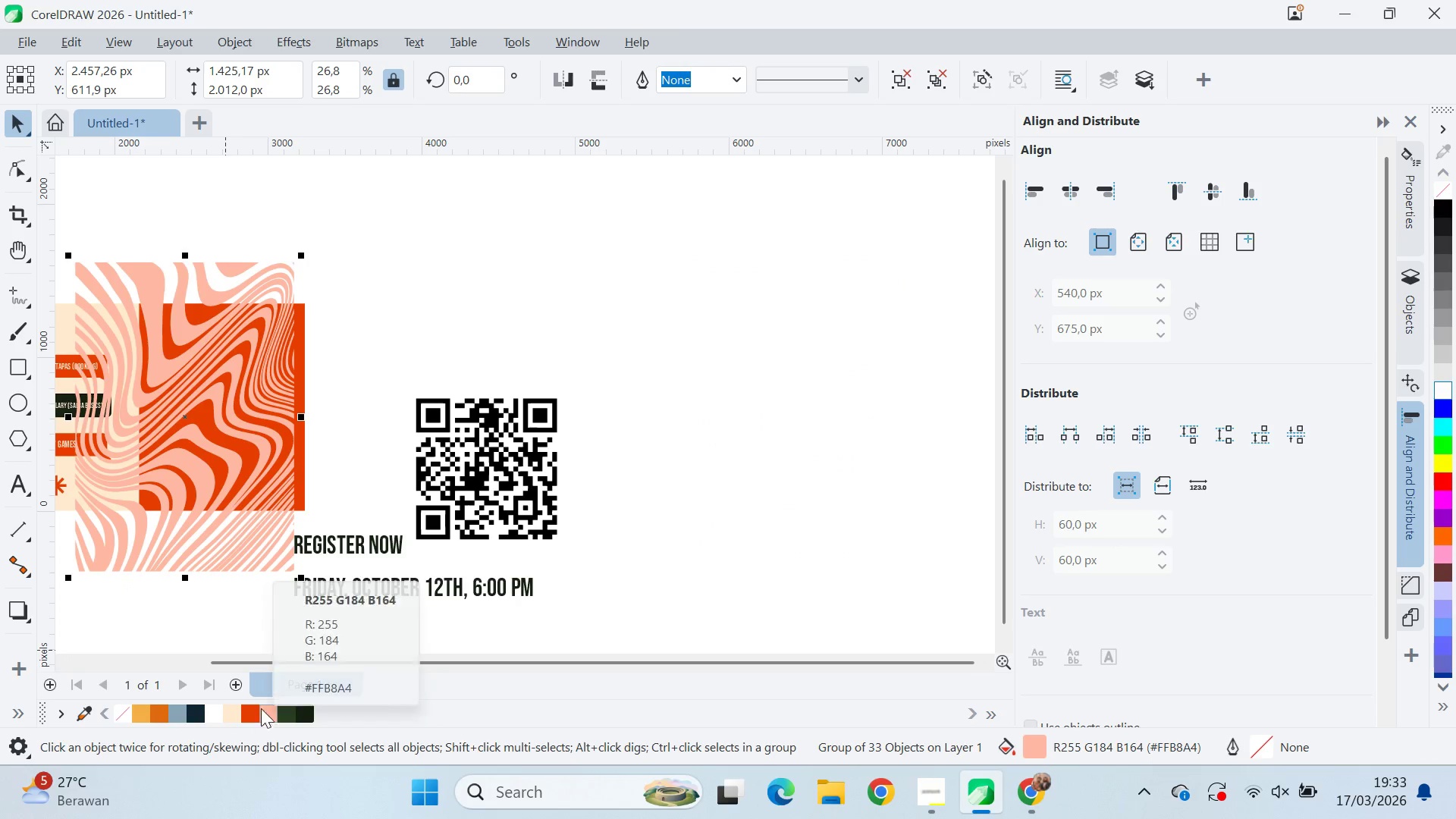 
left_click_drag(start_coordinate=[152, 508], to_coordinate=[204, 494])
 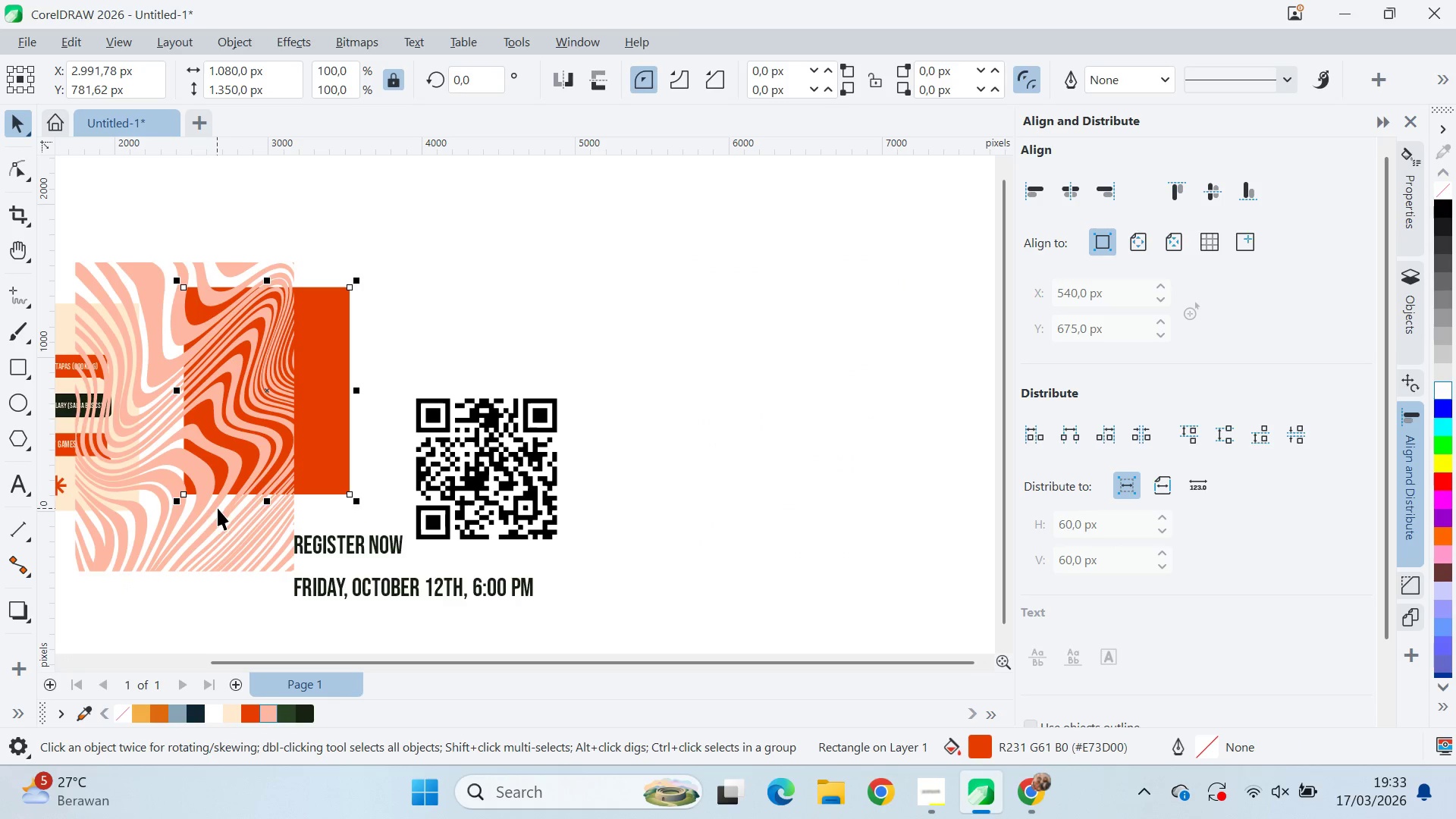 
key(Control+ControlLeft)
 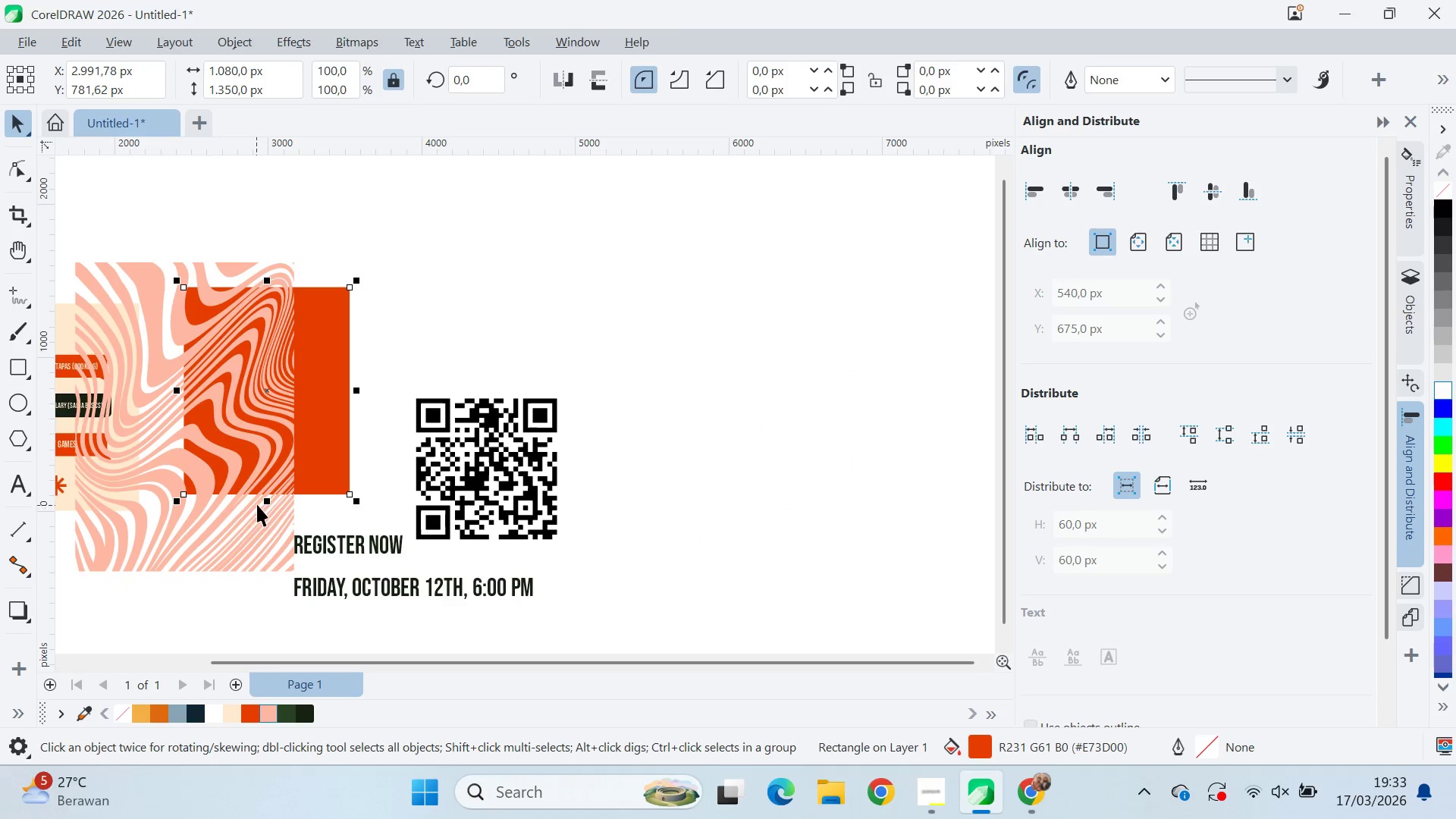 
key(Control+Z)
 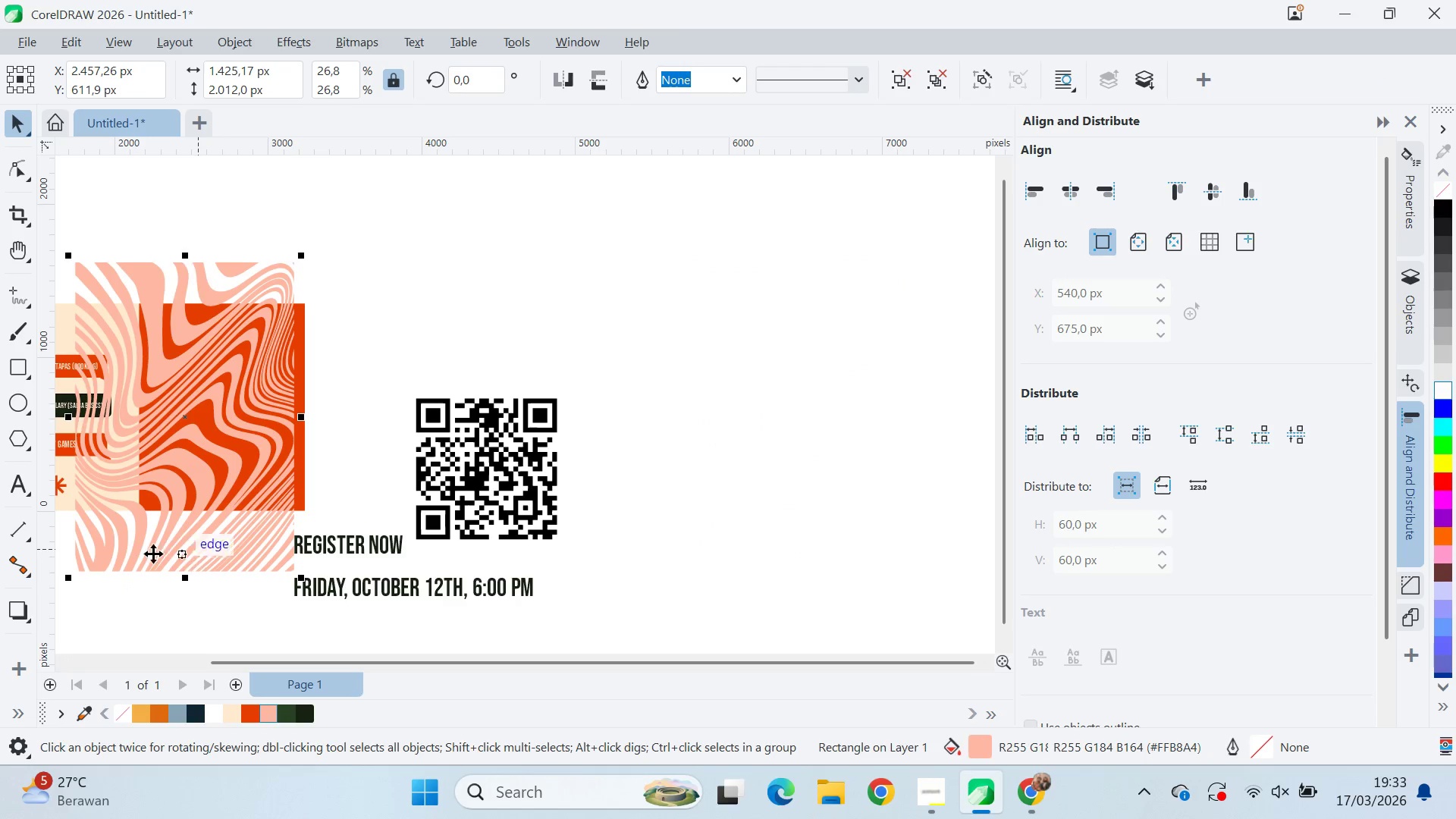 
left_click_drag(start_coordinate=[147, 553], to_coordinate=[206, 566])
 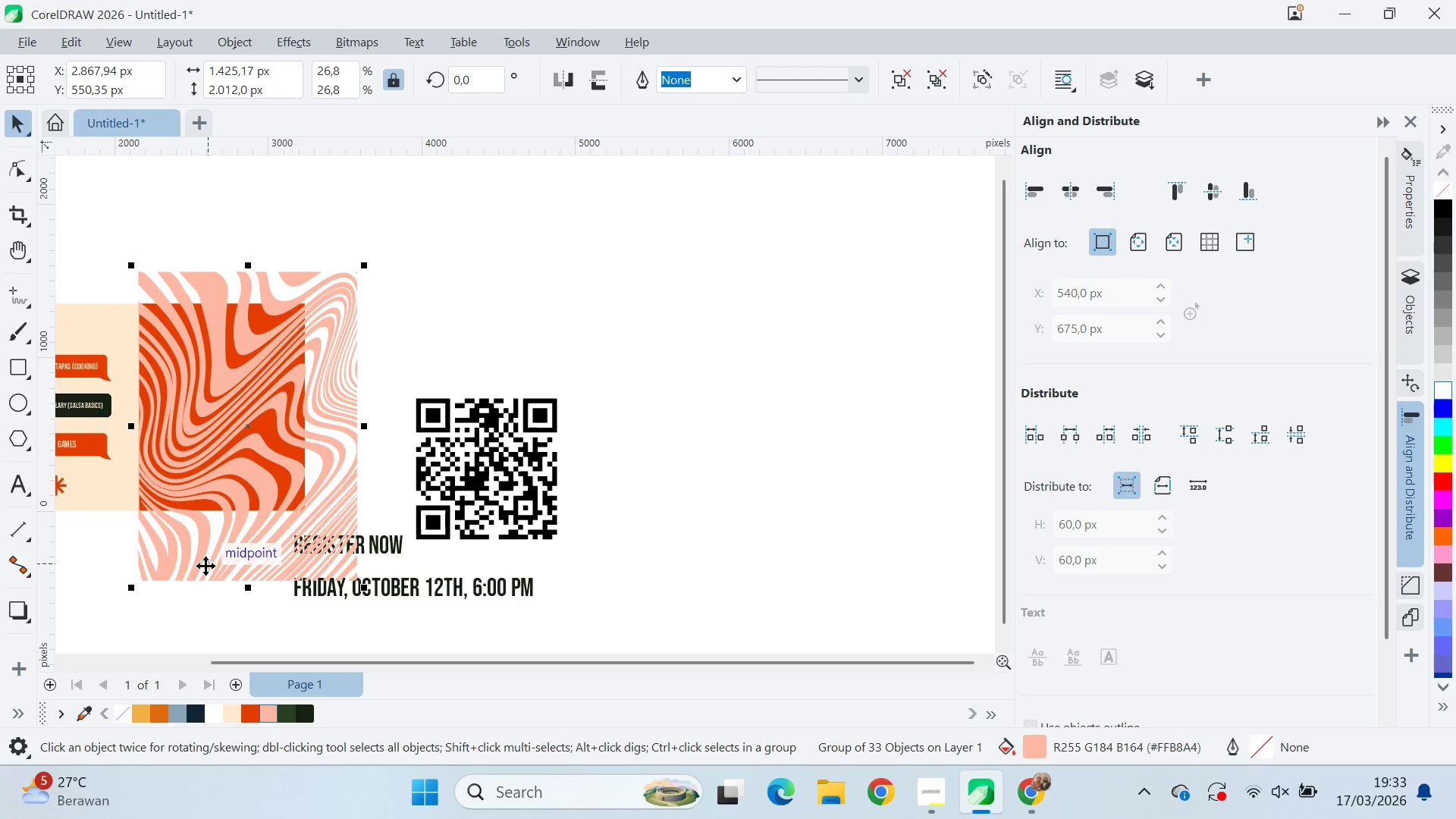 
left_click_drag(start_coordinate=[206, 566], to_coordinate=[679, 513])
 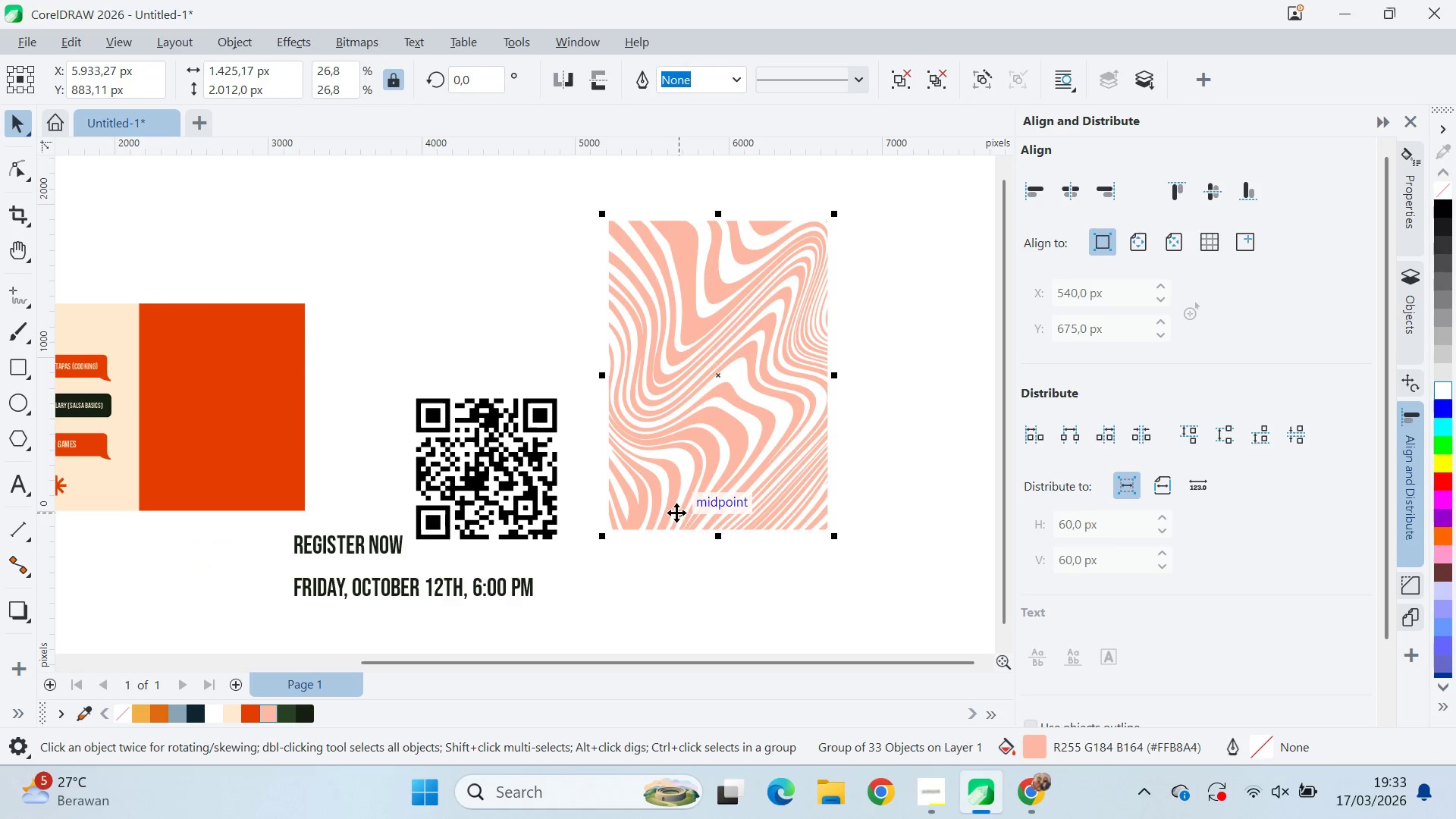 
key(Control+ControlLeft)
 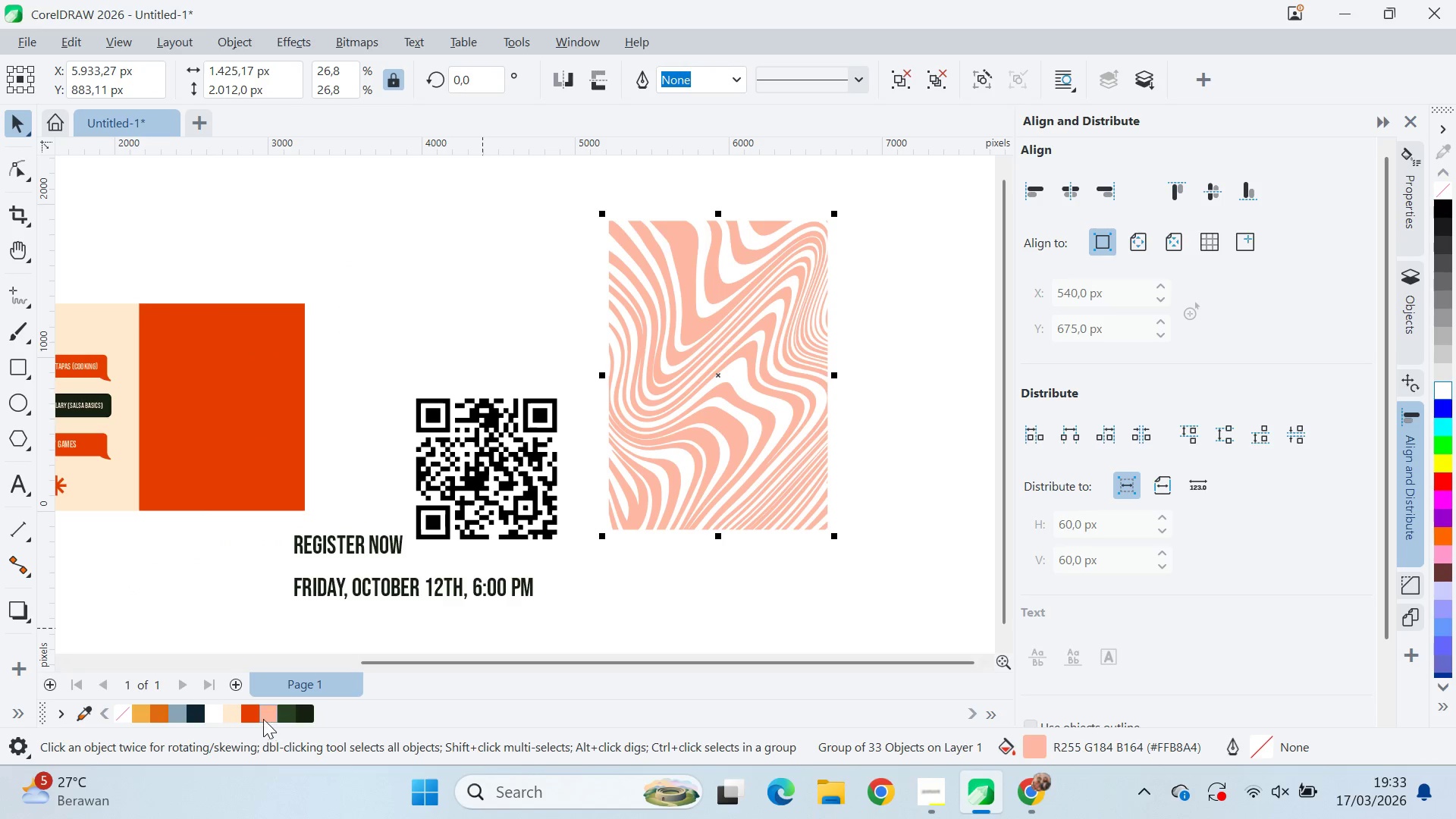 
left_click([237, 714])
 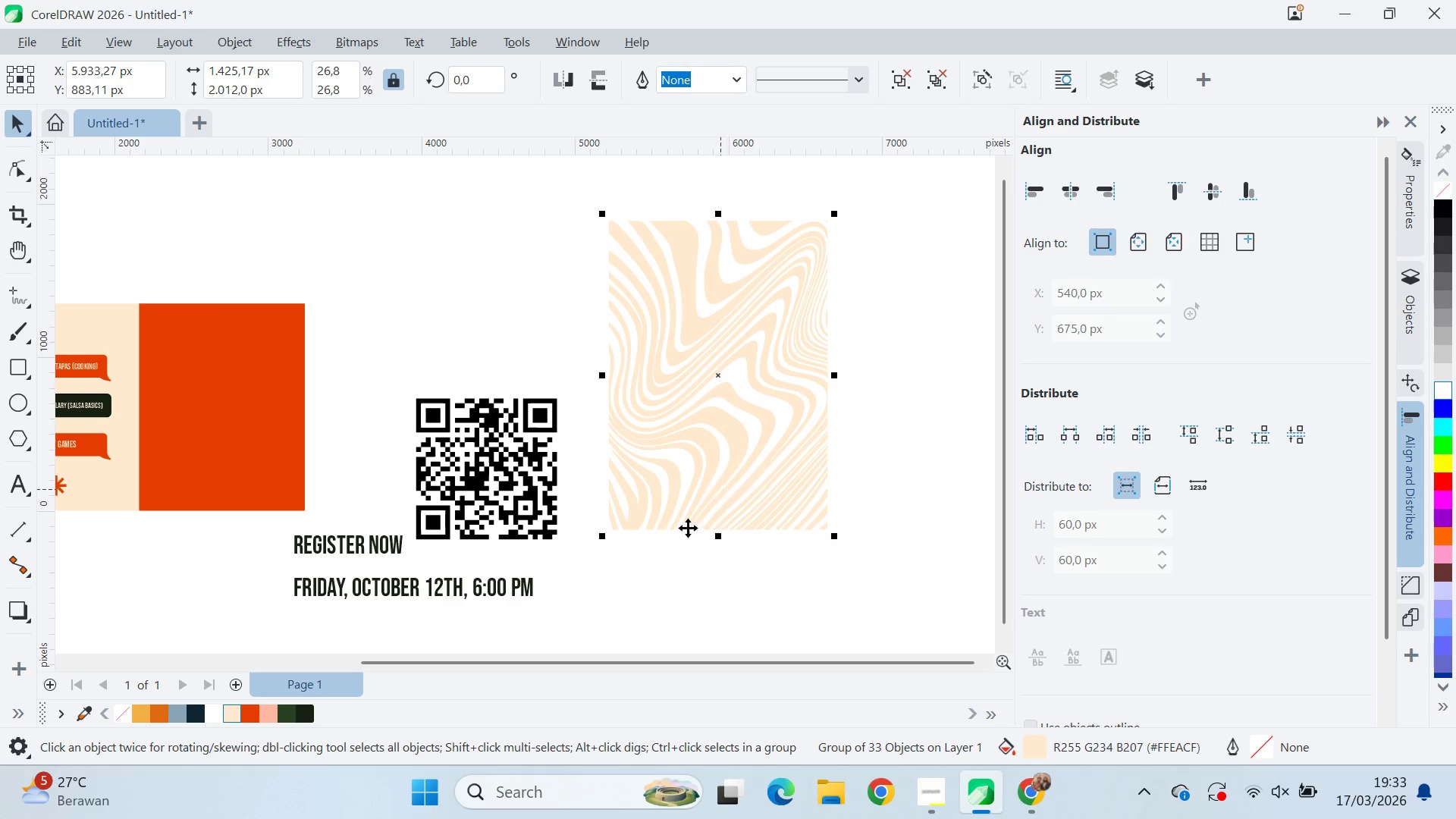 
hold_key(key=ShiftLeft, duration=0.64)
left_click([287, 492])
 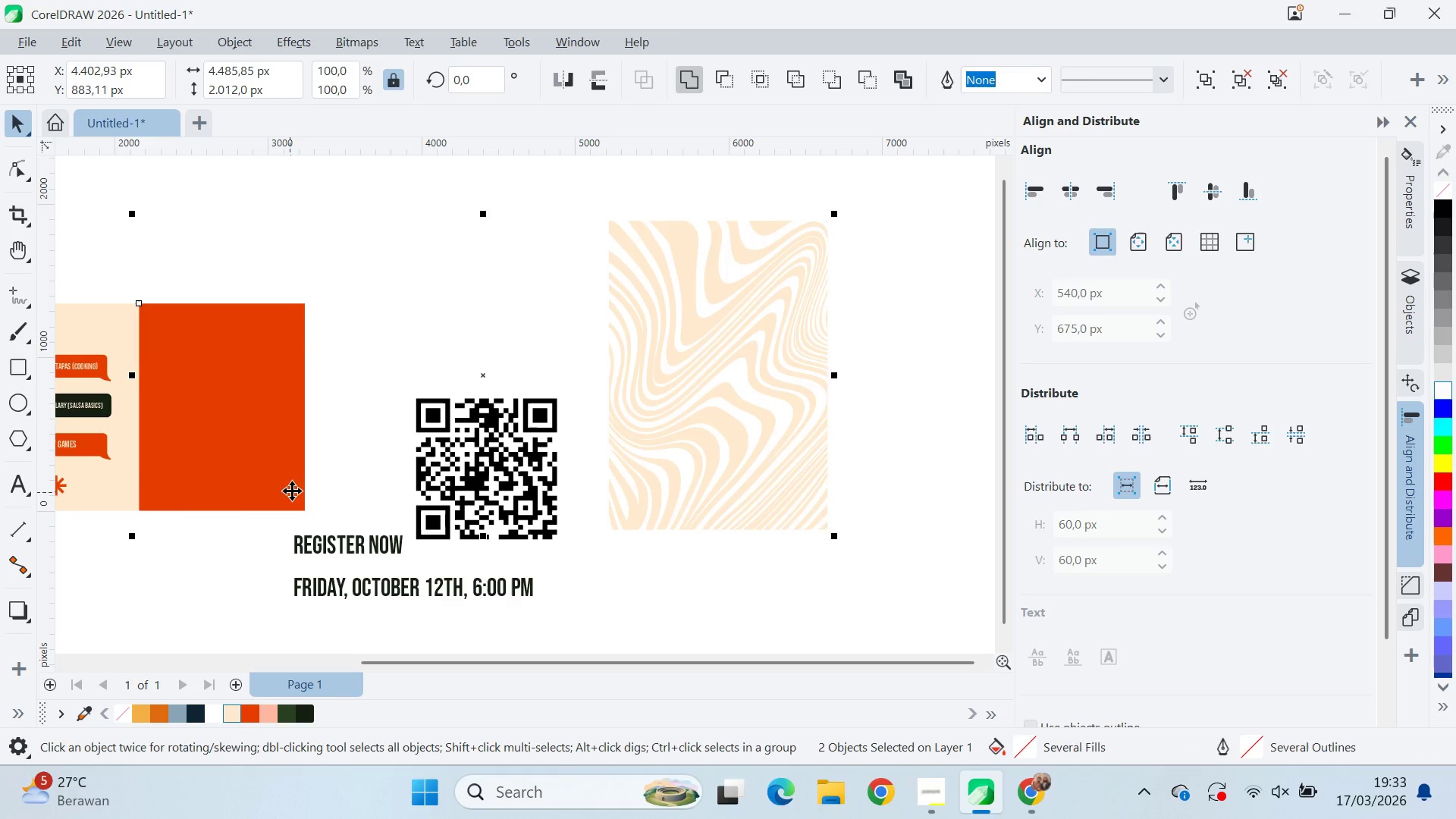 
type(ce)
 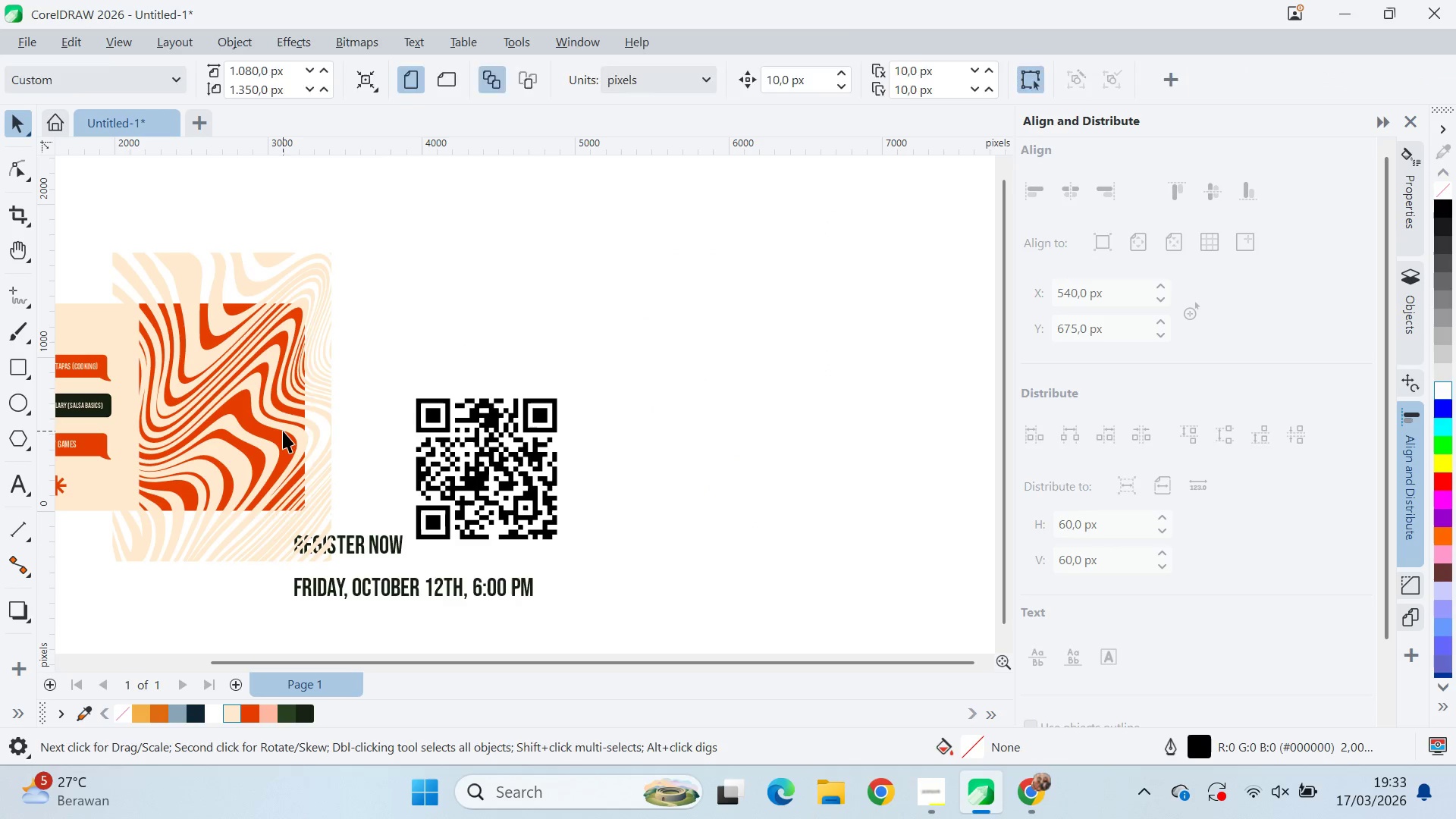 
hold_key(key=ShiftLeft, duration=1.52)
left_click_drag(start_coordinate=[344, 250], to_coordinate=[369, 276])
 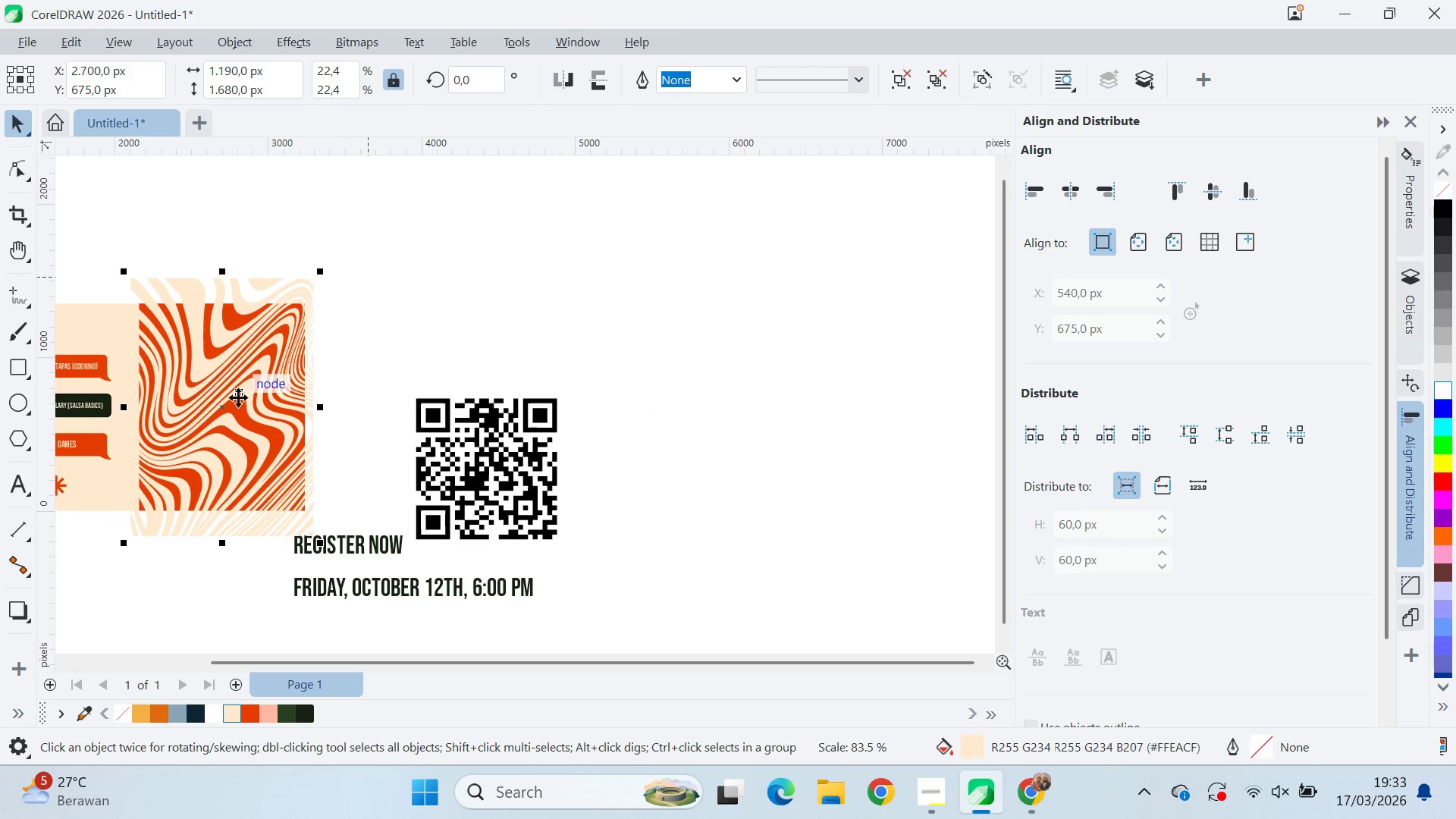 
left_click_drag(start_coordinate=[237, 400], to_coordinate=[645, 377])
 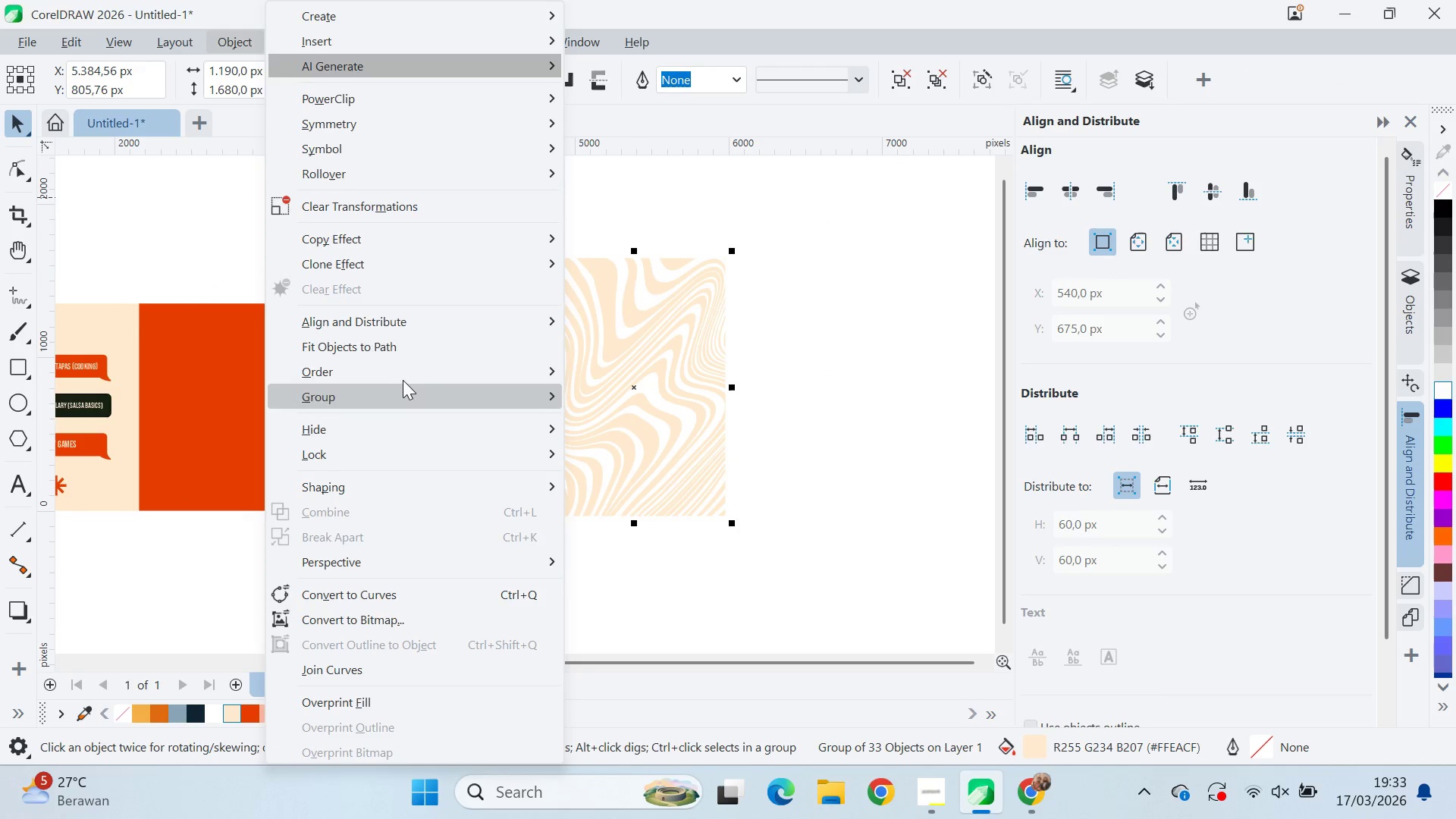 
left_click([387, 93])
 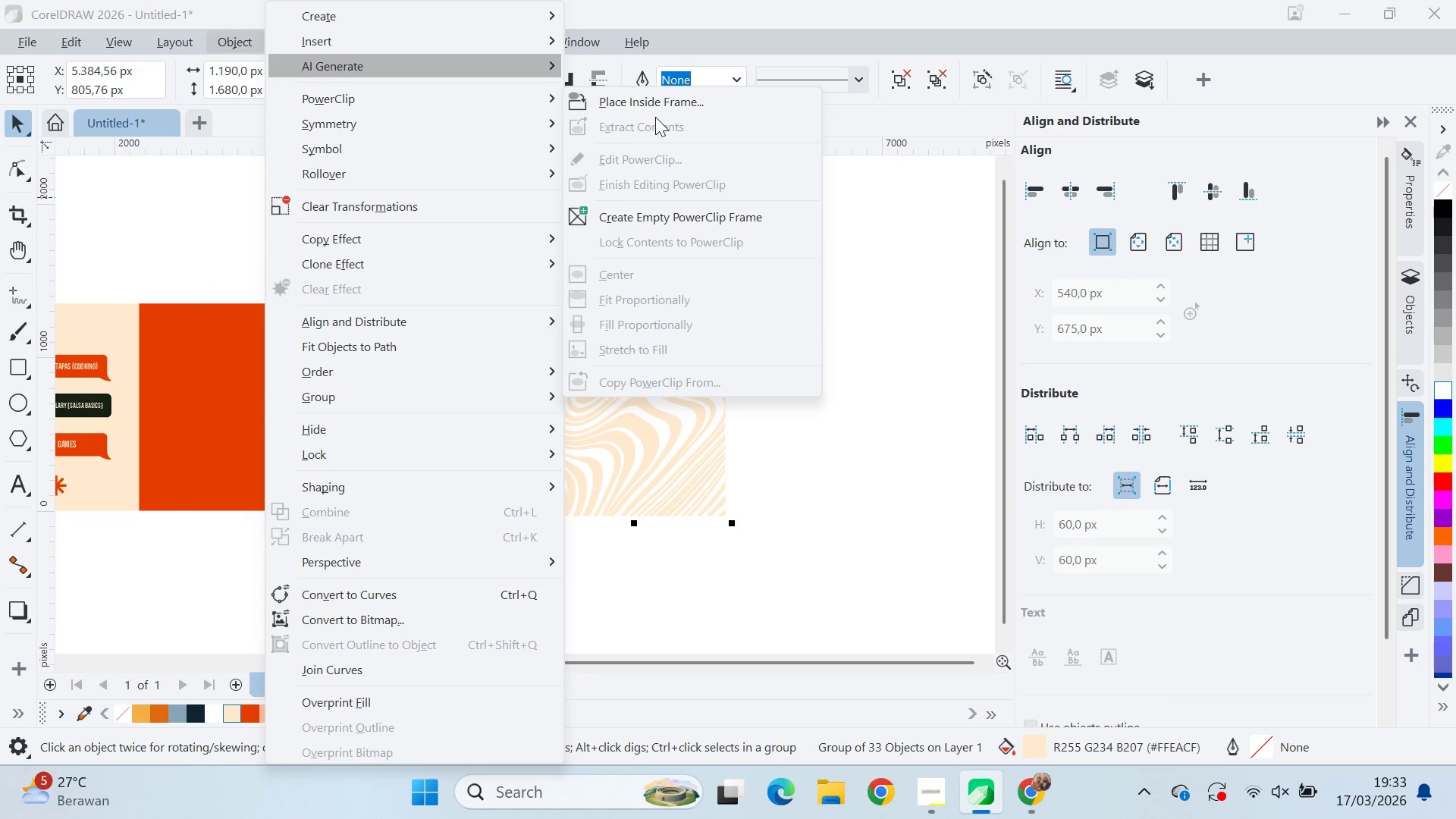 
left_click([657, 106])
 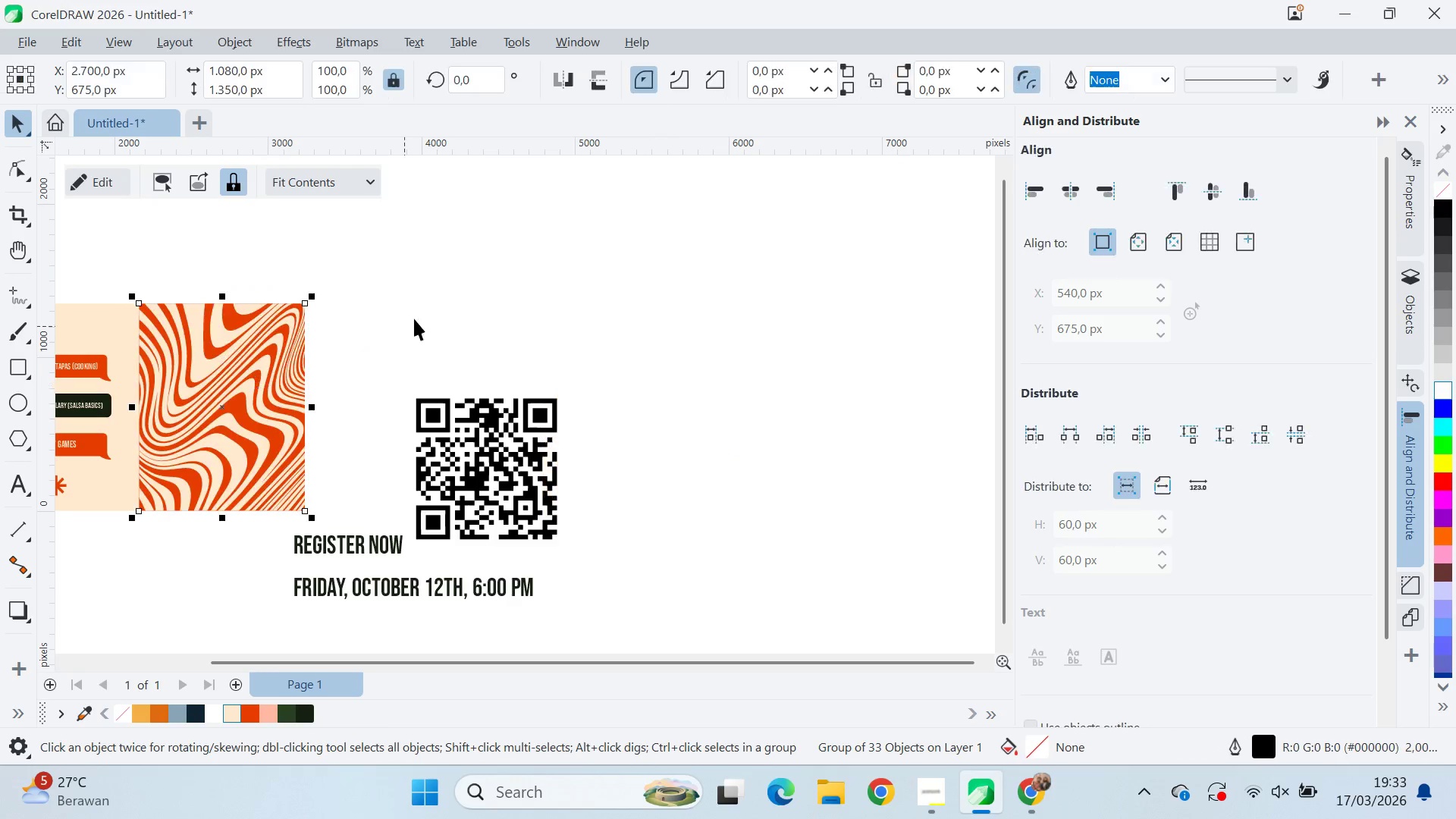 
type(qv)
 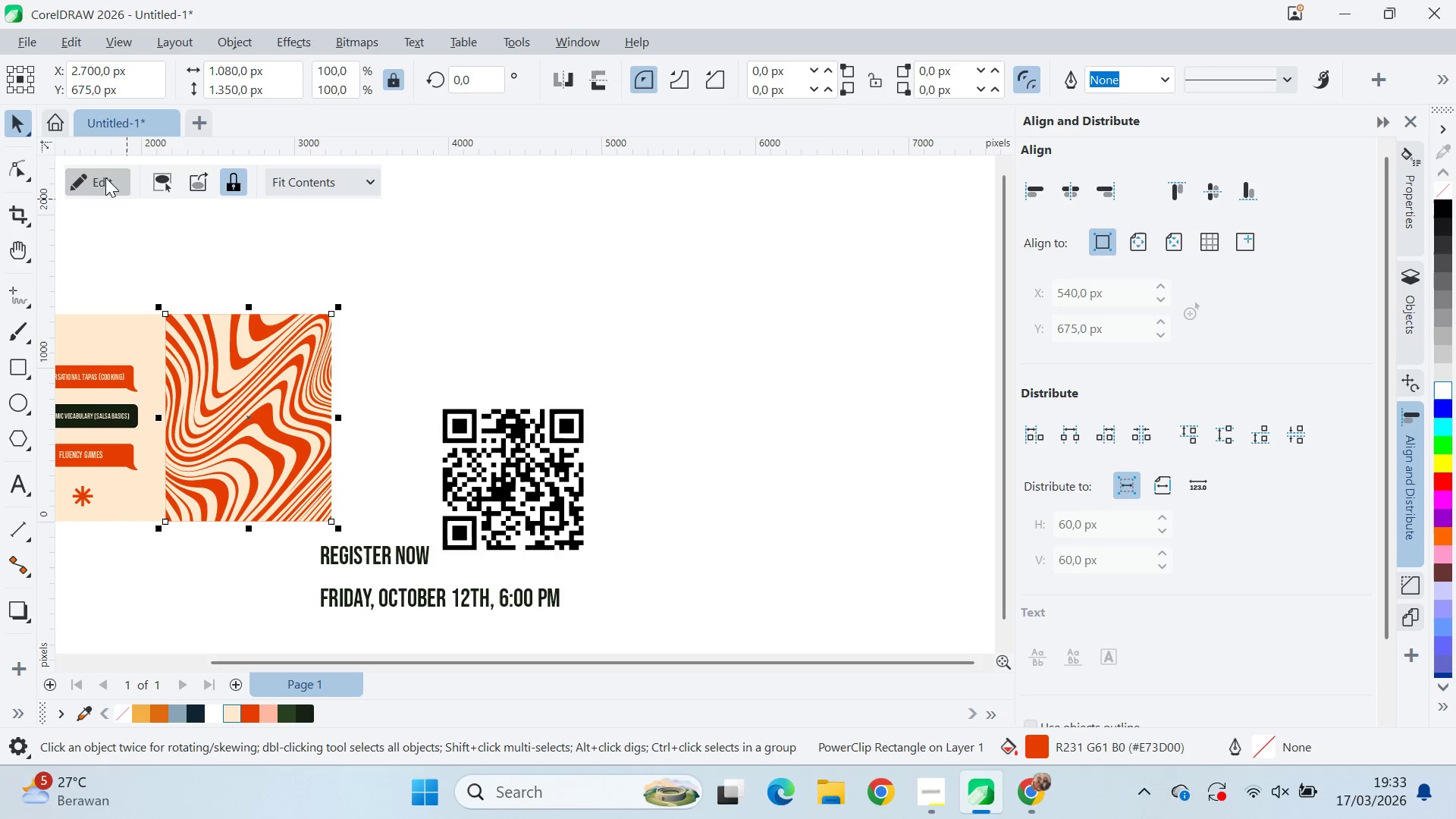 
left_click_drag(start_coordinate=[407, 300], to_coordinate=[638, 285])
 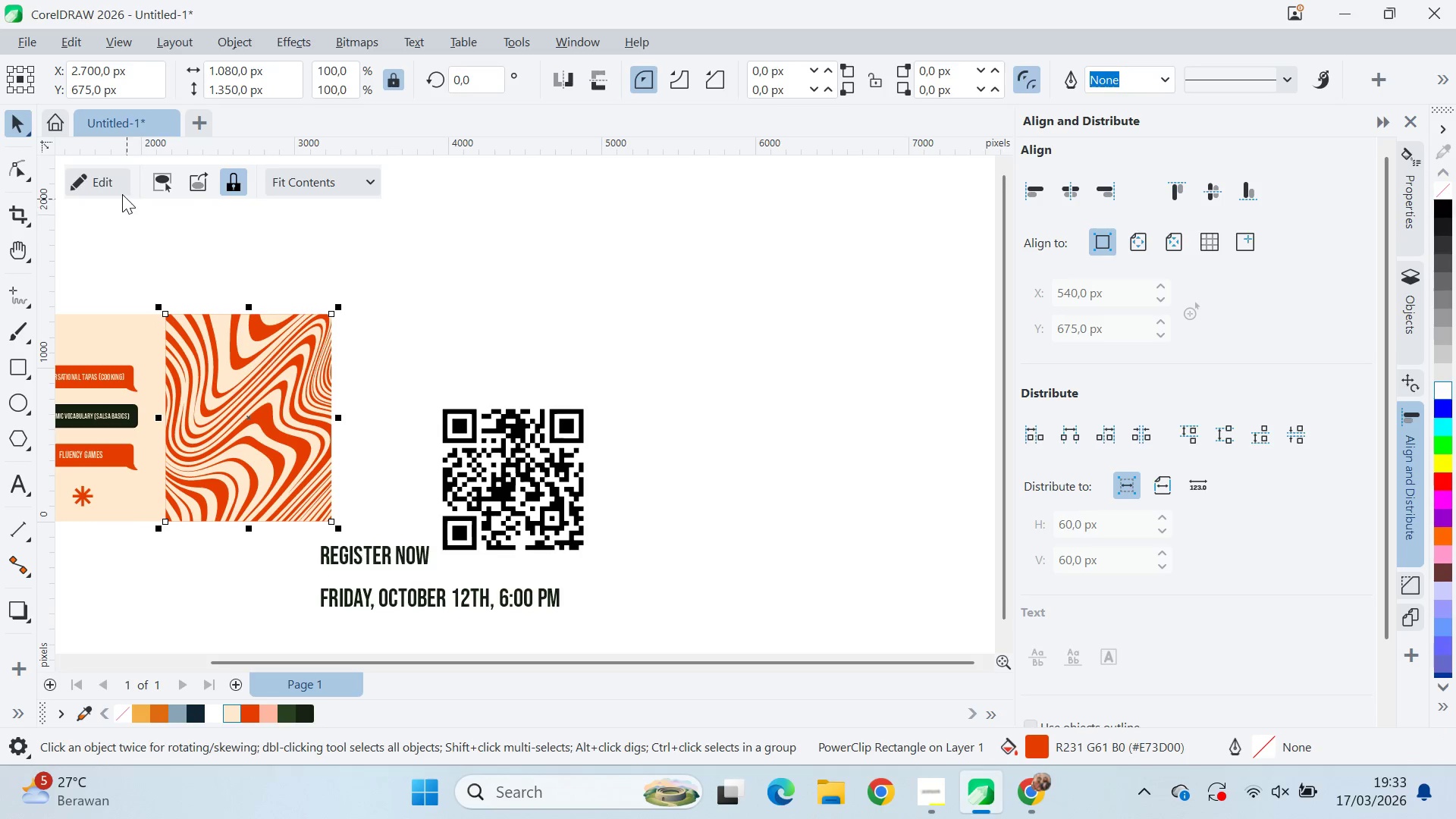 
left_click([105, 177])
 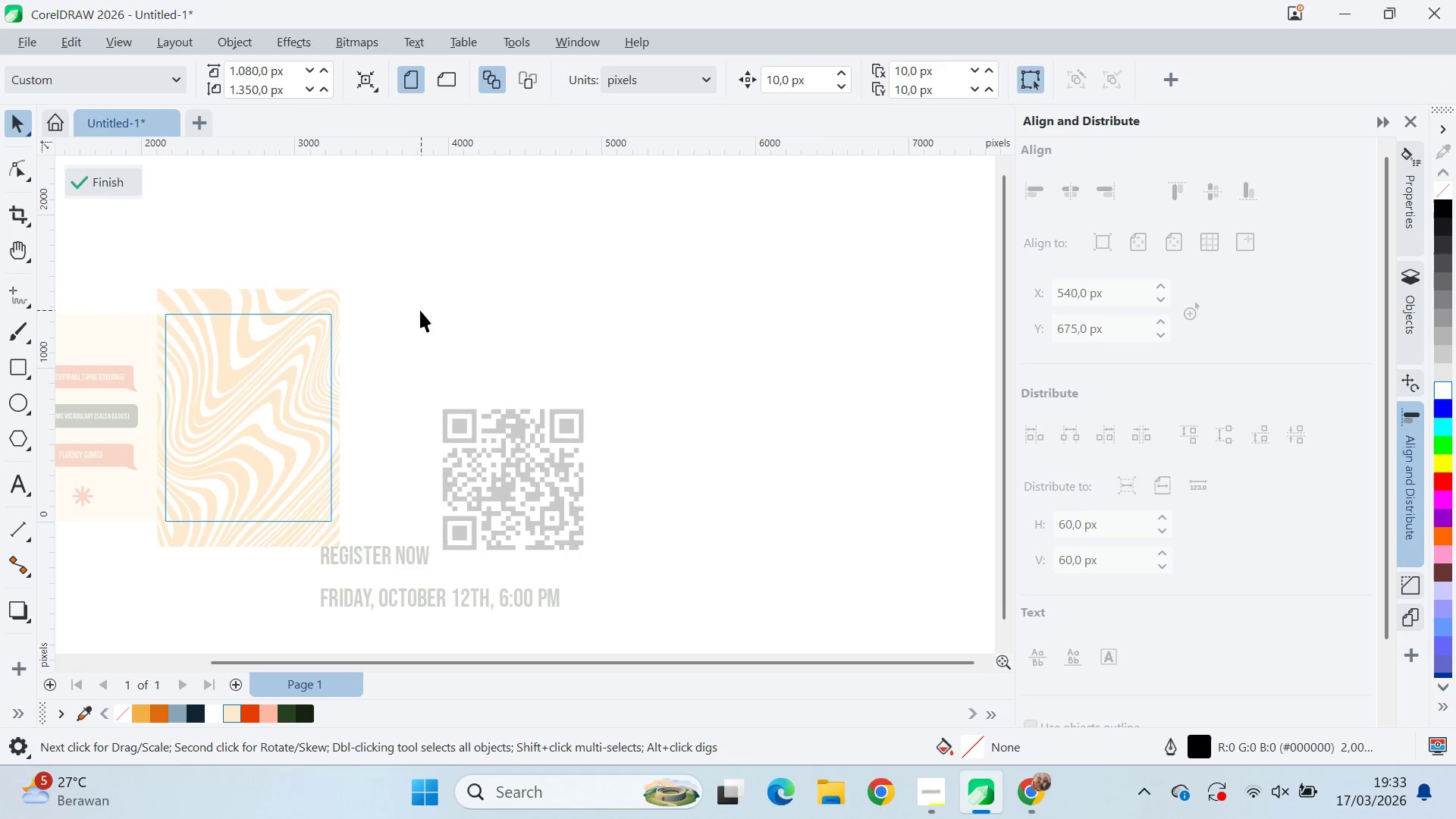 
triple_click([270, 381])
 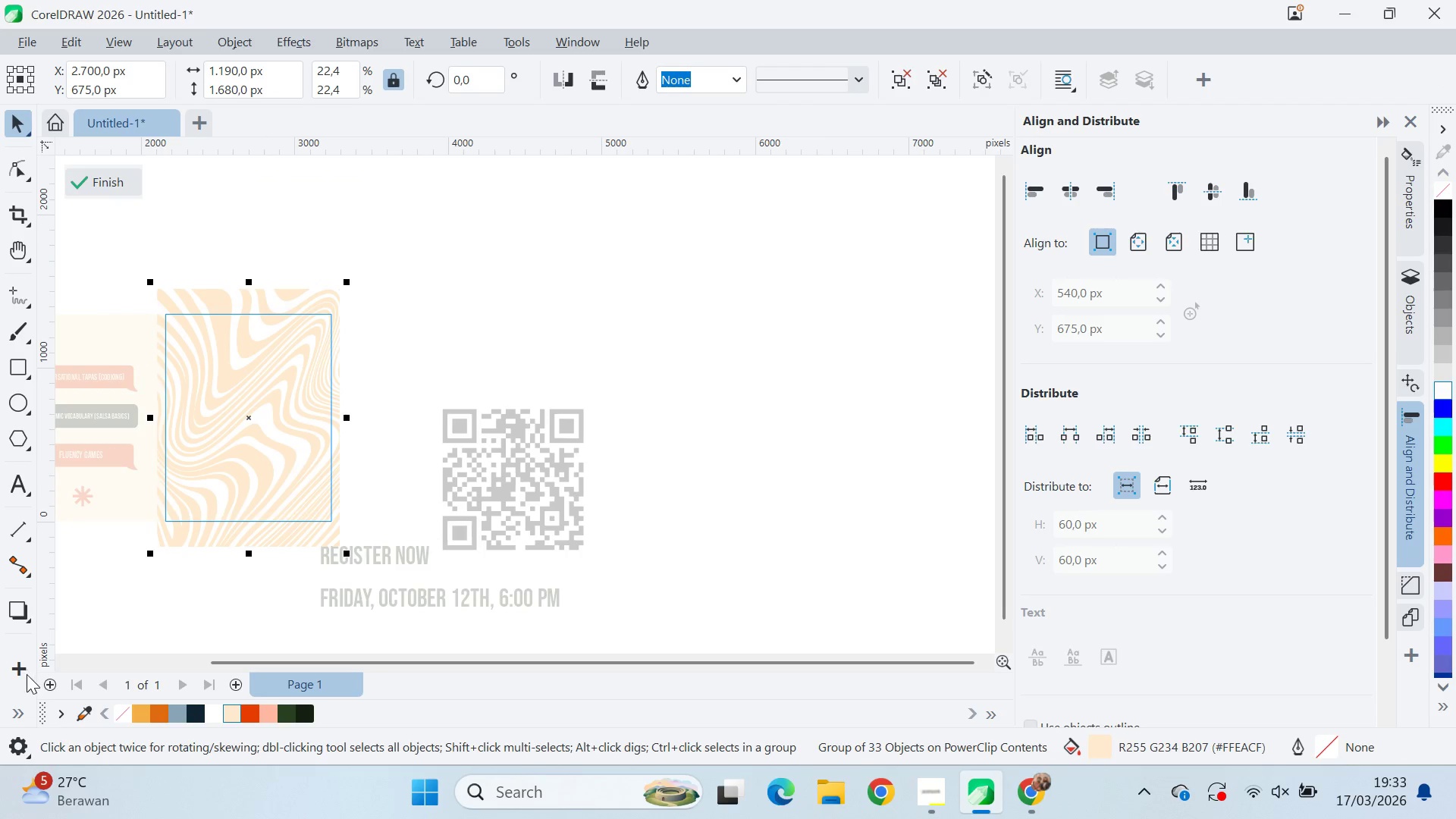 
left_click([16, 717])
 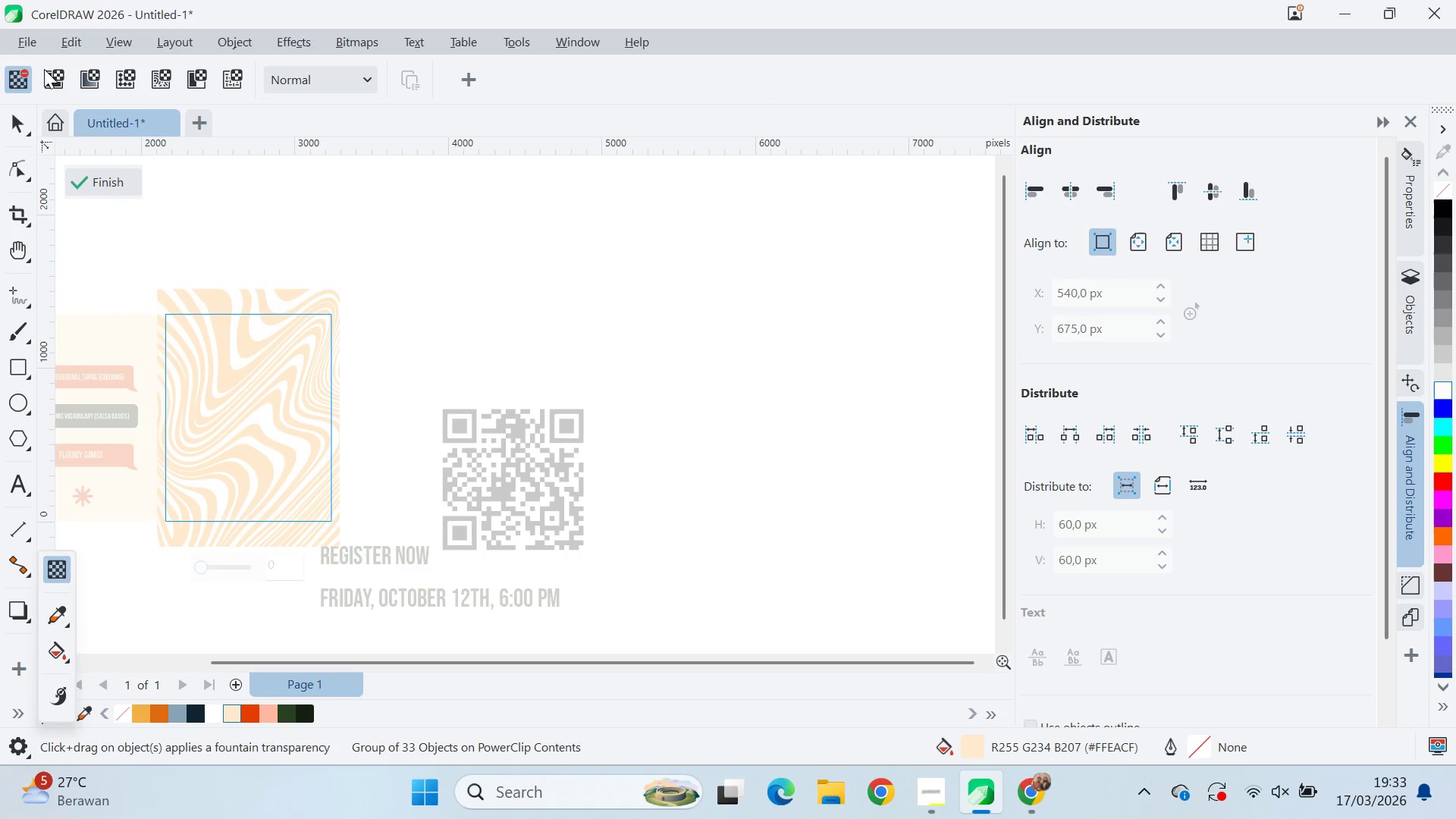 
left_click([57, 72])
 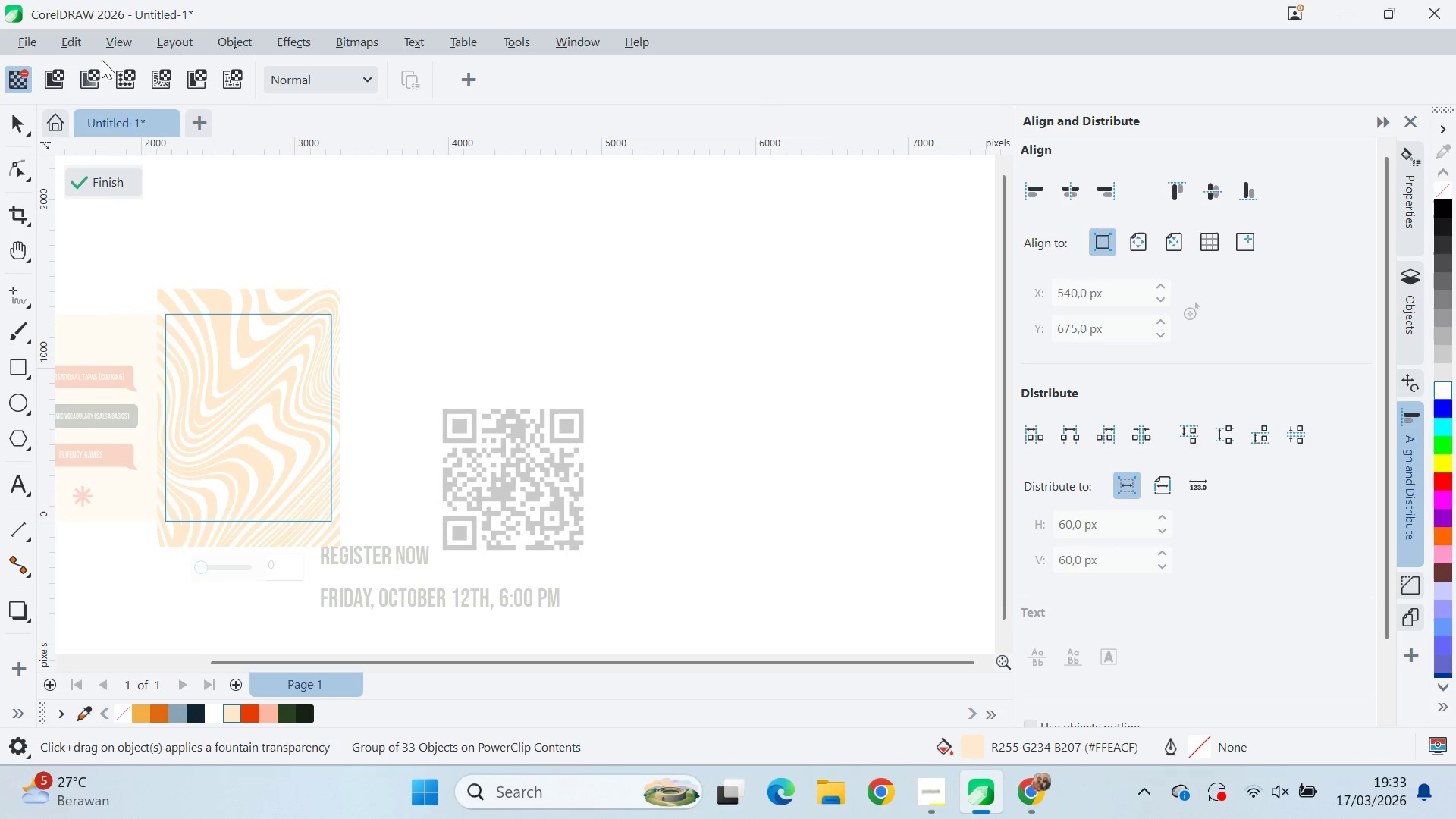 
left_click([54, 86])
 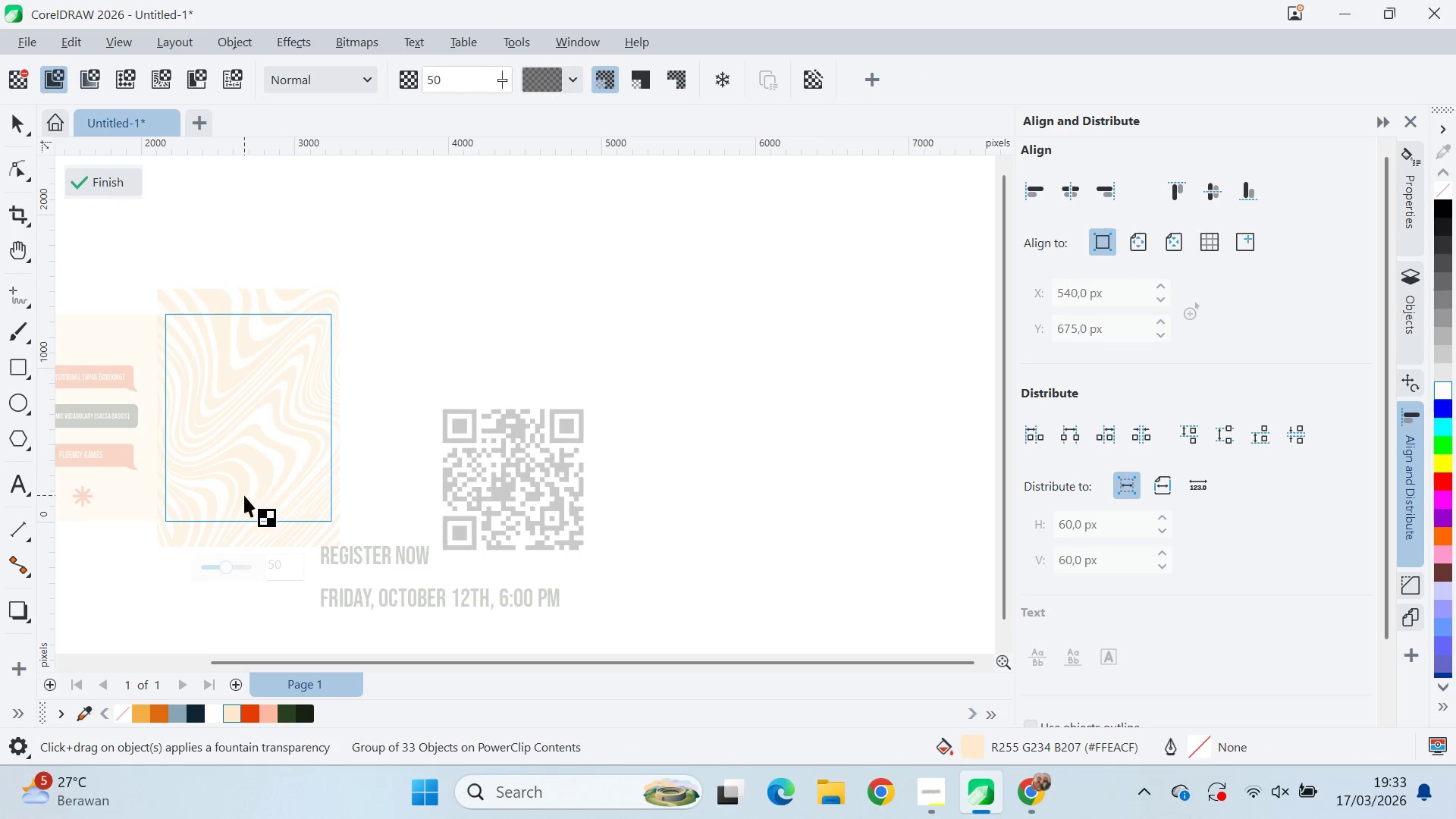 
left_click([106, 190])
 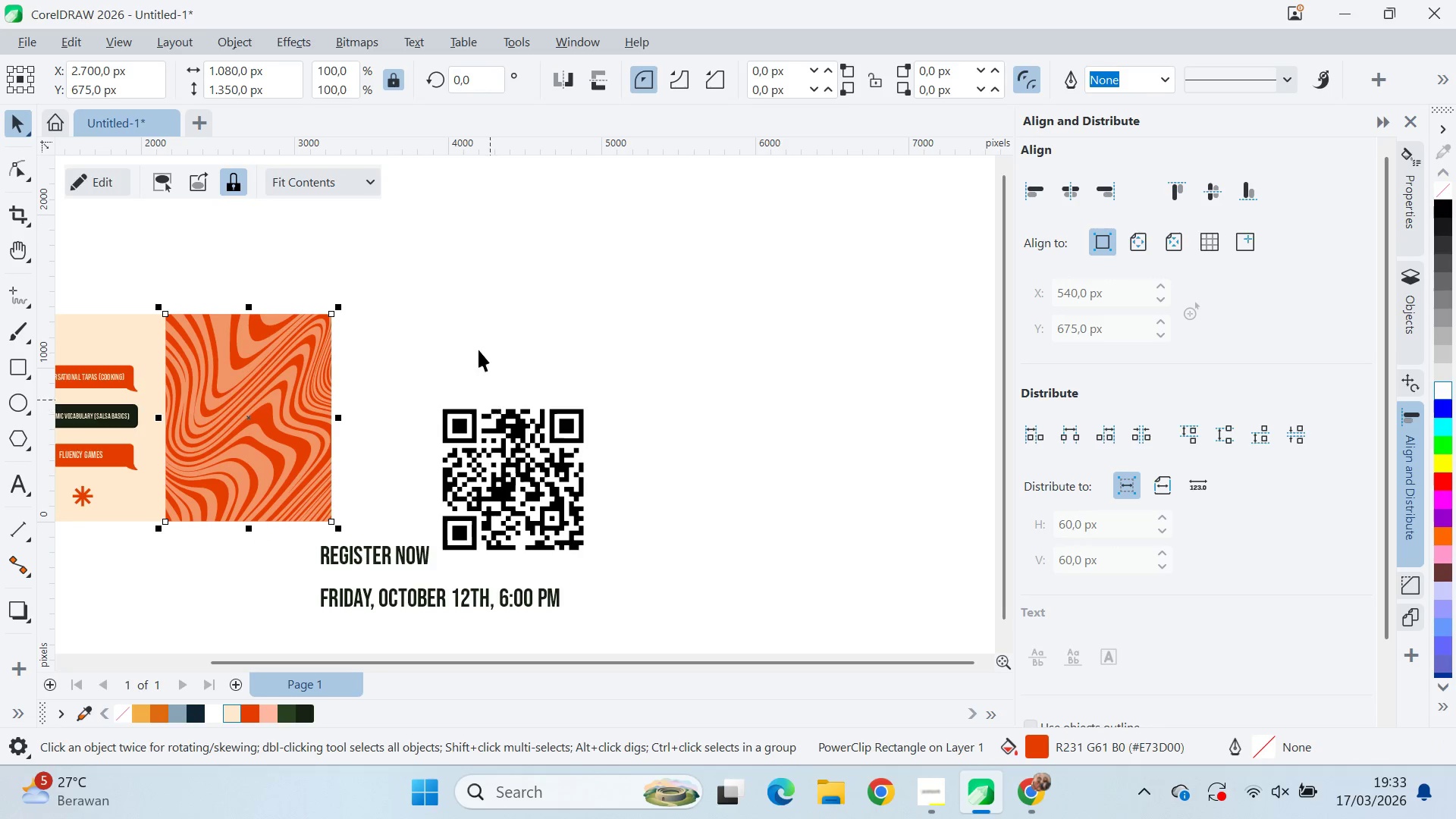 
type(qv)
 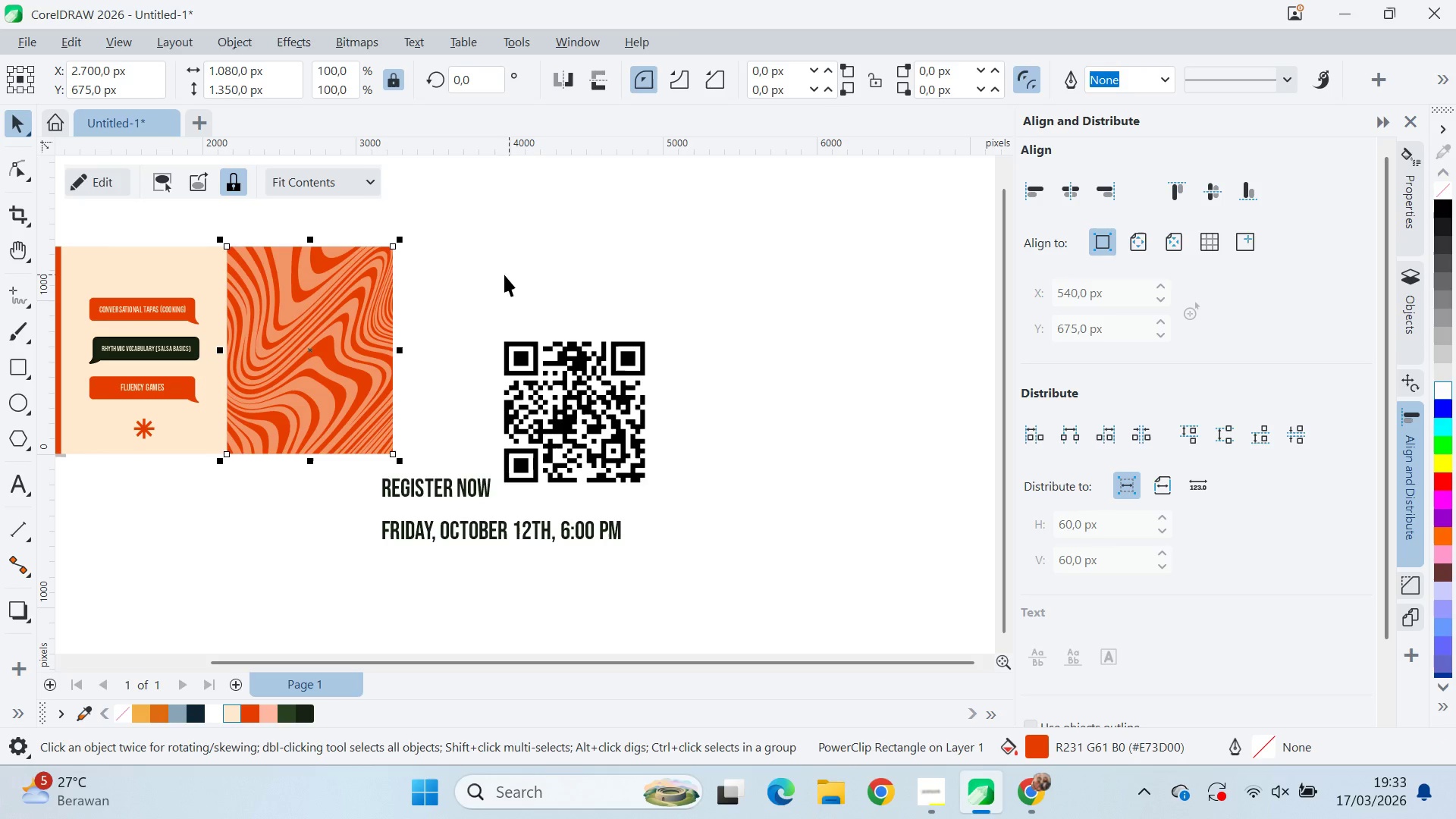 
left_click_drag(start_coordinate=[447, 338], to_coordinate=[508, 271])
 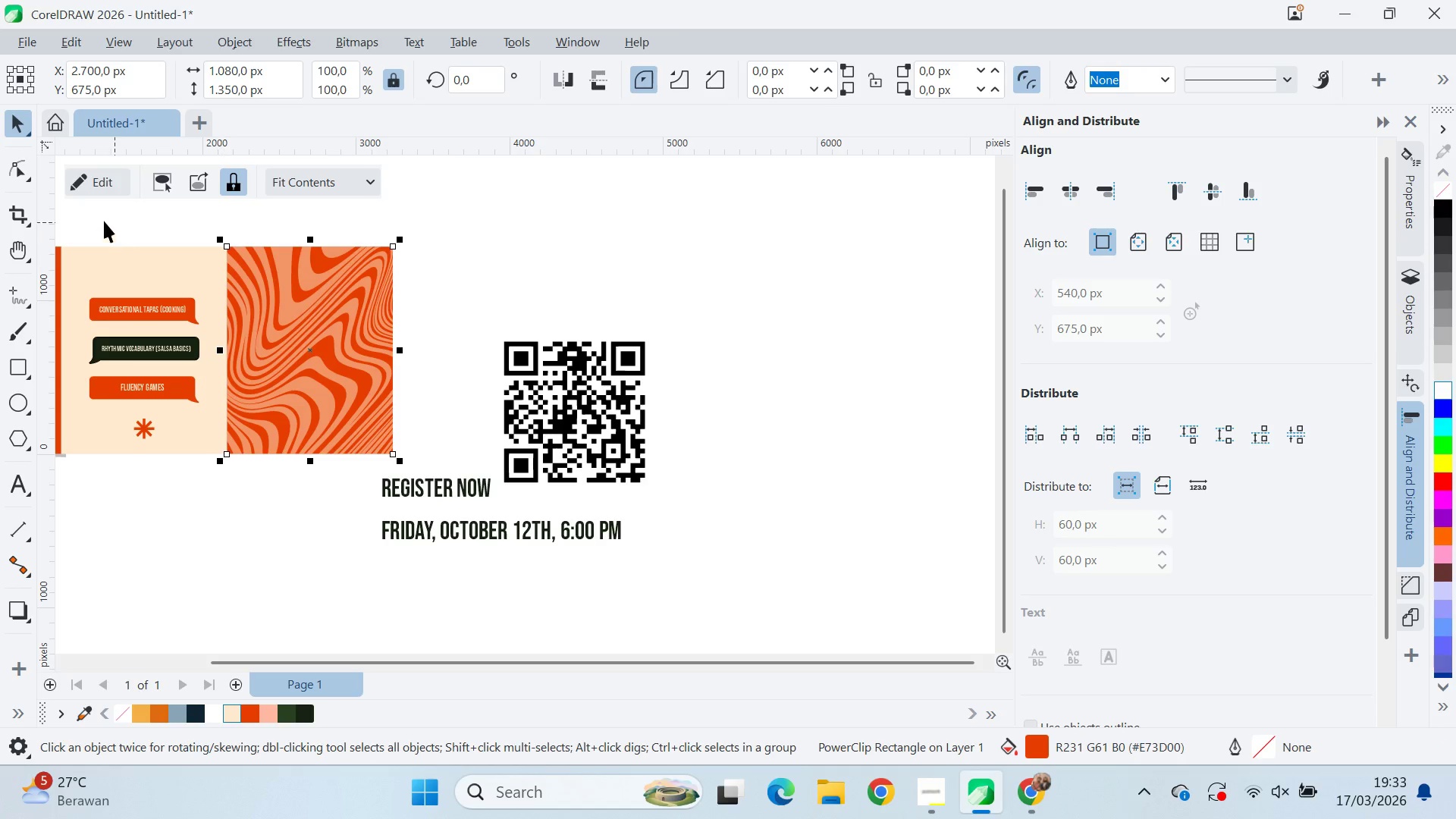 
left_click([111, 181])
 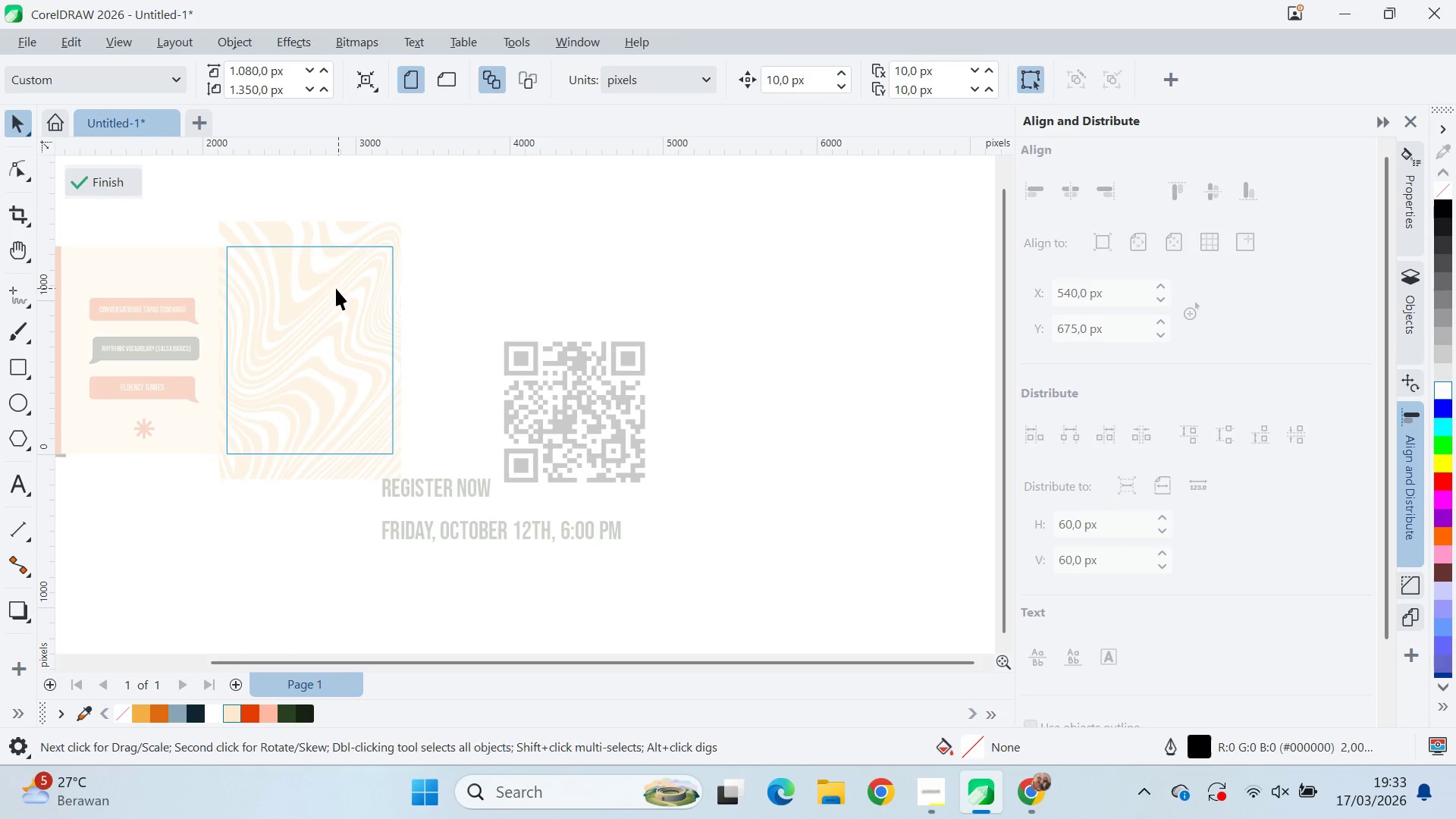 
left_click([329, 290])
 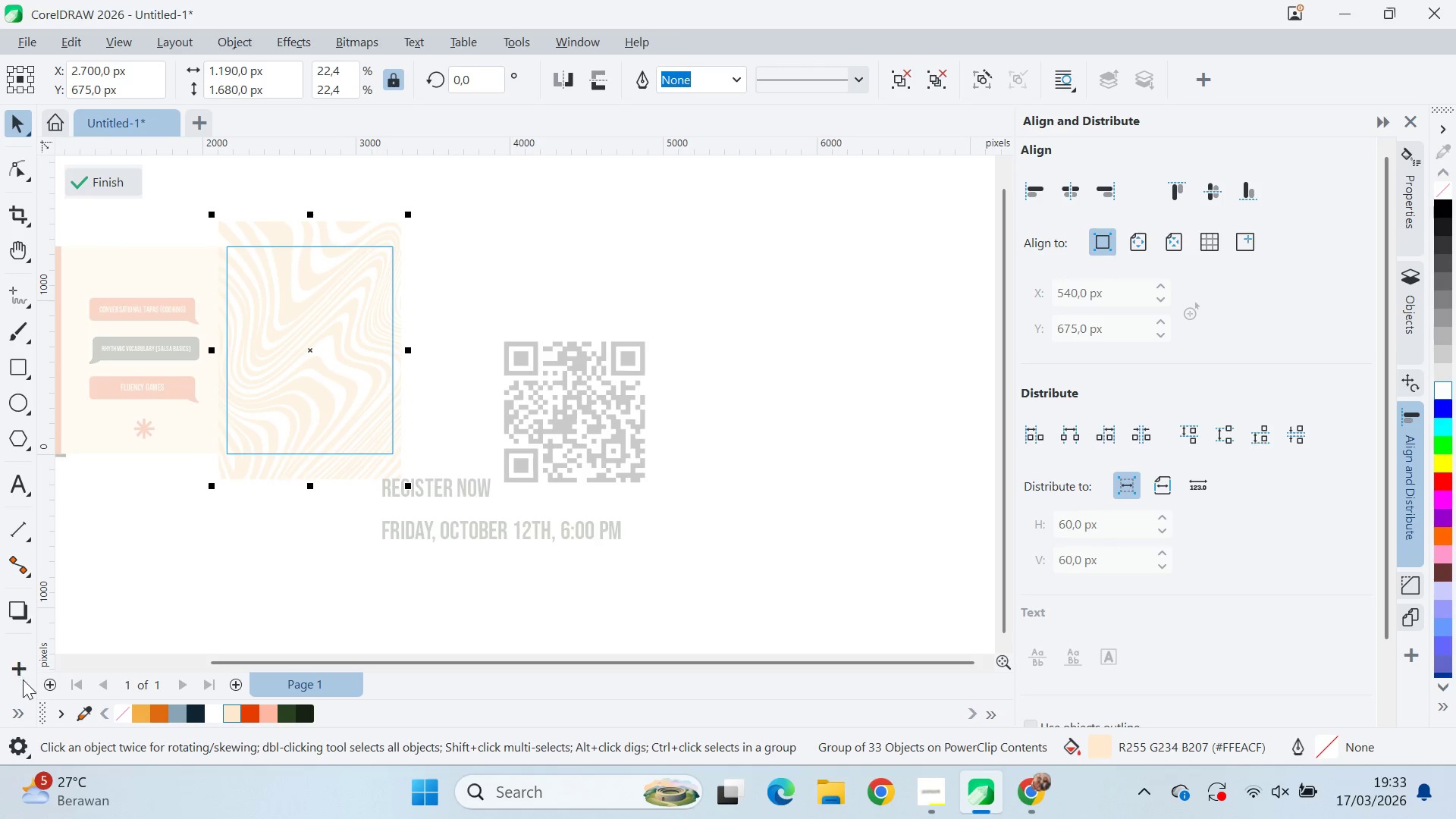 
left_click([22, 710])
 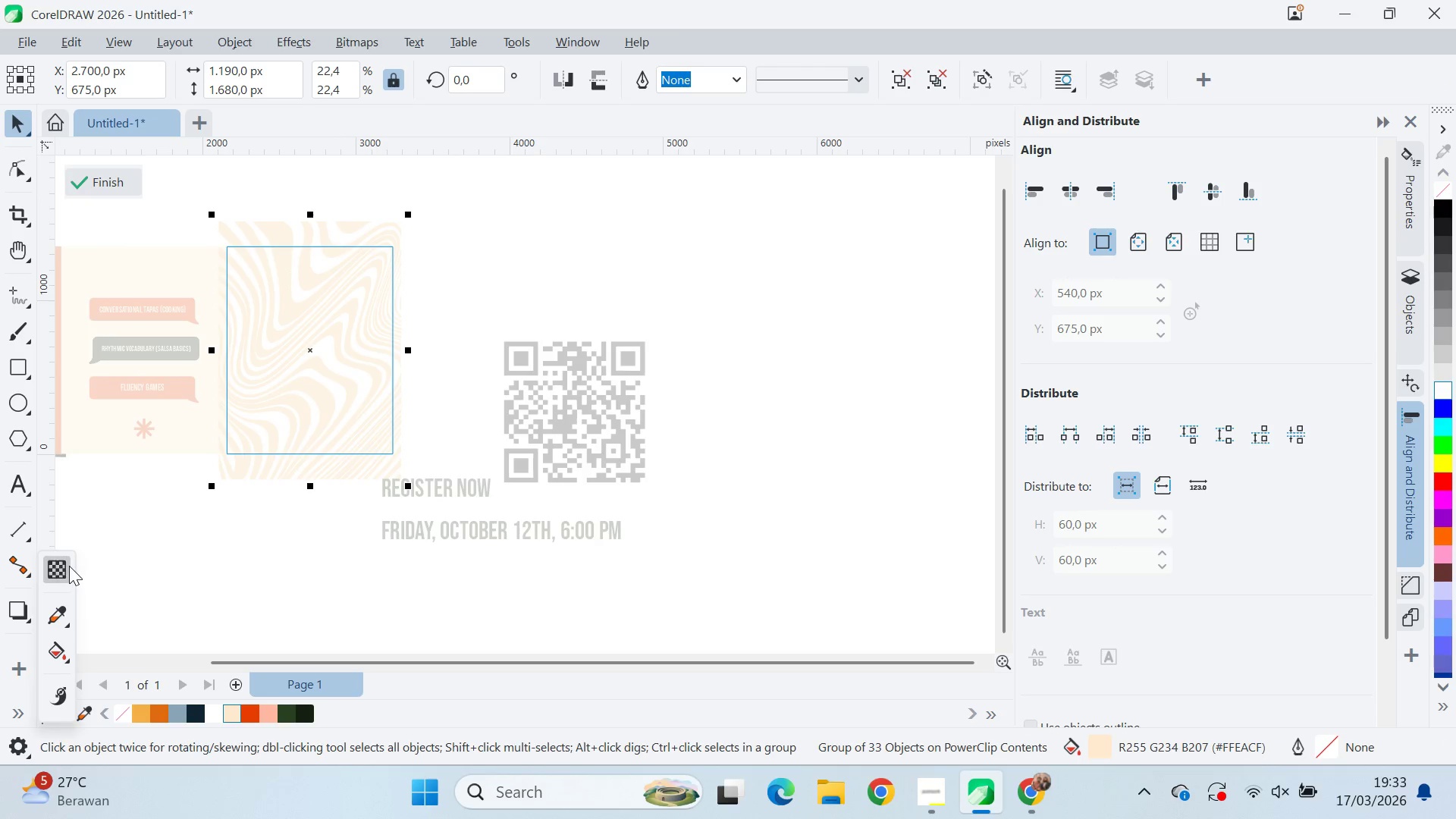 
double_click([60, 566])
 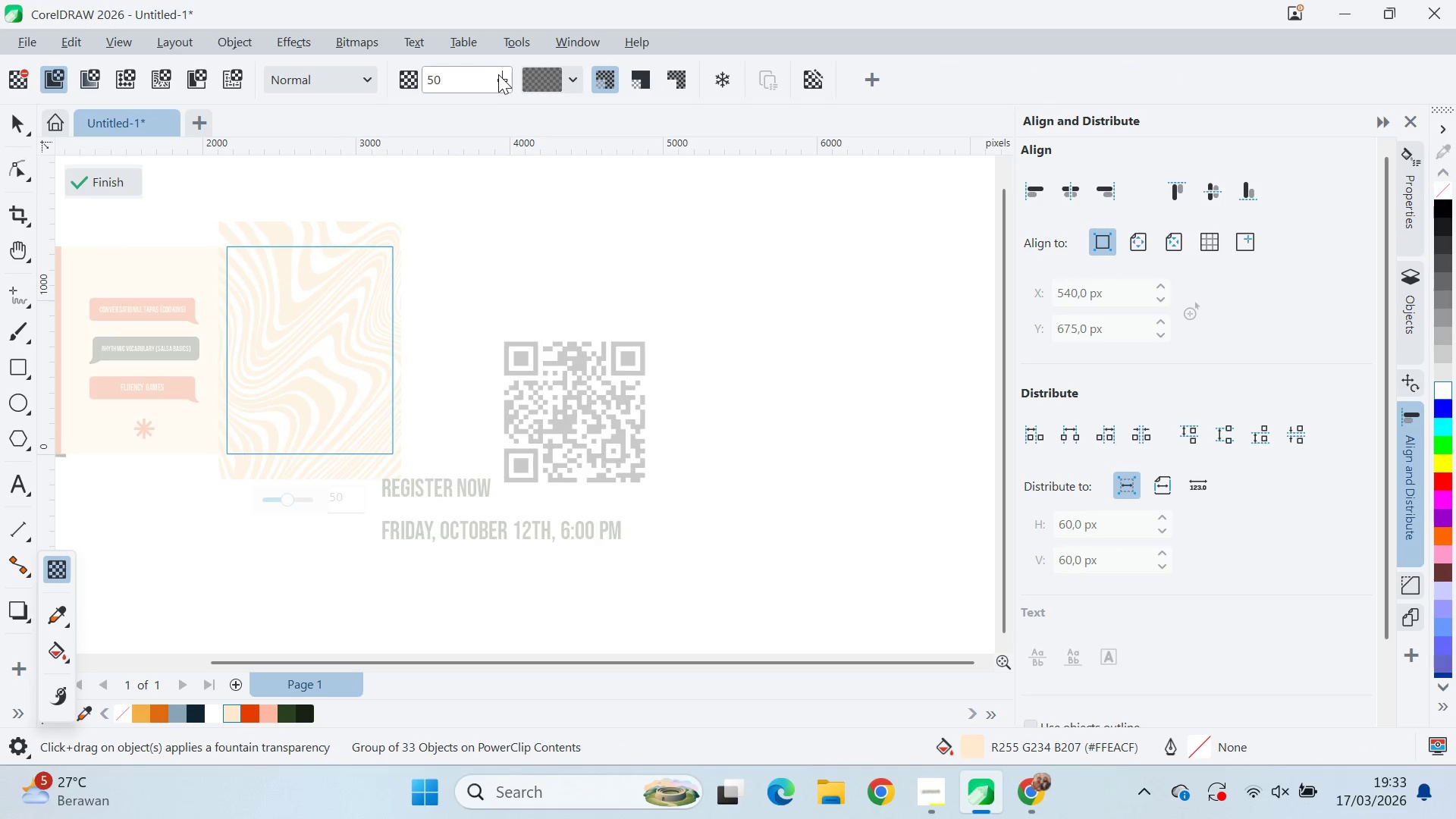 
left_click_drag(start_coordinate=[505, 70], to_coordinate=[541, 98])
 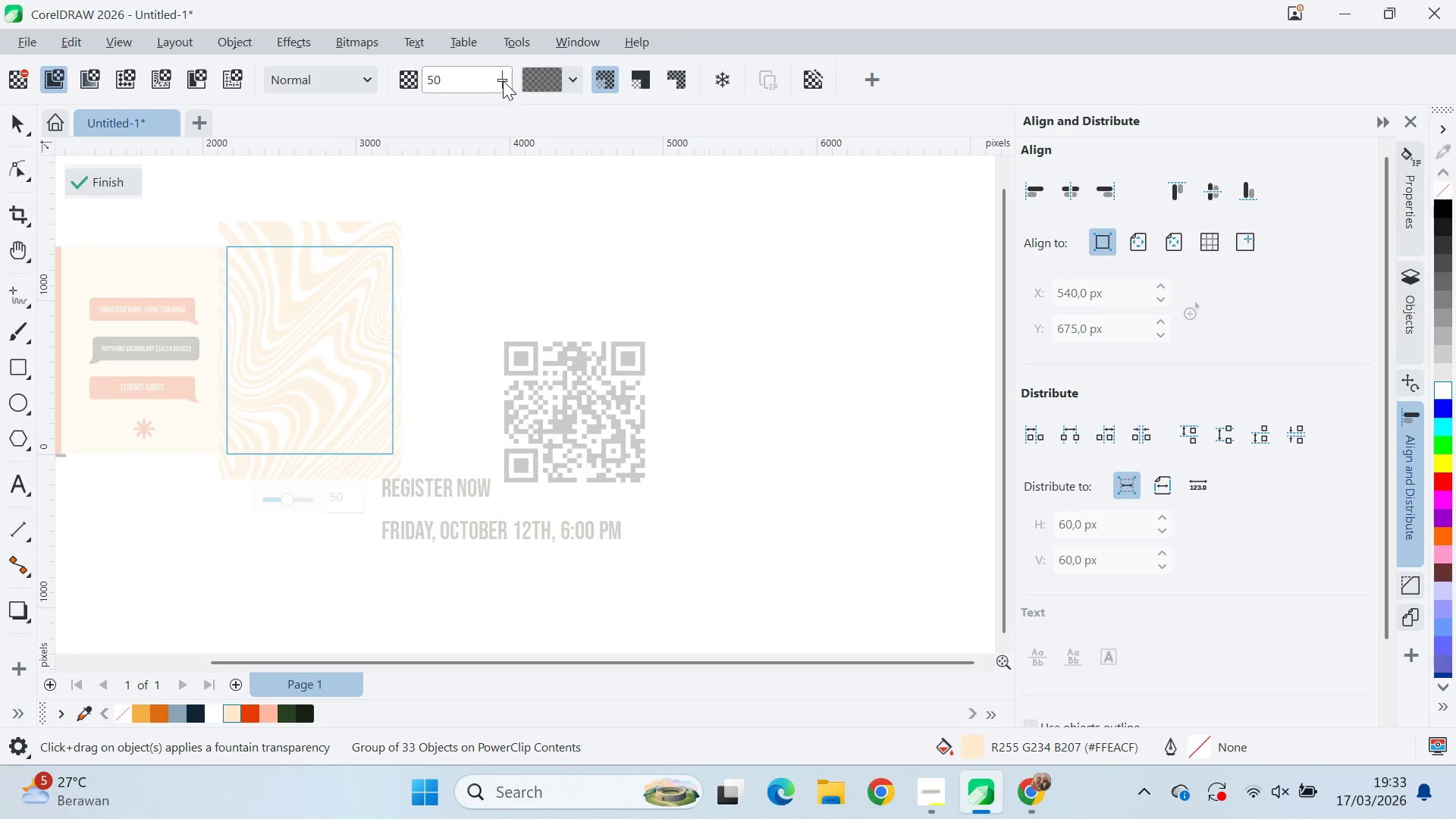 
left_click_drag(start_coordinate=[502, 80], to_coordinate=[540, 127])
 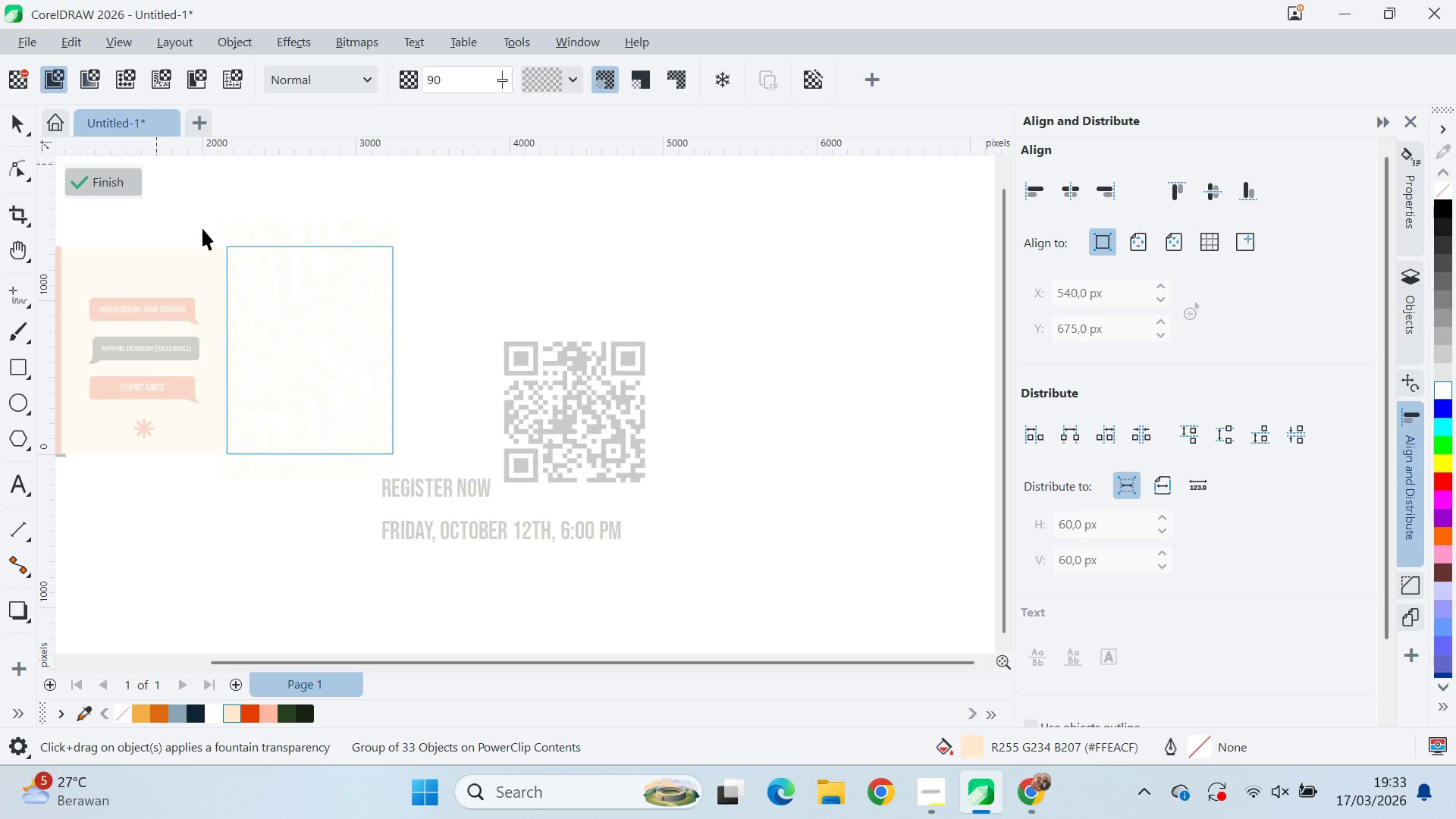 
key(V)
 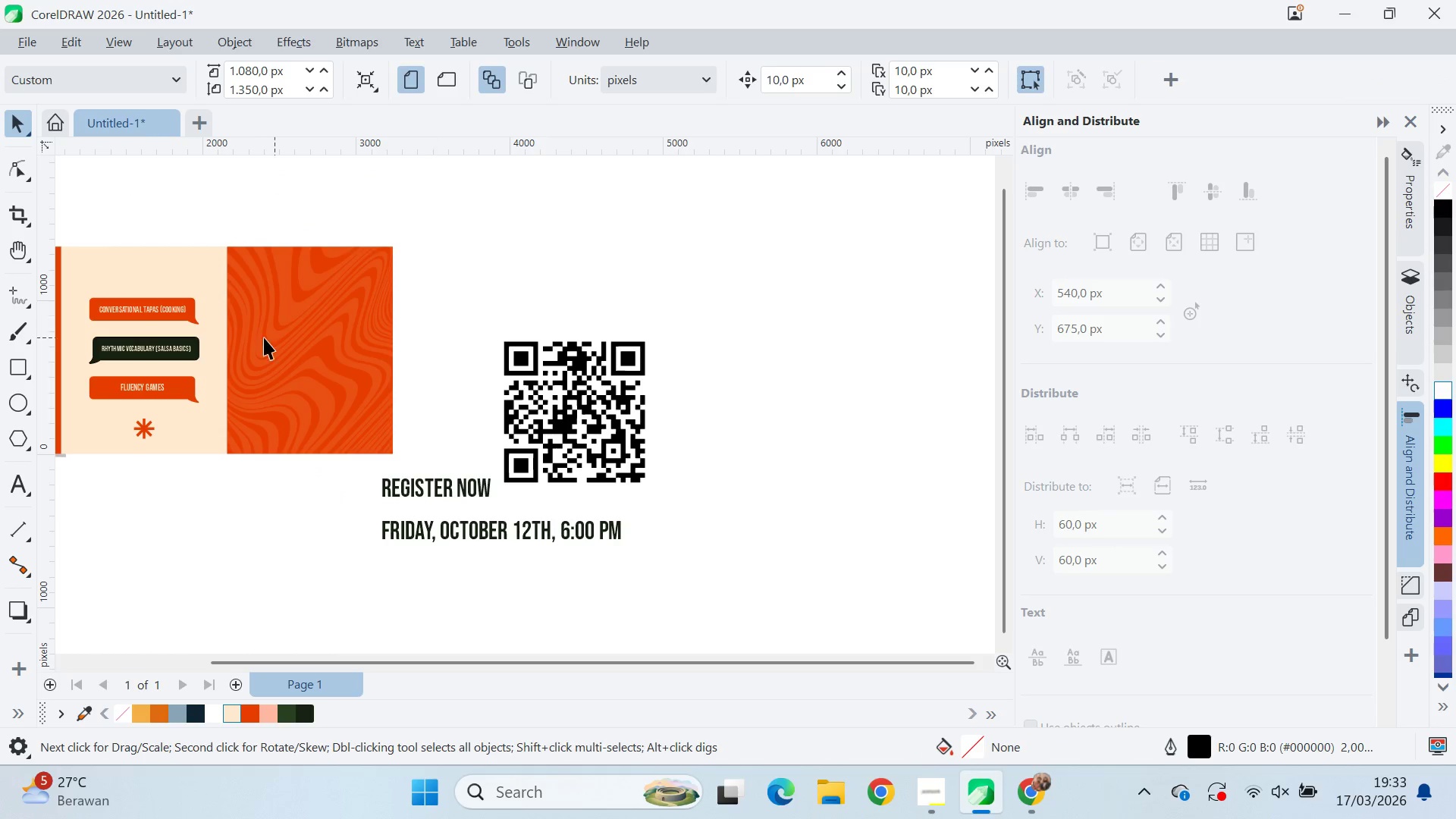 
key(Q)
 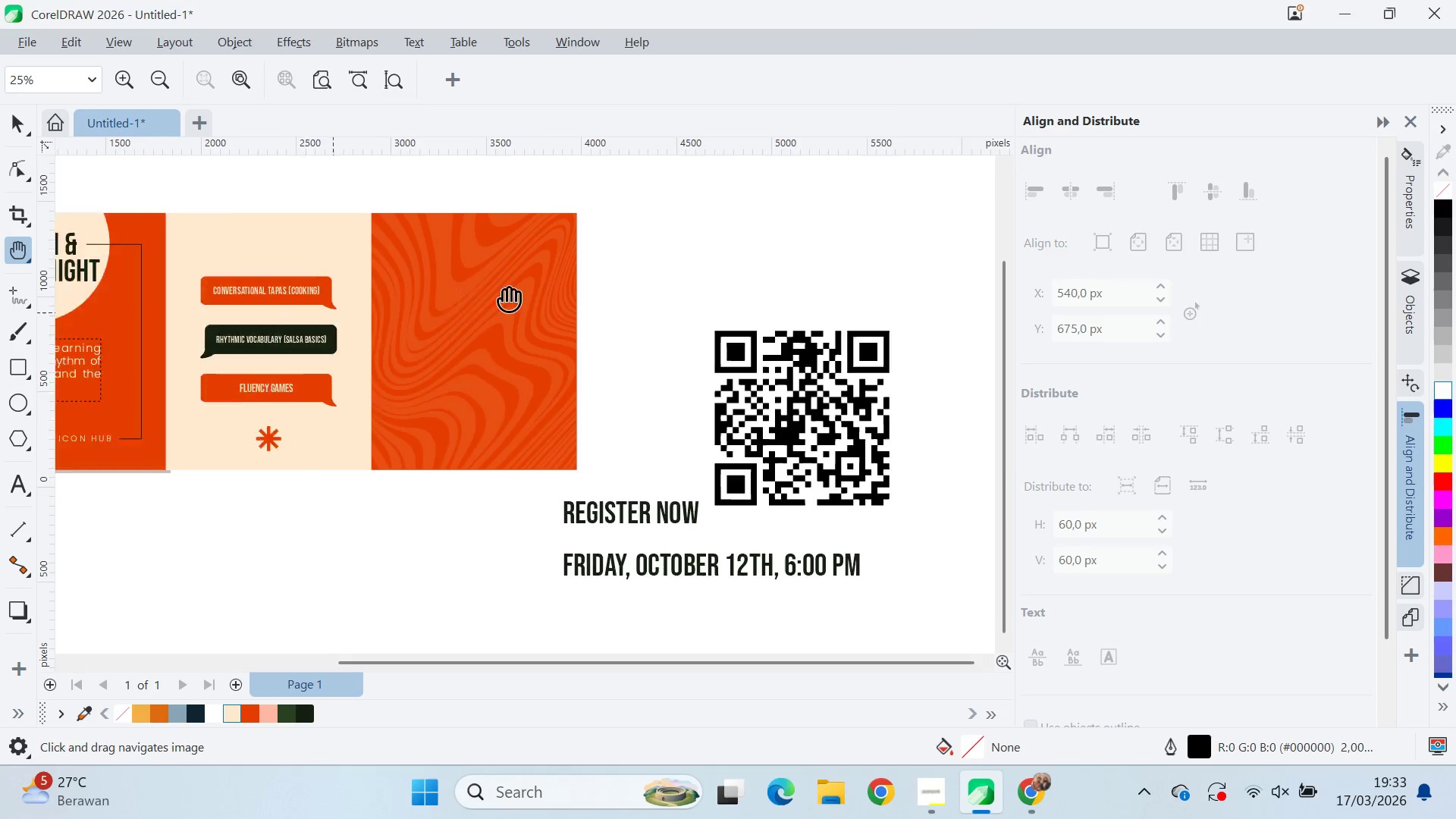 
scroll: coordinate [308, 314], scroll_direction: up, amount: 2.0
 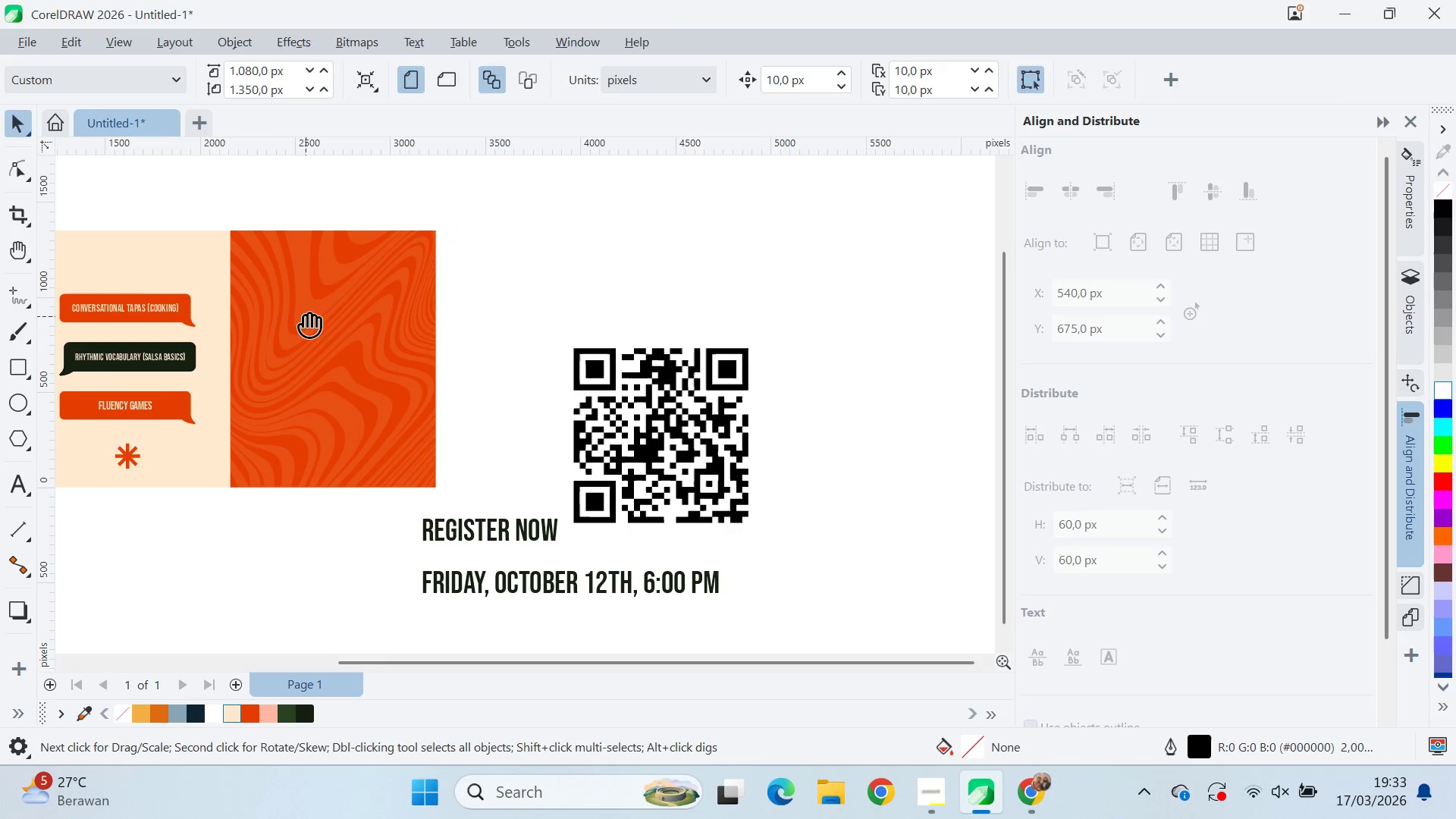 
left_click_drag(start_coordinate=[305, 315], to_coordinate=[768, 265])
 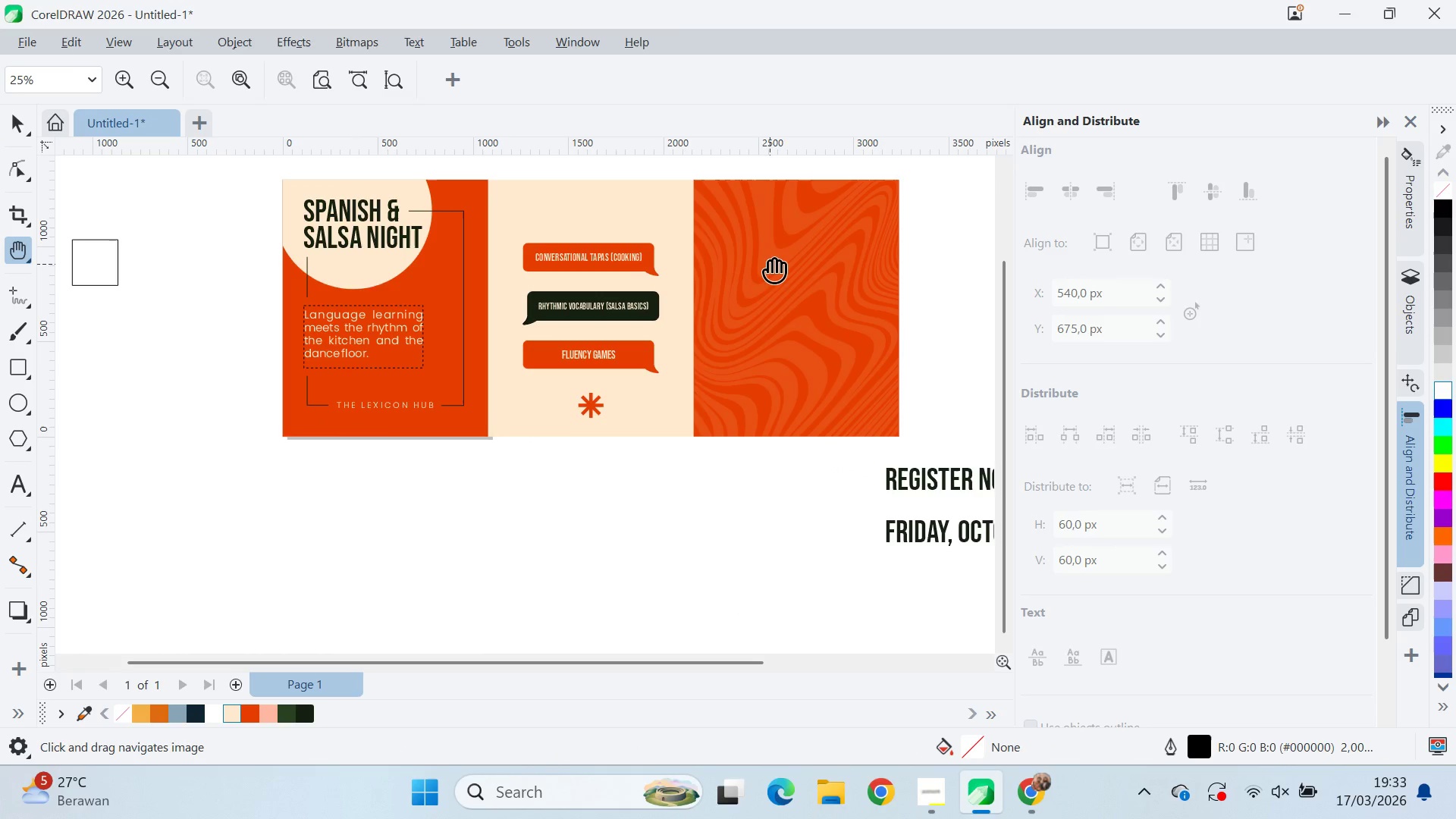 
type(qvqv)
 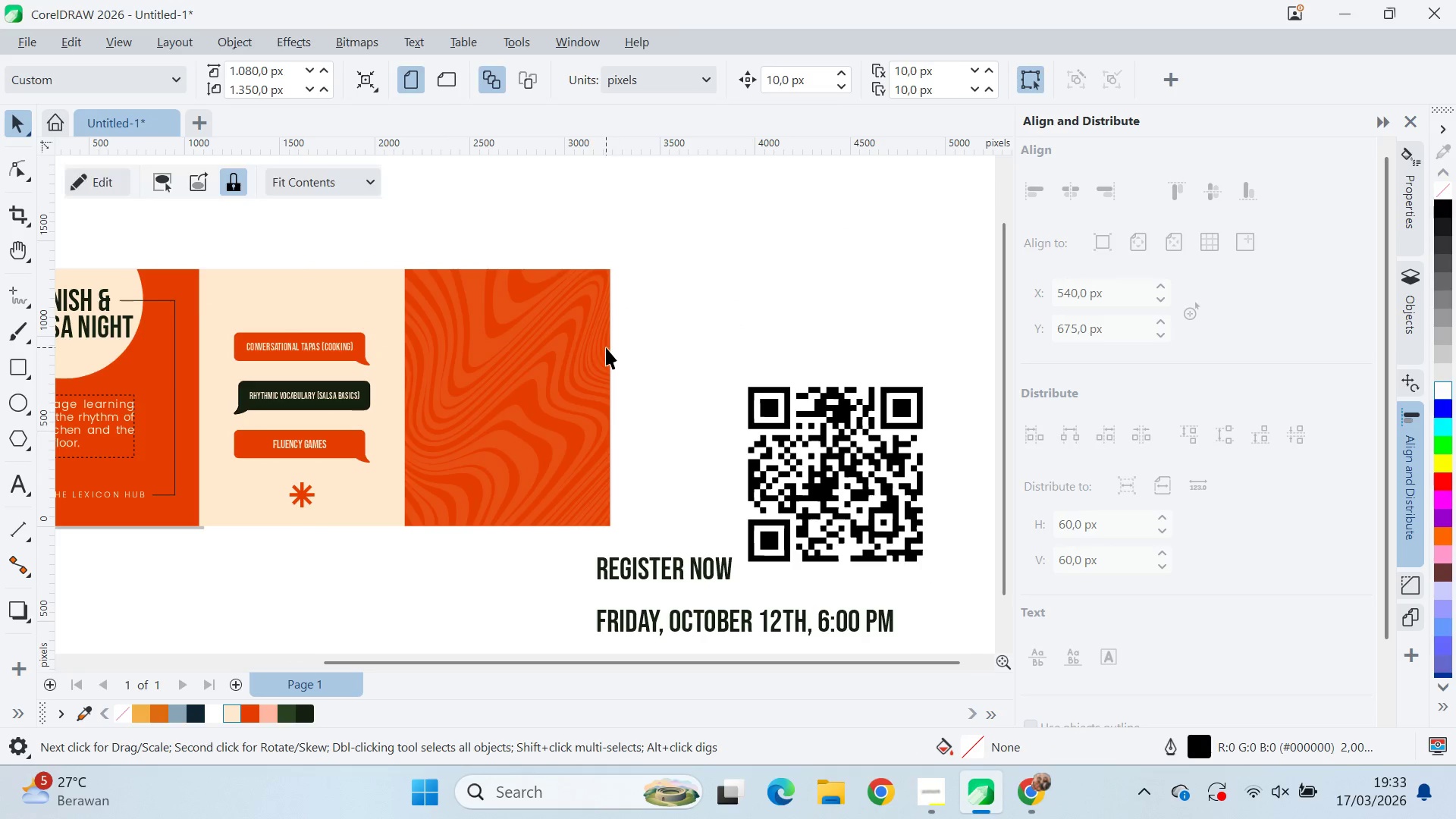 
left_click_drag(start_coordinate=[770, 262], to_coordinate=[556, 369])
 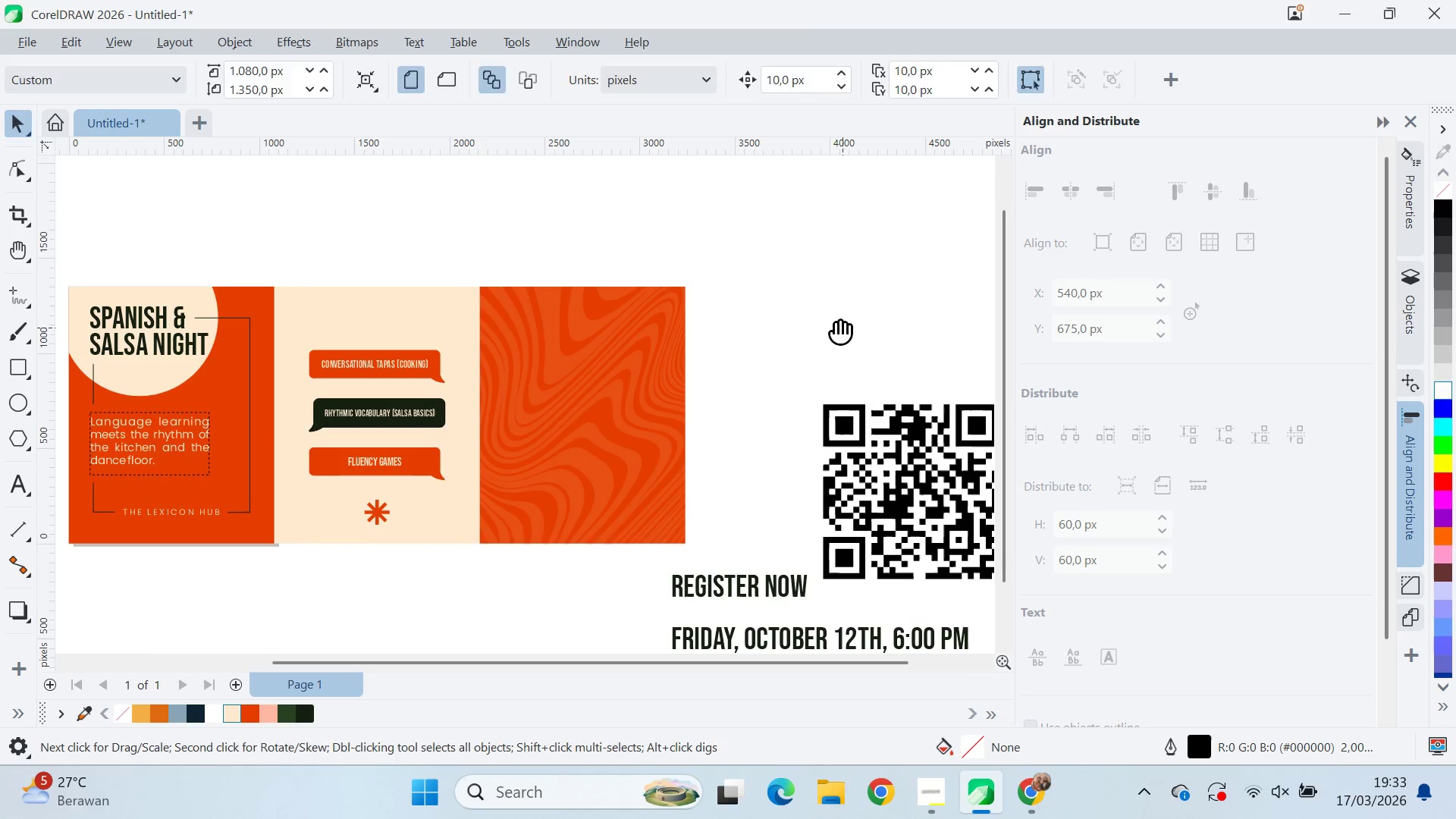 
left_click_drag(start_coordinate=[812, 310], to_coordinate=[737, 292])
 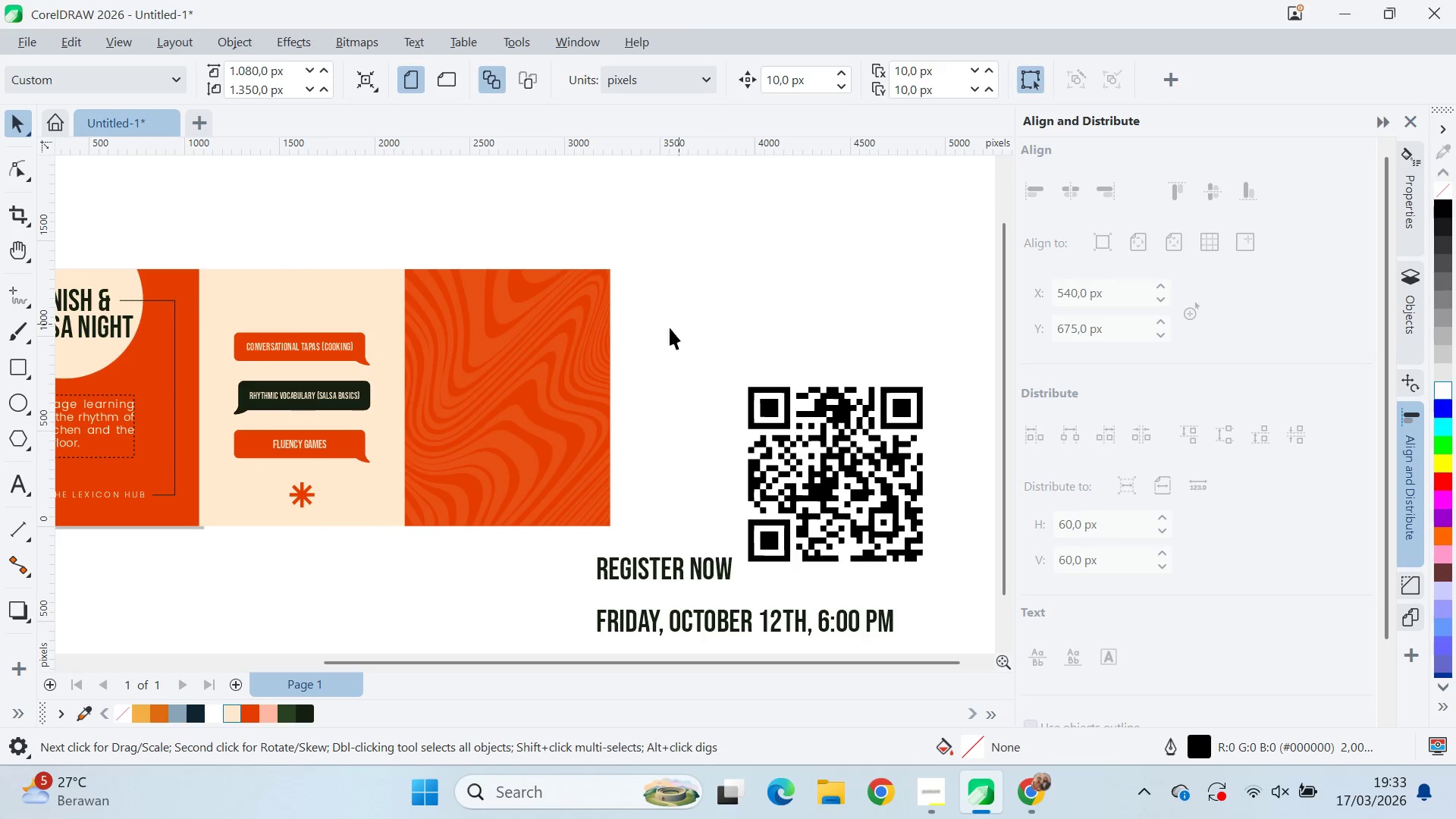 
triple_click([606, 347])
 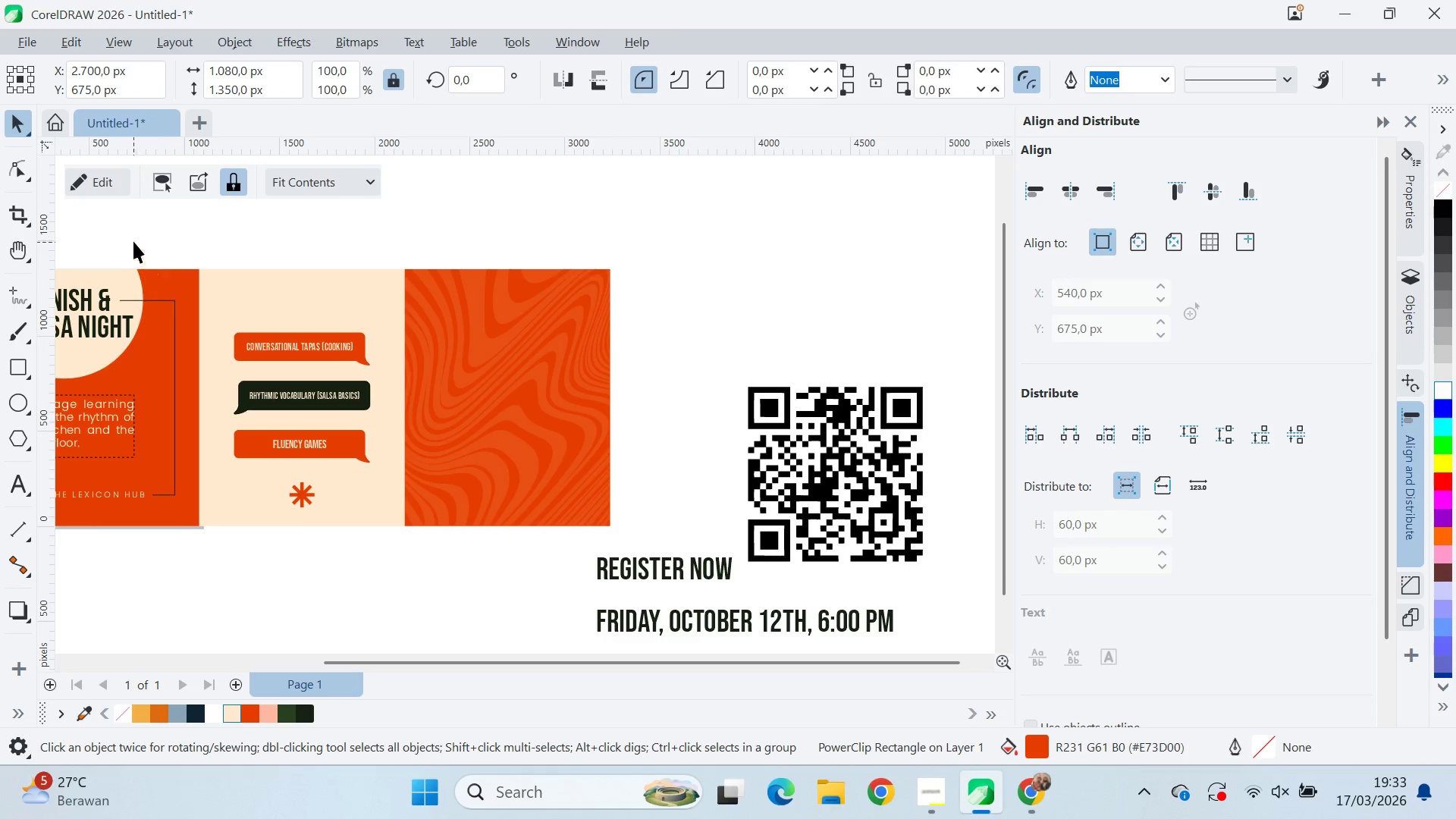 
left_click([95, 175])
 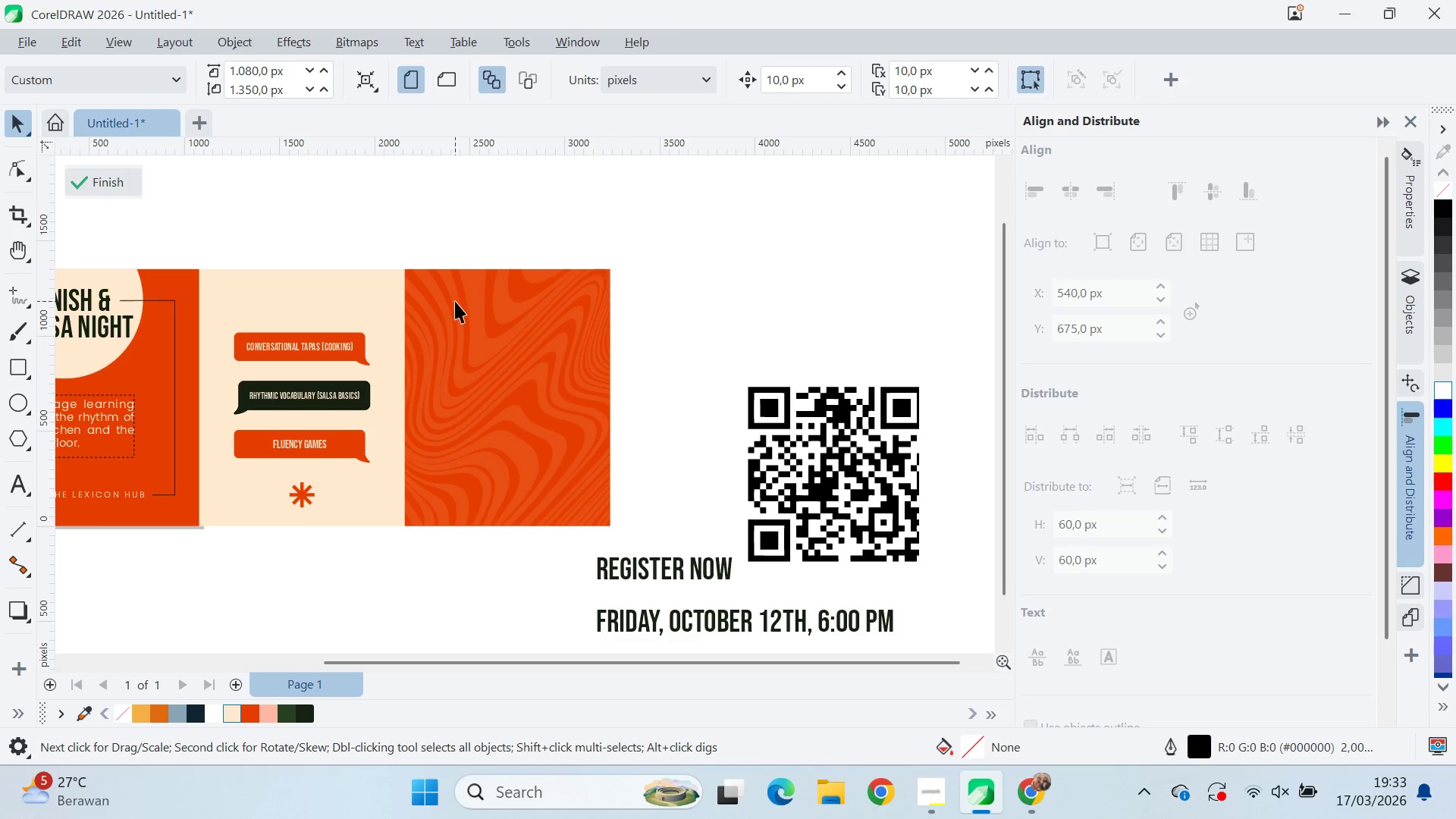 
left_click([125, 180])
 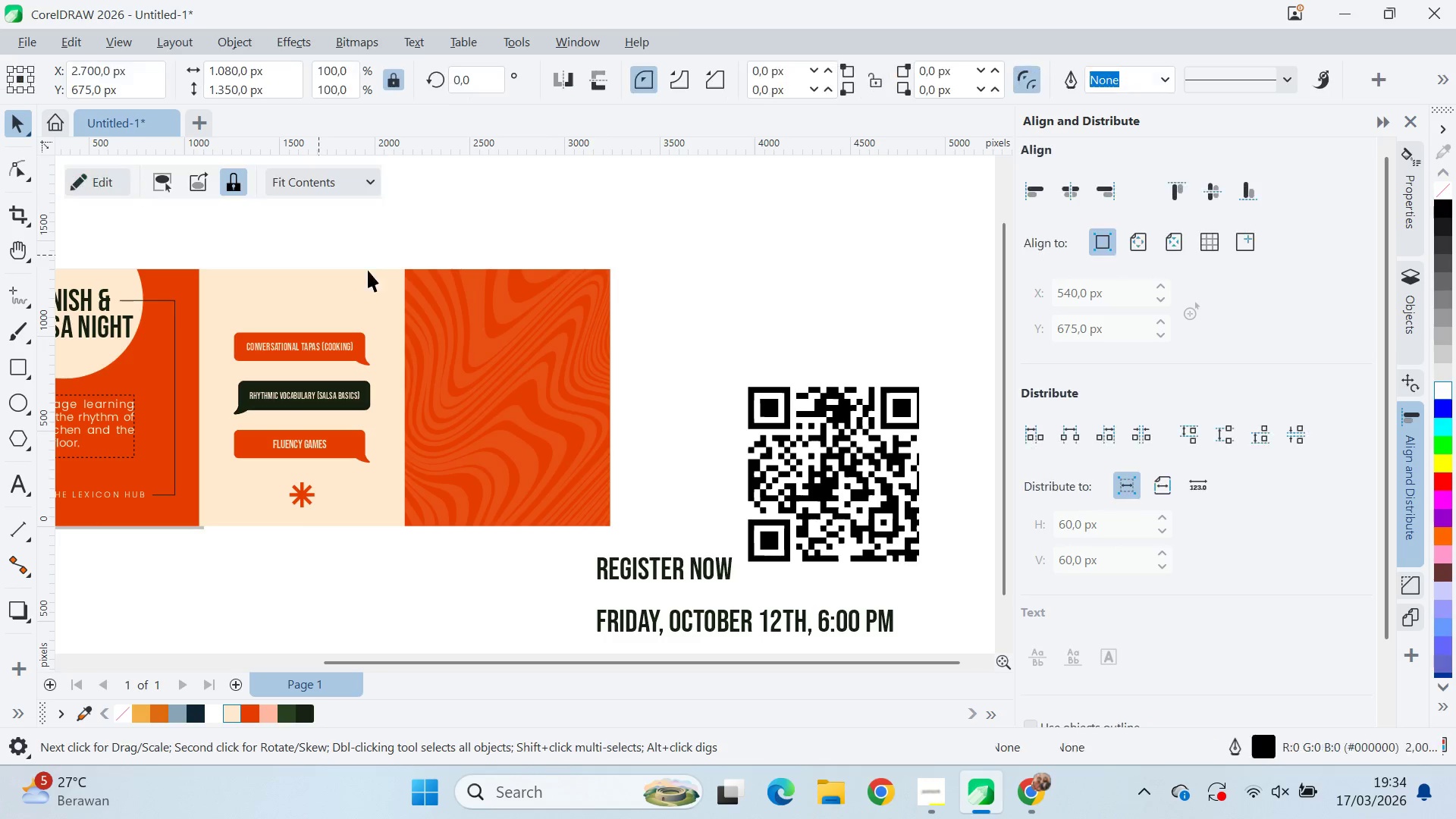 
left_click_drag(start_coordinate=[769, 331], to_coordinate=[764, 331])
 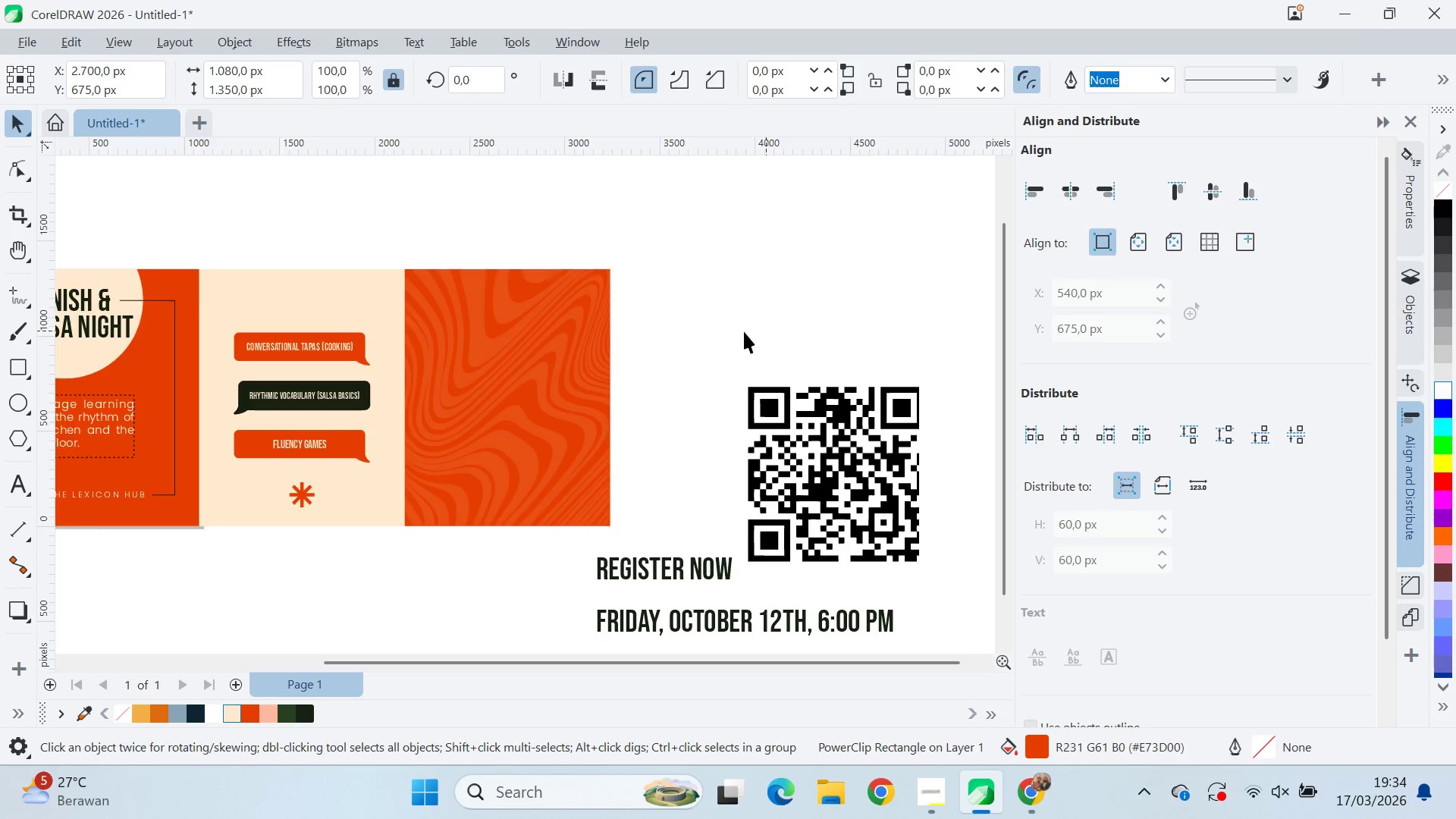 
type(qv)
 